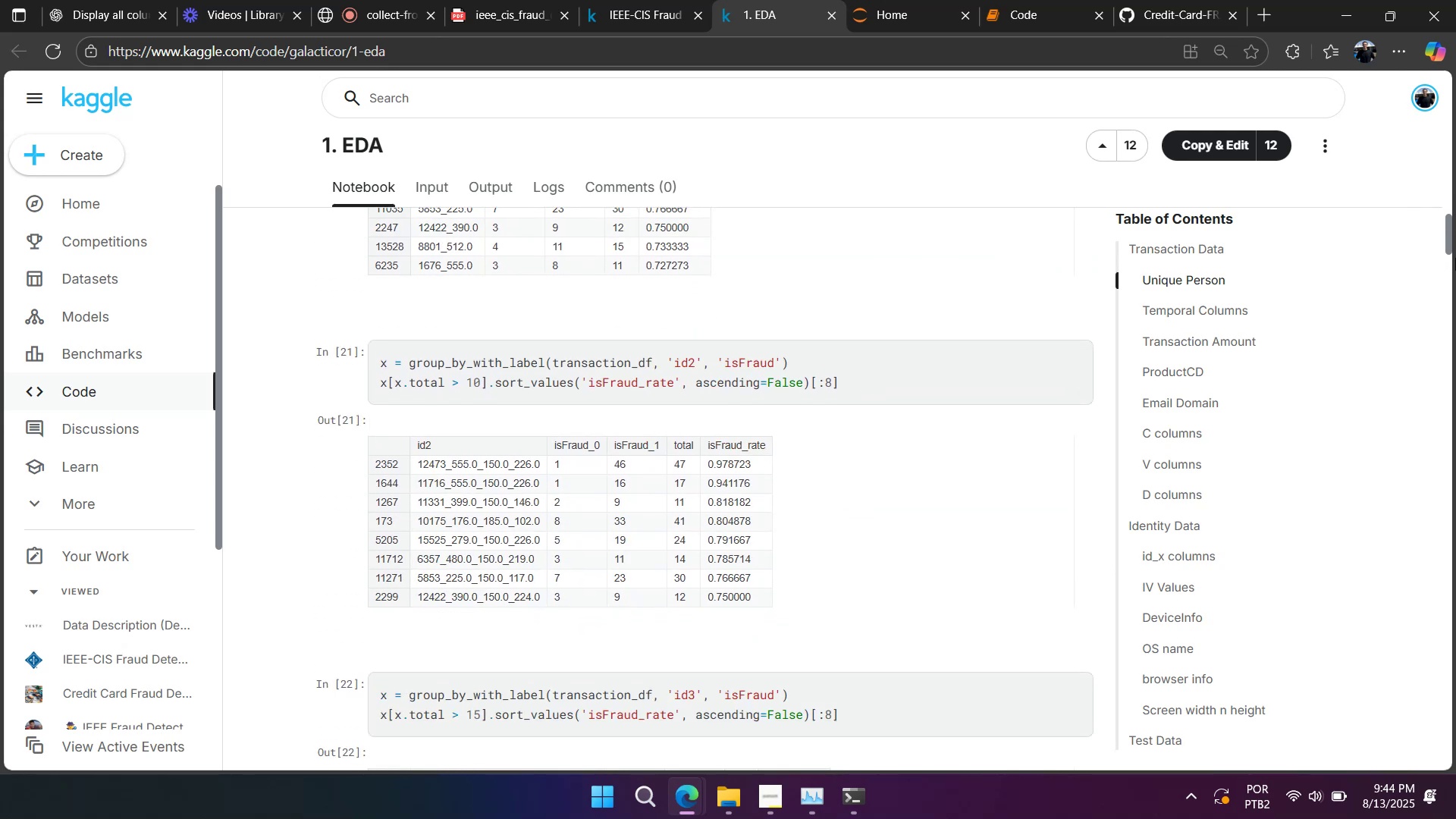 
left_click_drag(start_coordinate=[1448, 234], to_coordinate=[1454, 818])
 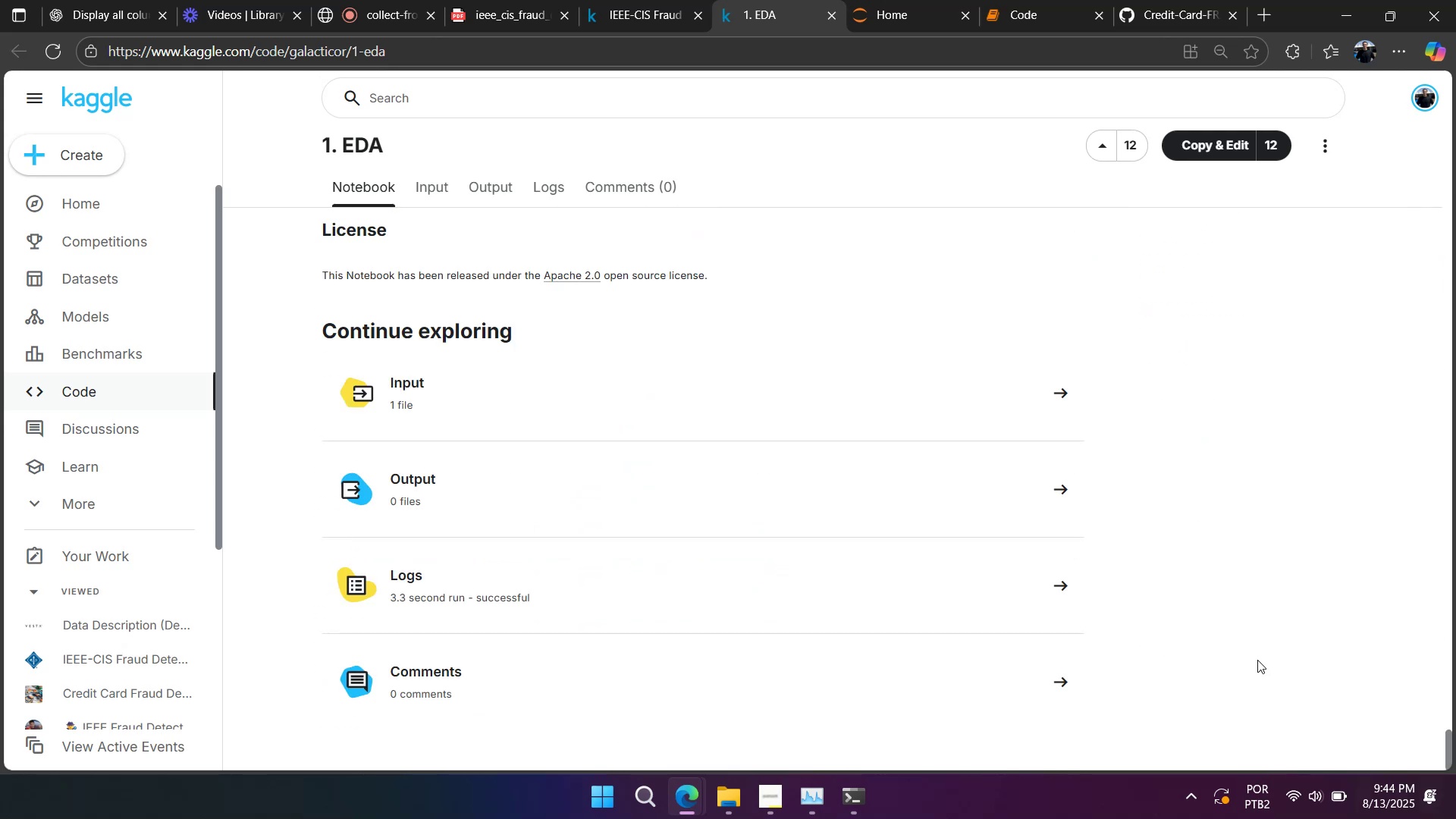 
scroll: coordinate [1188, 592], scroll_direction: up, amount: 9.0
 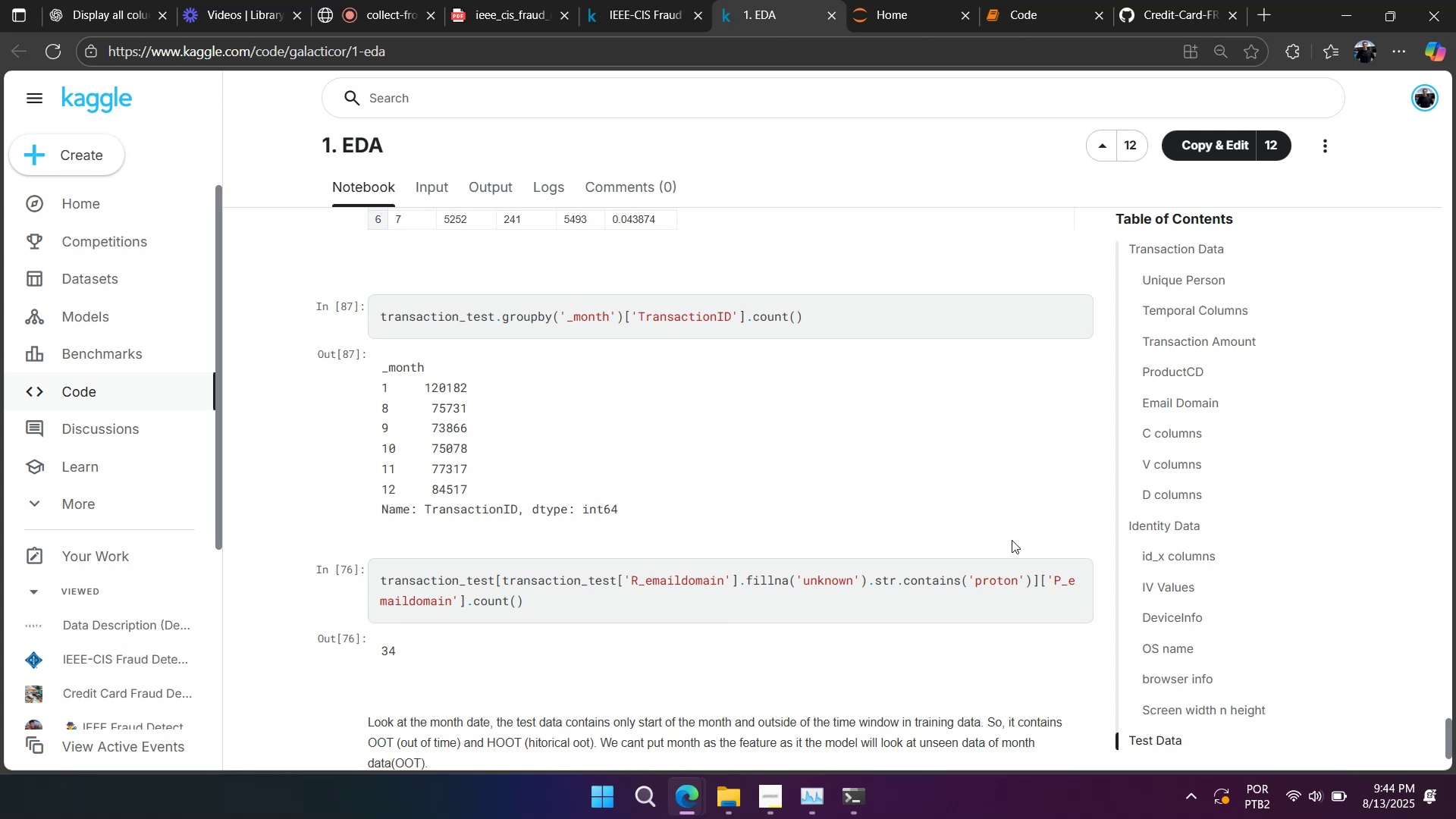 
wait(5.13)
 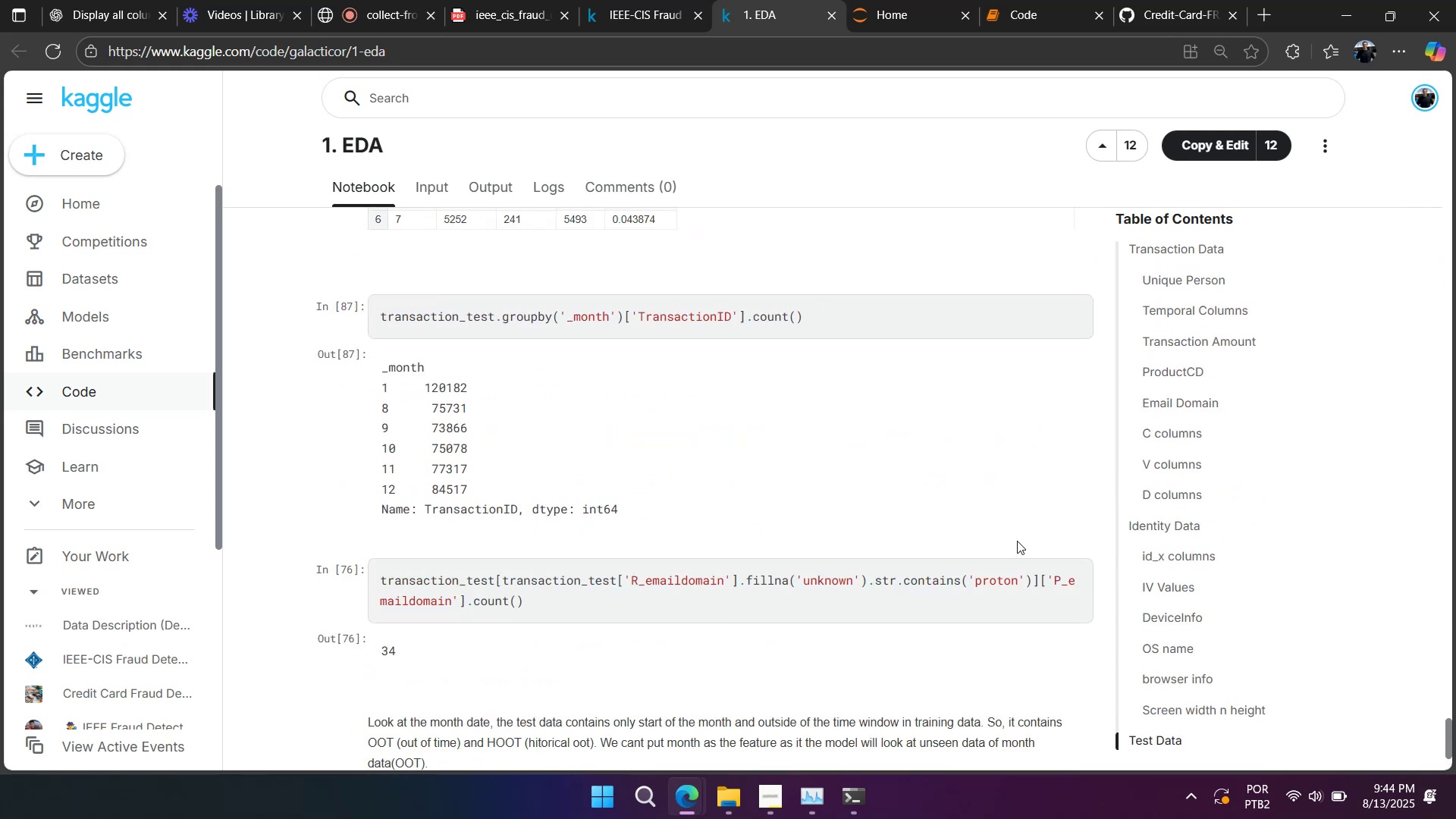 
scroll: coordinate [1012, 538], scroll_direction: down, amount: 1.0
 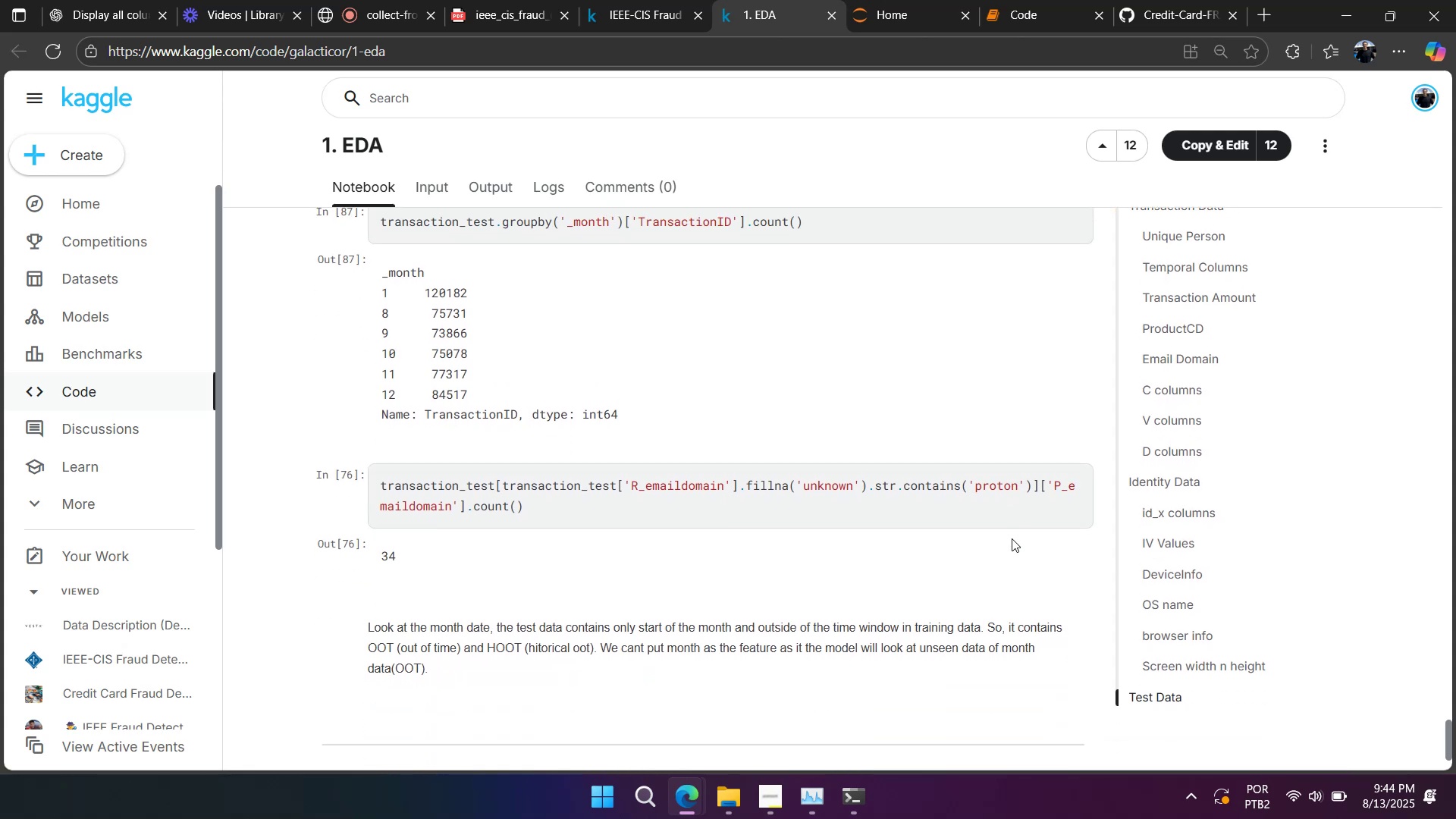 
scroll: coordinate [1011, 538], scroll_direction: up, amount: 1.0
 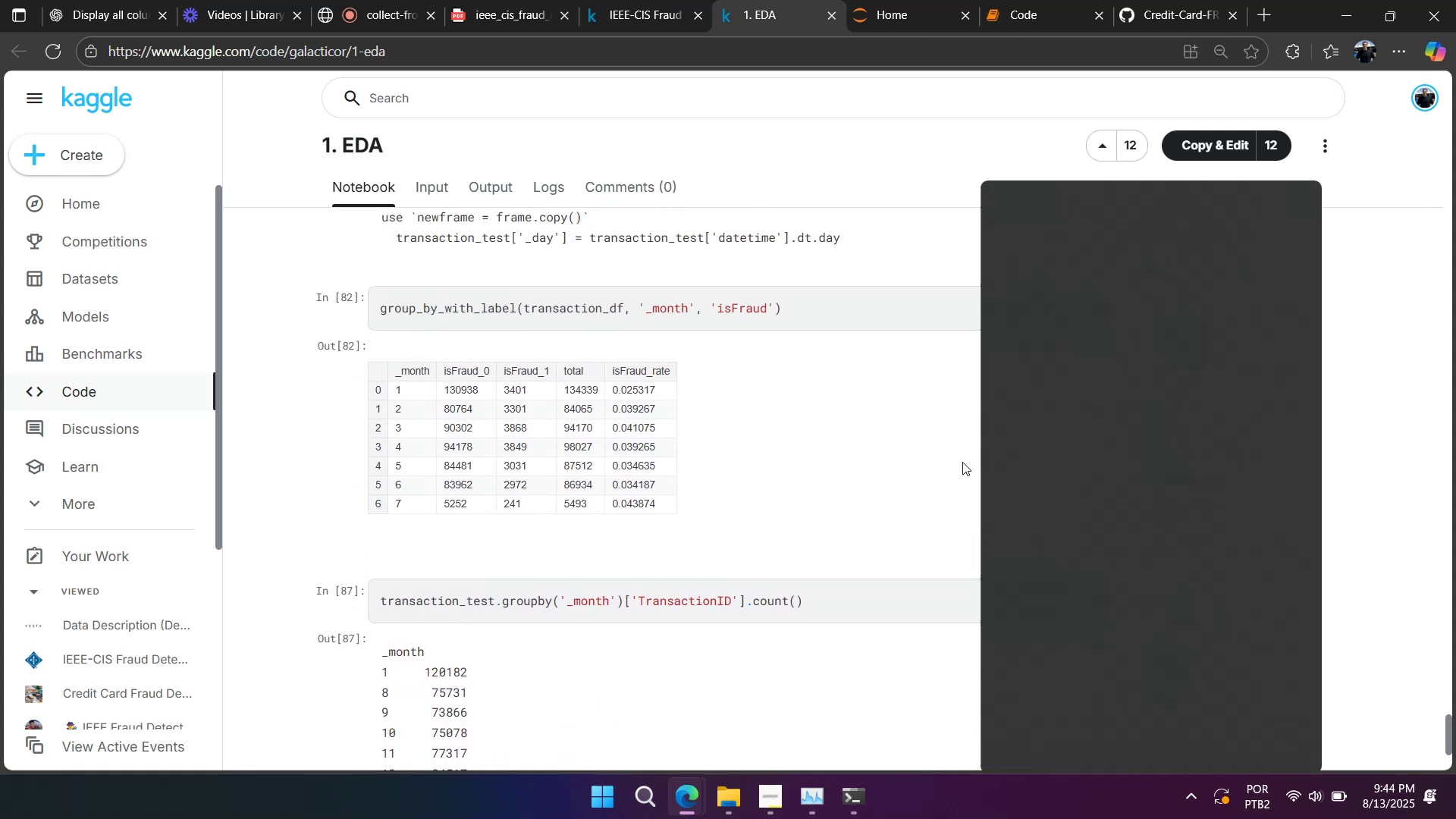 
left_click([953, 457])
 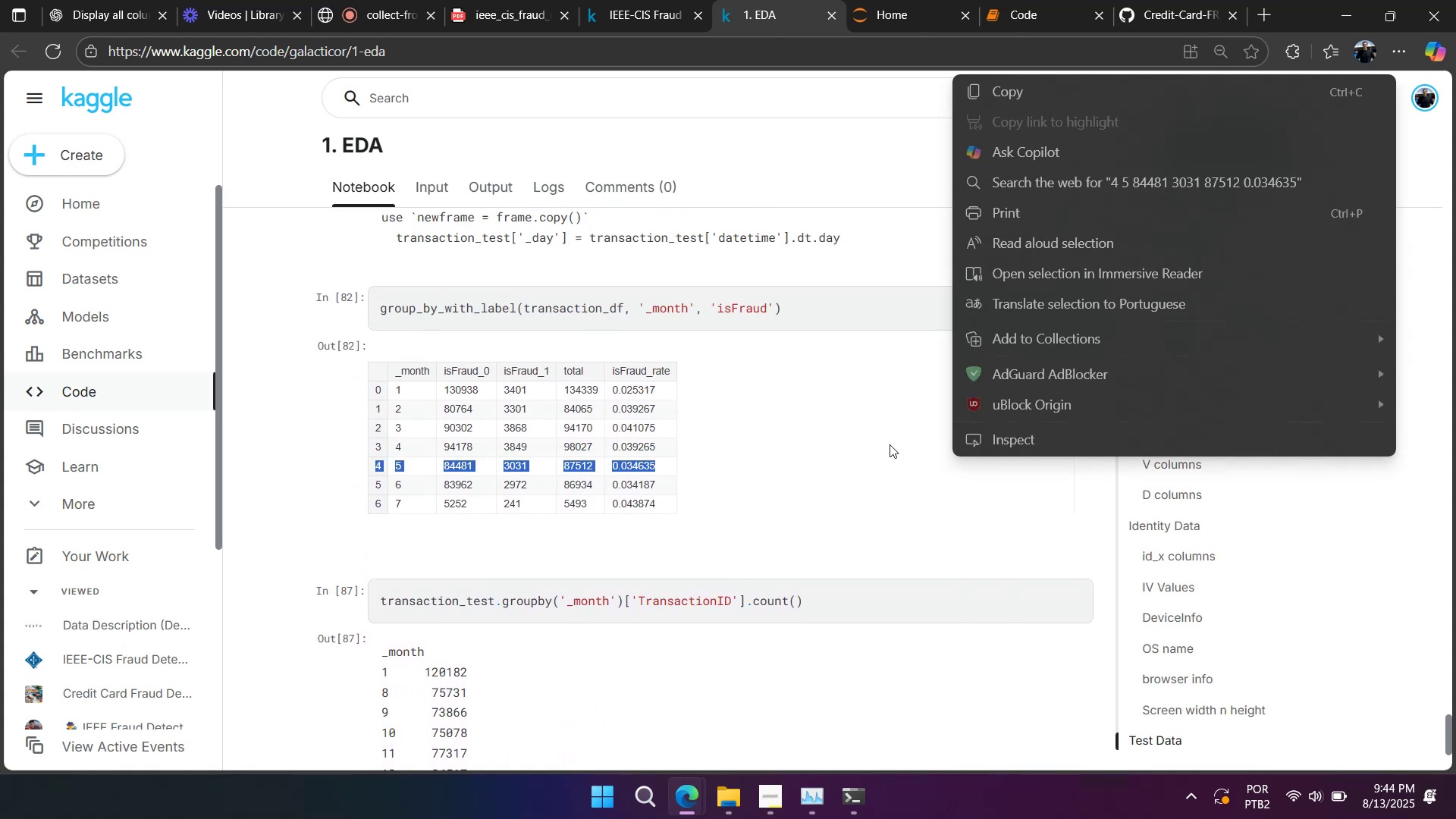 
left_click([889, 444])
 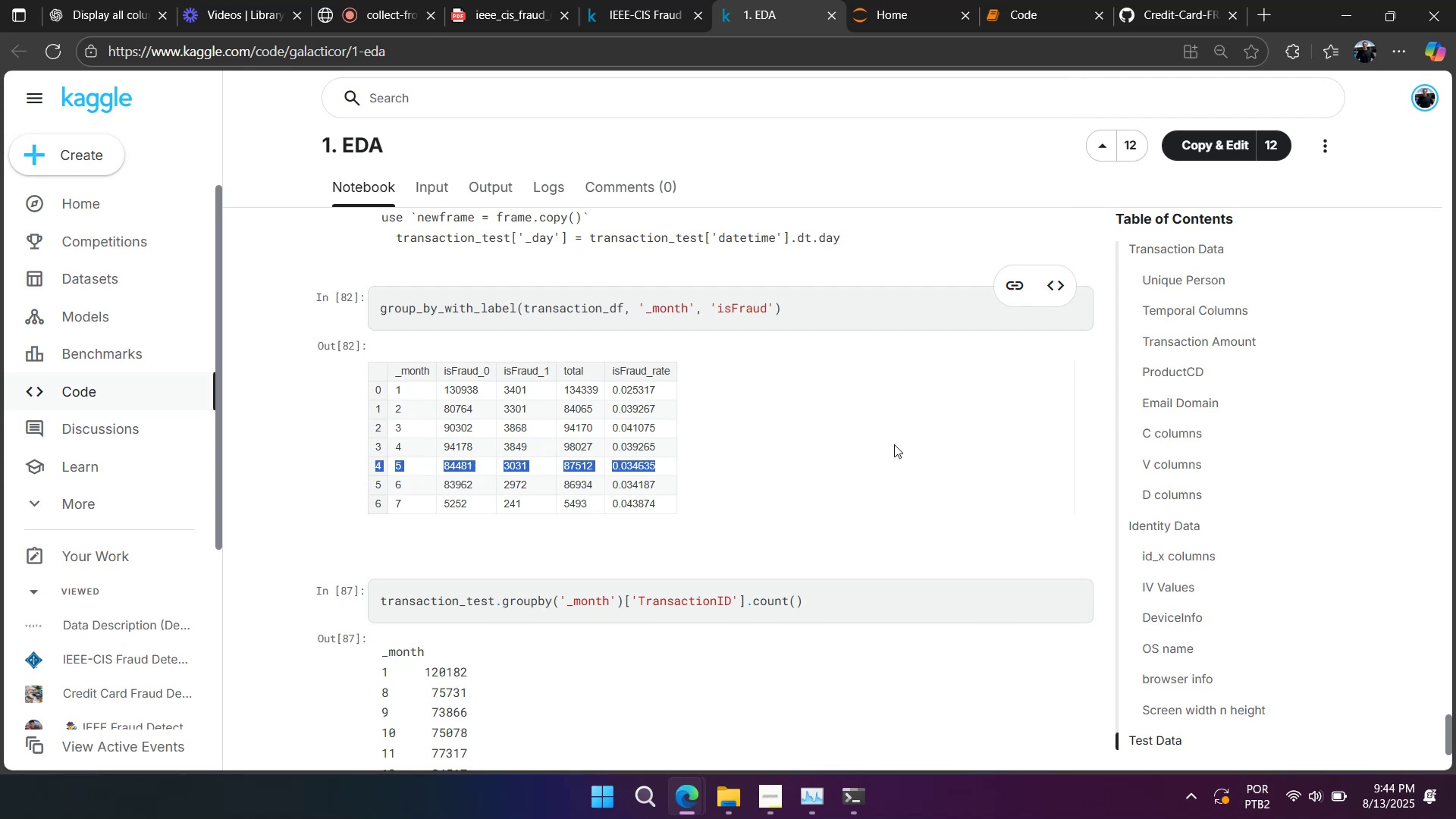 
scroll: coordinate [899, 442], scroll_direction: up, amount: 10.0
 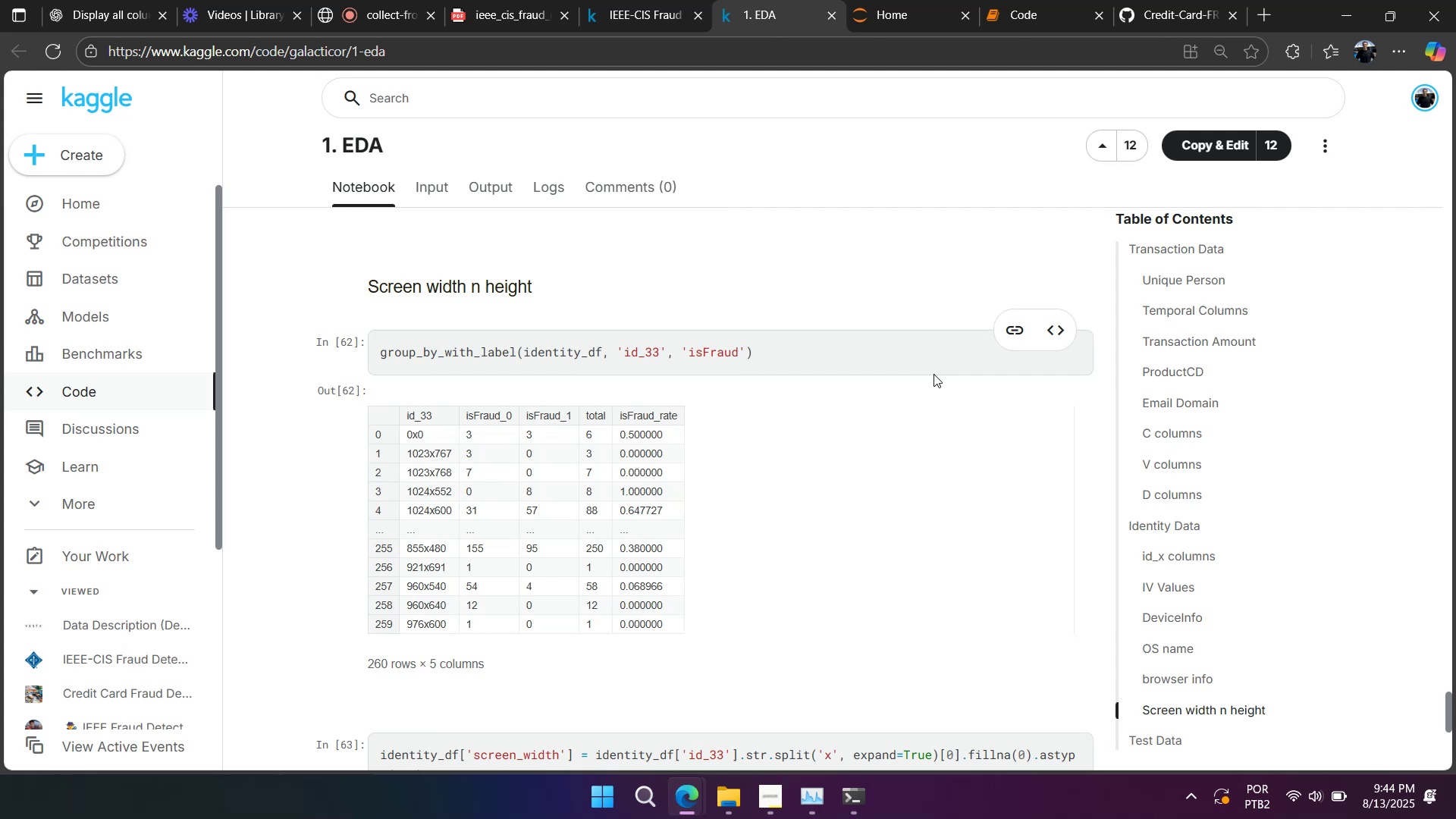 
wait(5.5)
 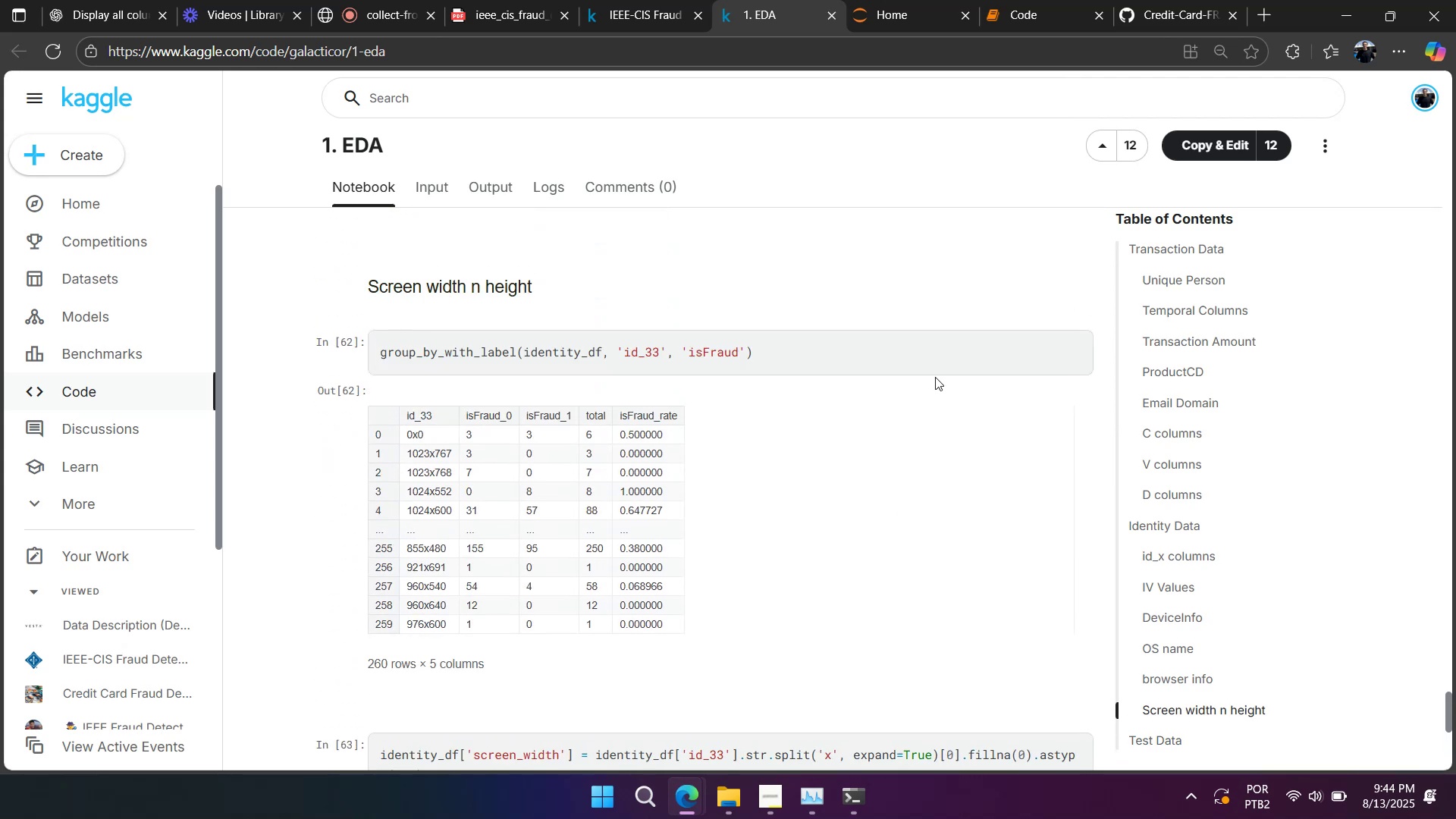 
scroll: coordinate [932, 374], scroll_direction: up, amount: 3.0
 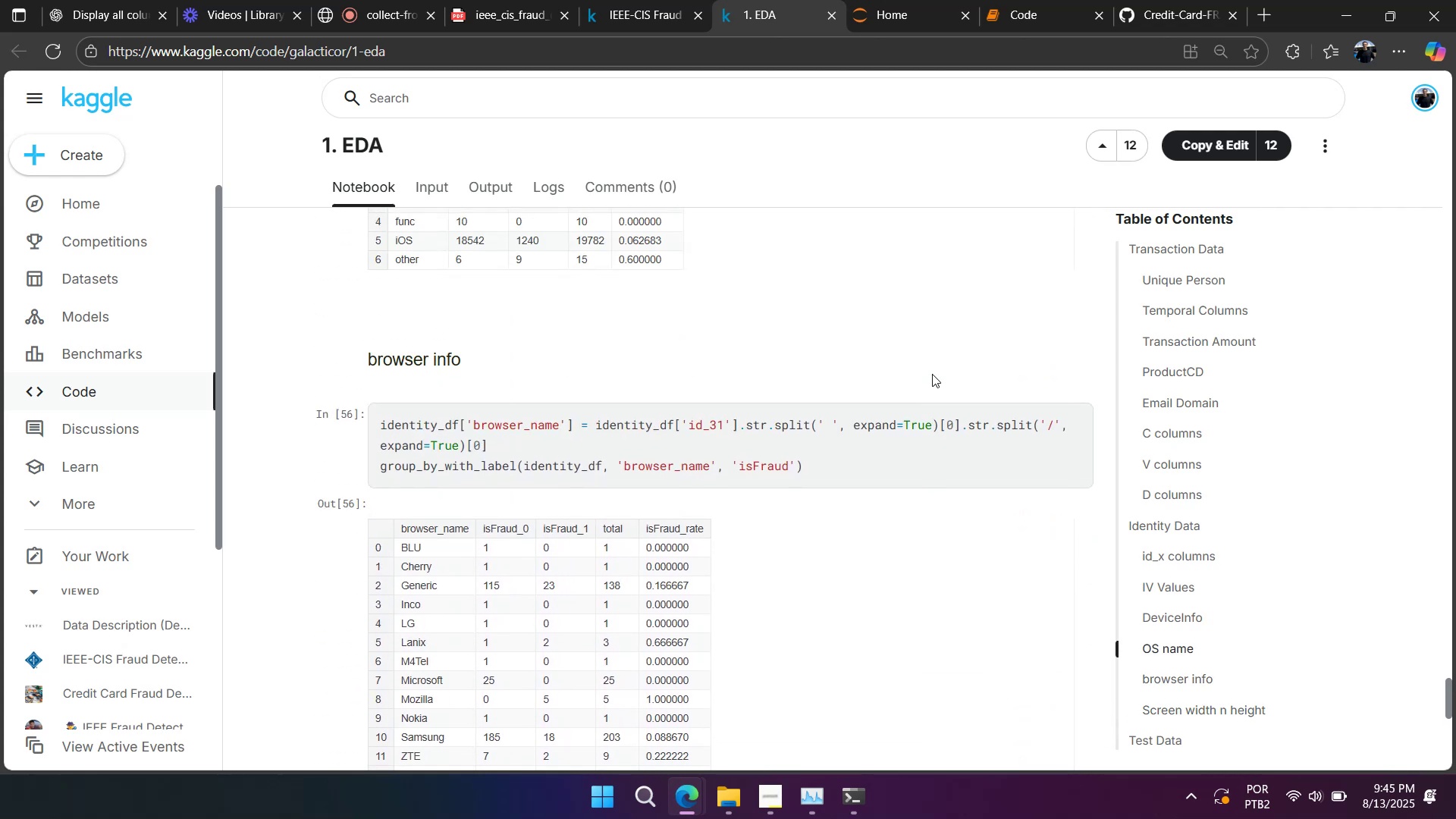 
wait(9.4)
 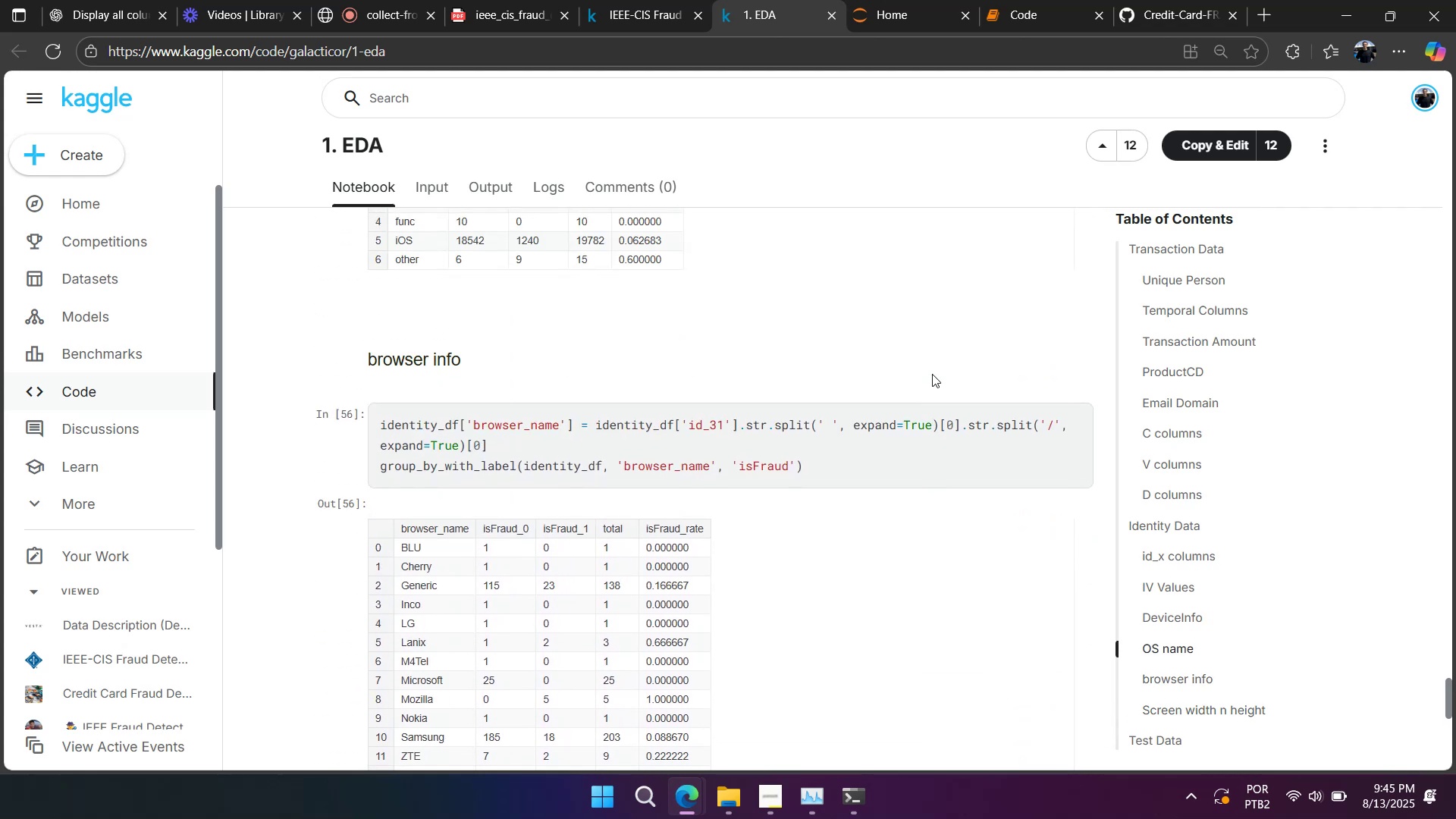 
scroll: coordinate [917, 401], scroll_direction: up, amount: 22.0
 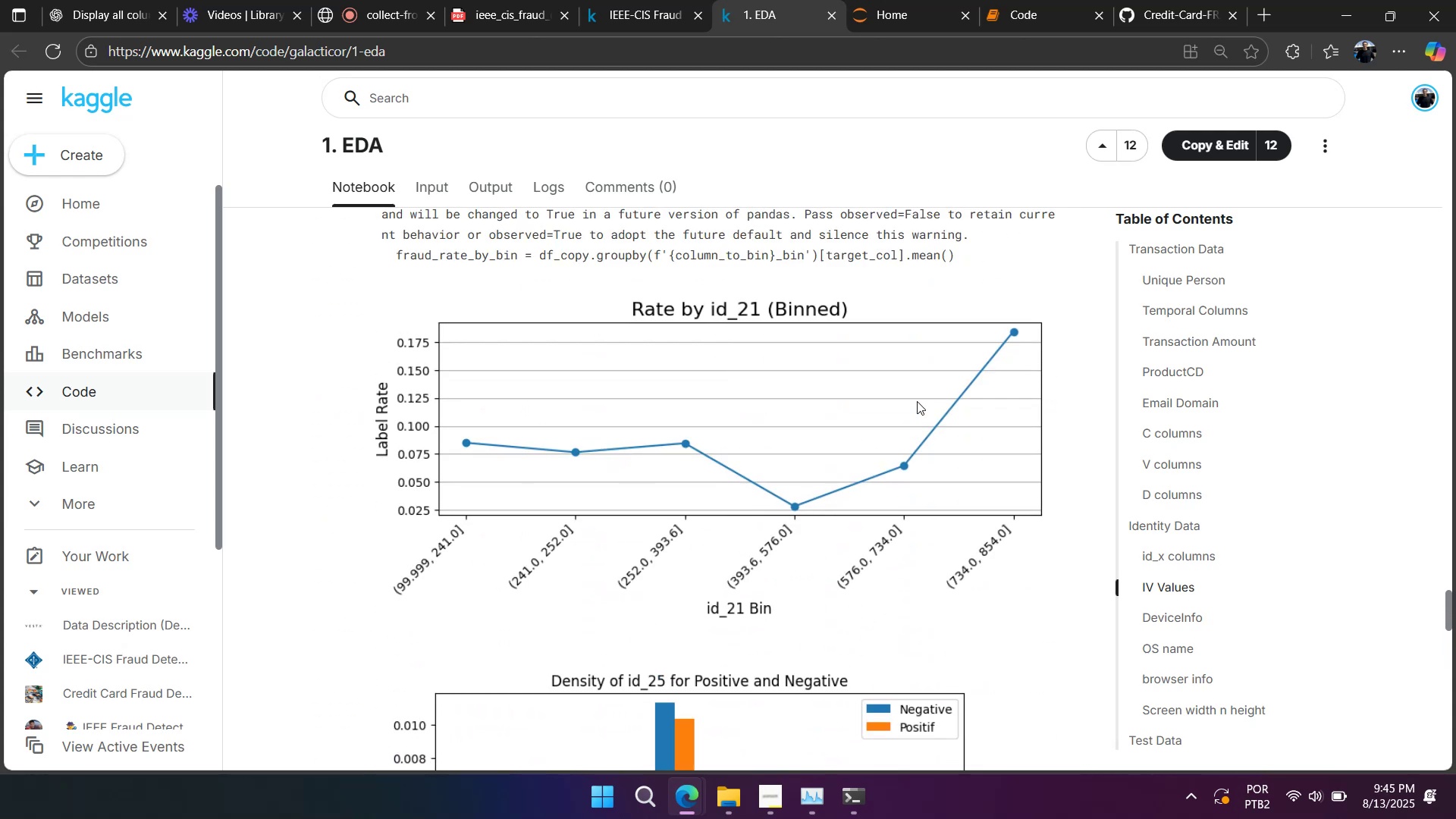 
scroll: coordinate [916, 400], scroll_direction: up, amount: 19.0
 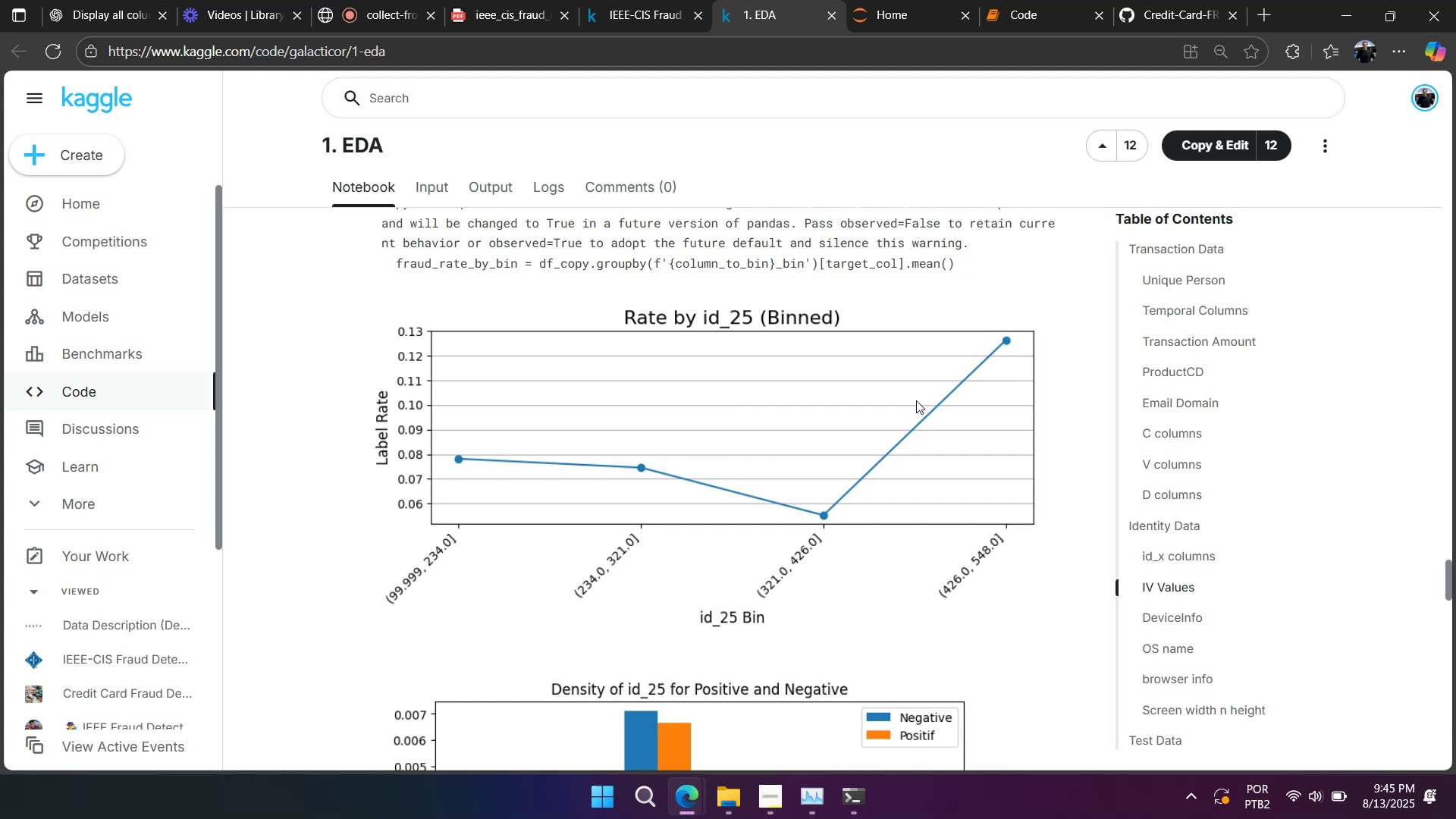 
wait(22.21)
 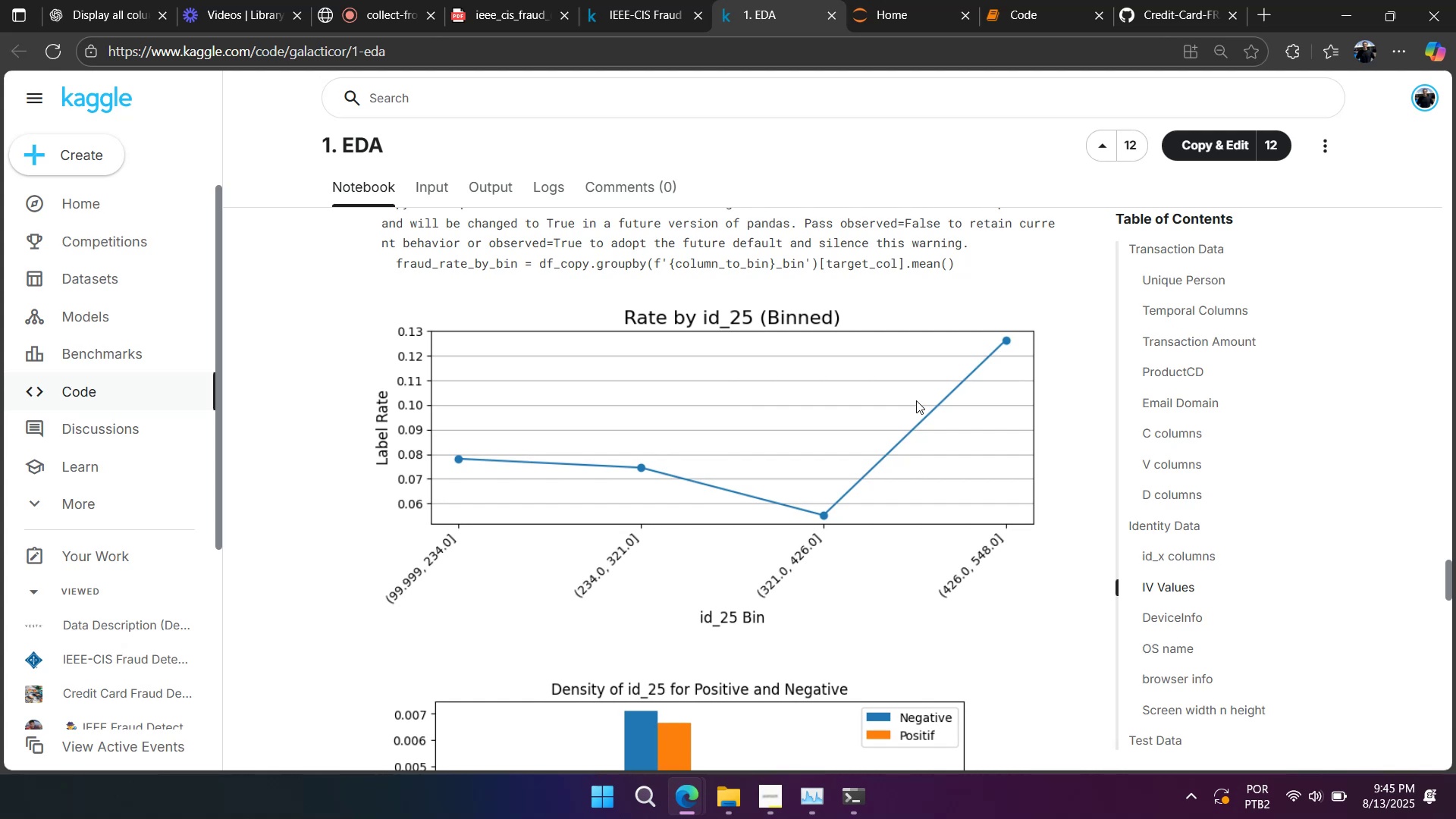 
scroll: coordinate [915, 400], scroll_direction: up, amount: 1.0
 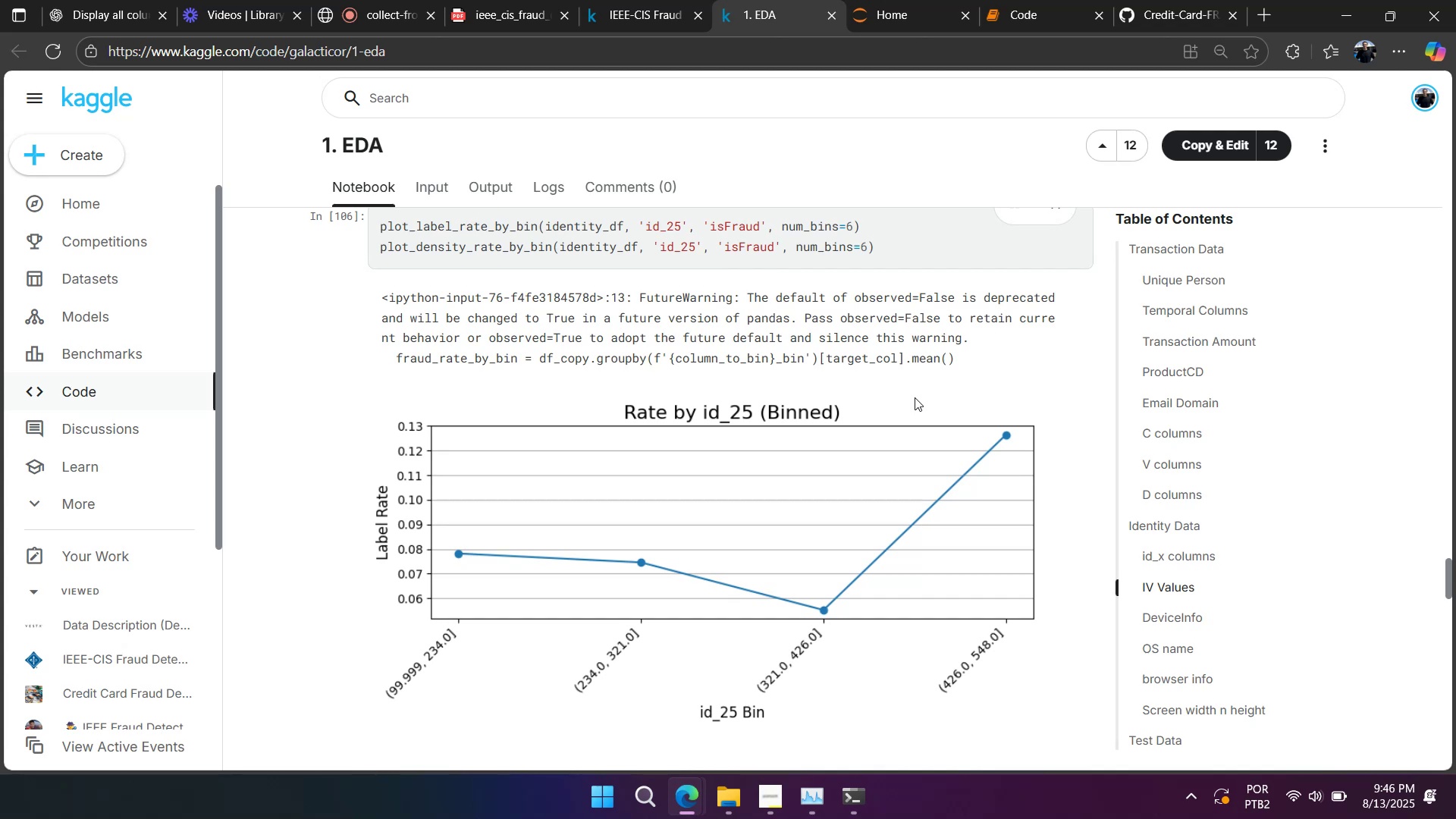 
left_click([899, 383])
 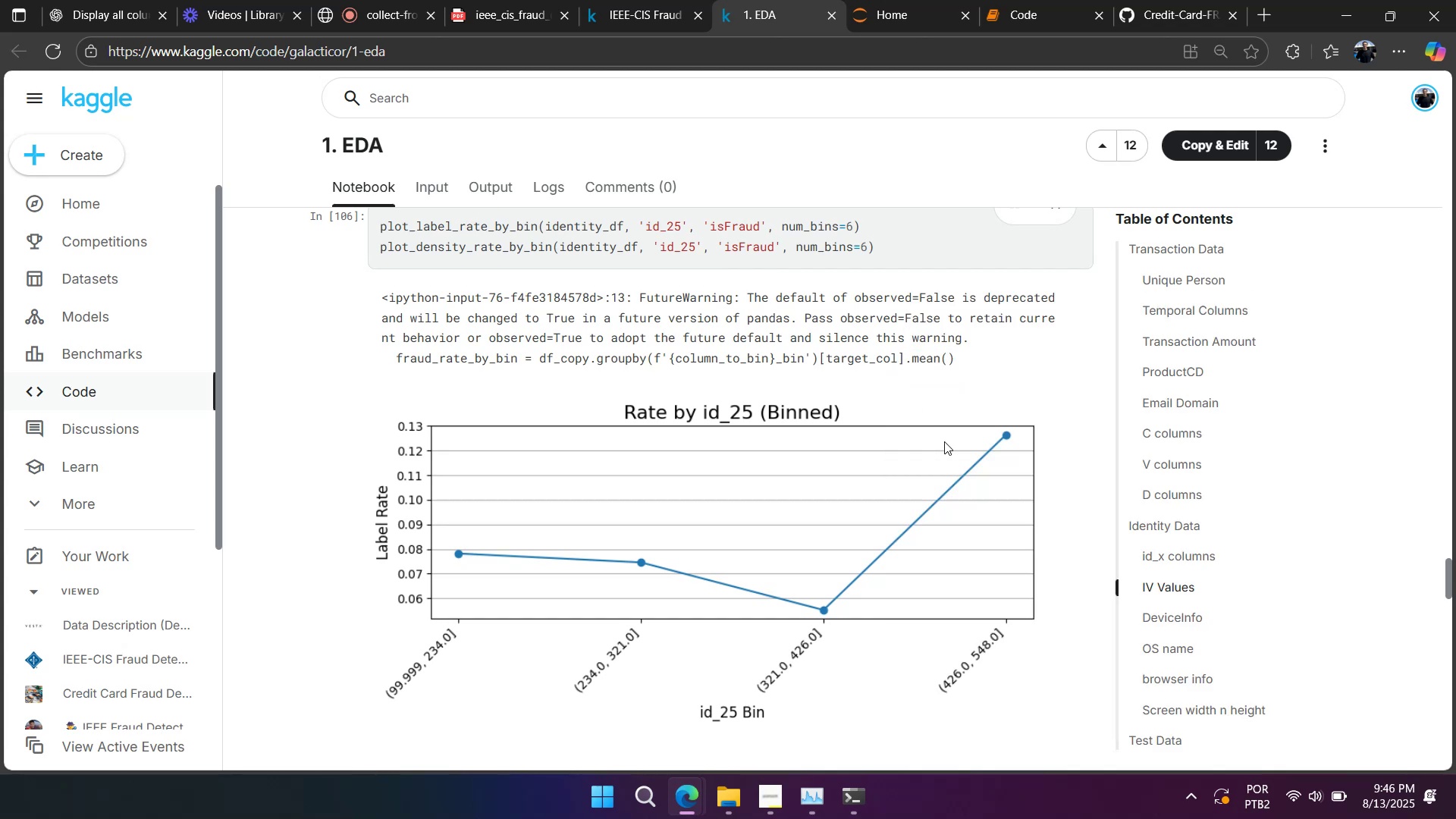 
scroll: coordinate [942, 442], scroll_direction: up, amount: 4.0
 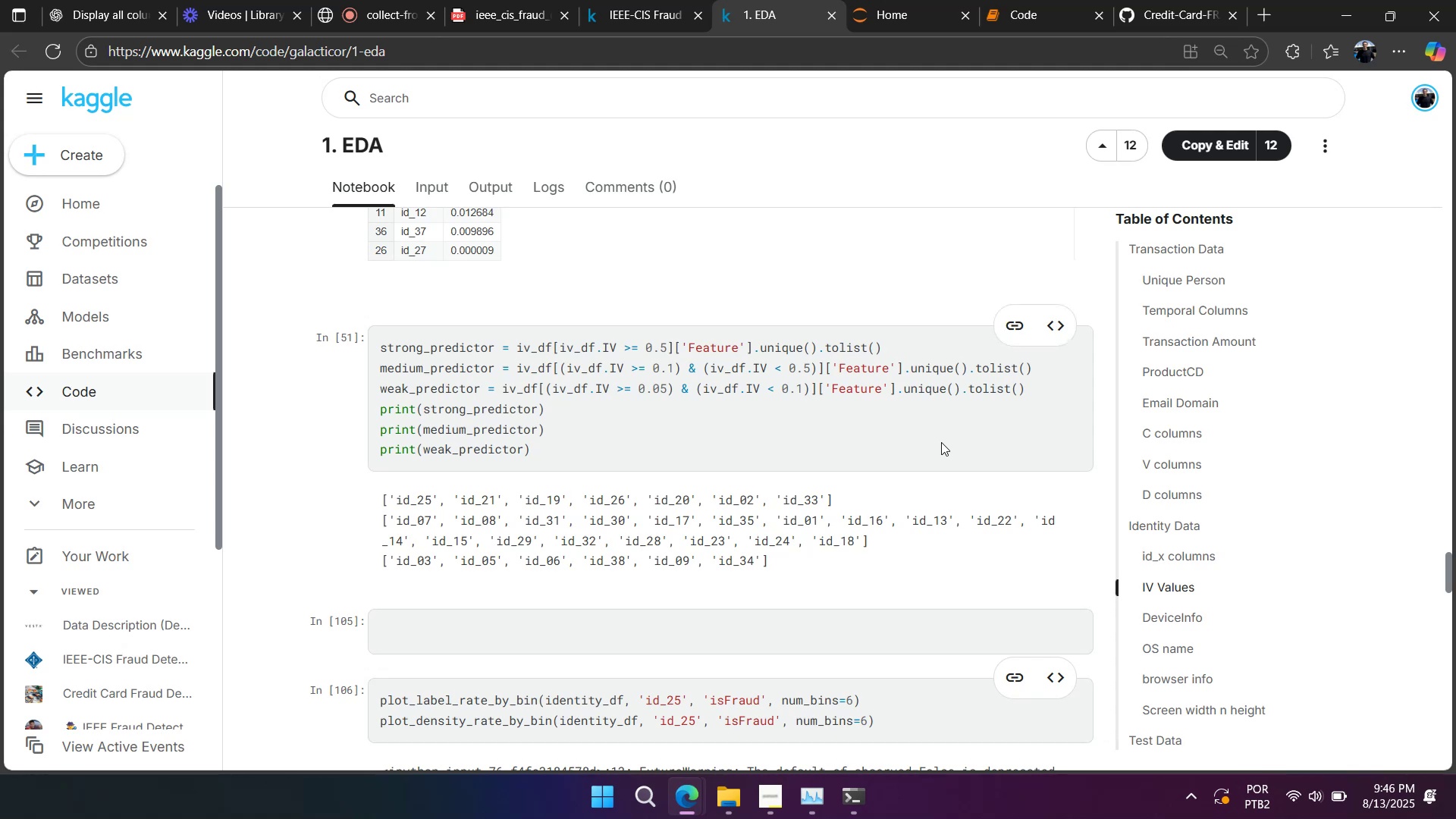 
wait(8.65)
 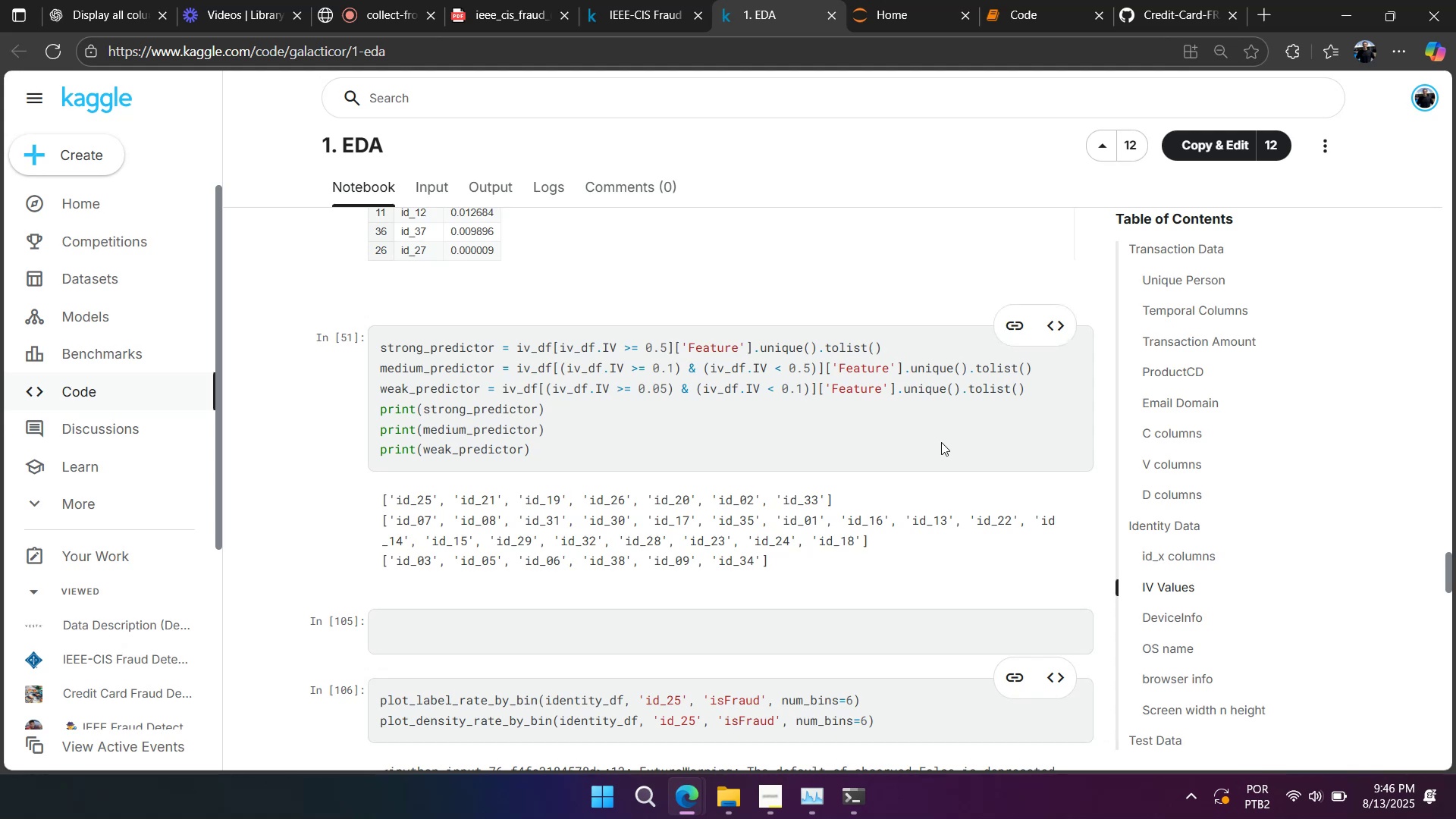 
scroll: coordinate [940, 442], scroll_direction: up, amount: 16.0
 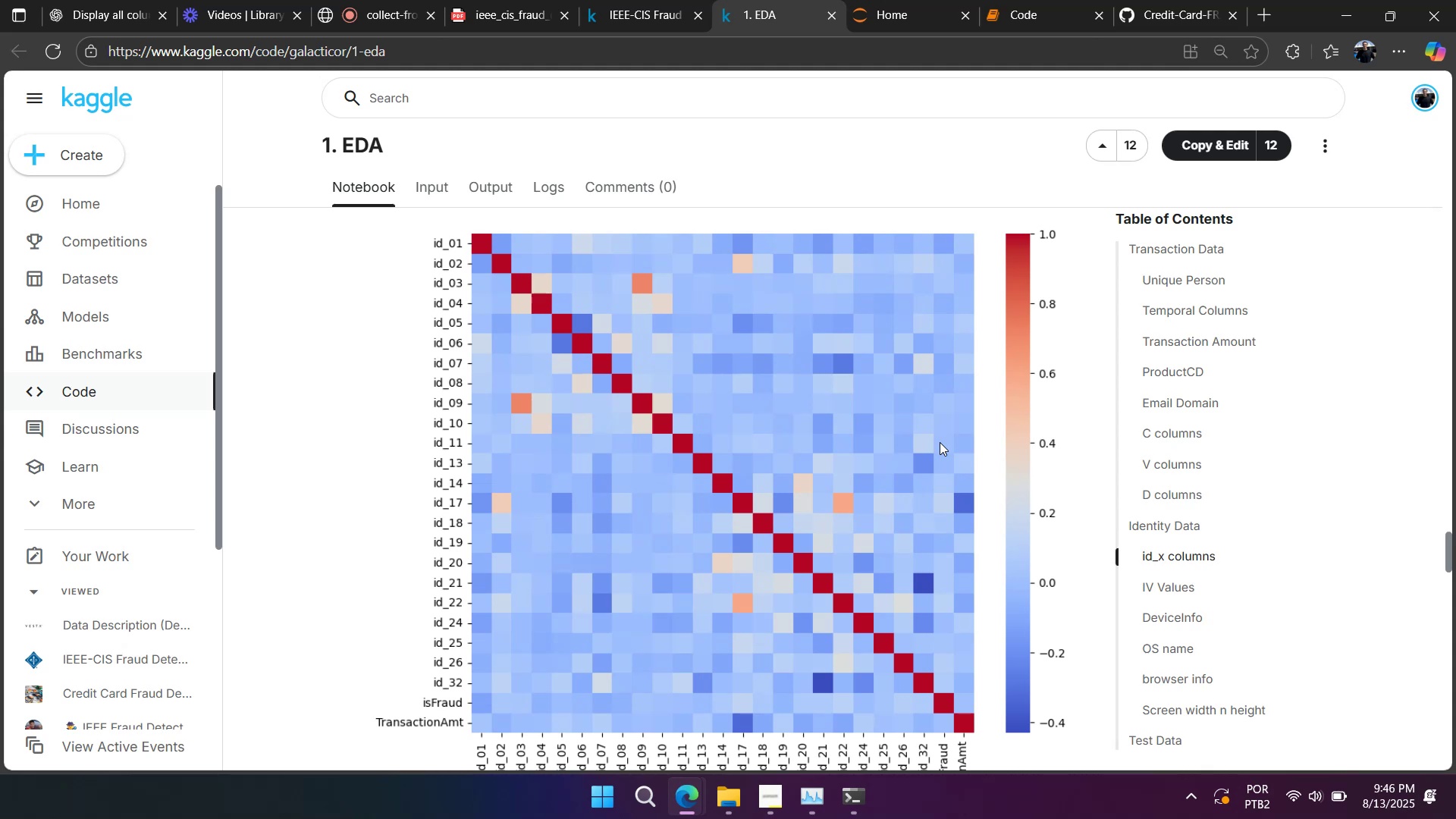 
wait(15.6)
 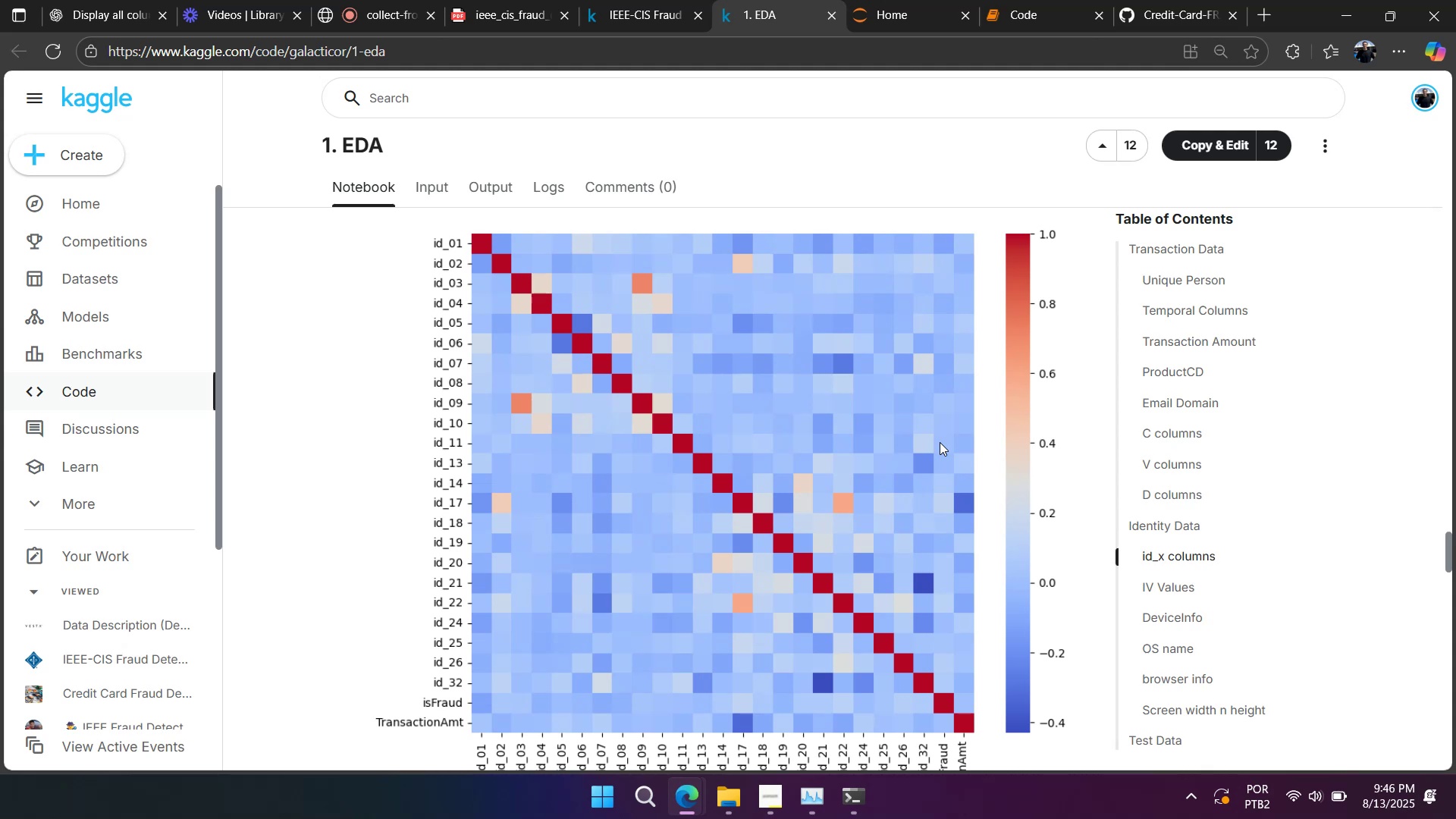 
scroll: coordinate [938, 441], scroll_direction: up, amount: 4.0
 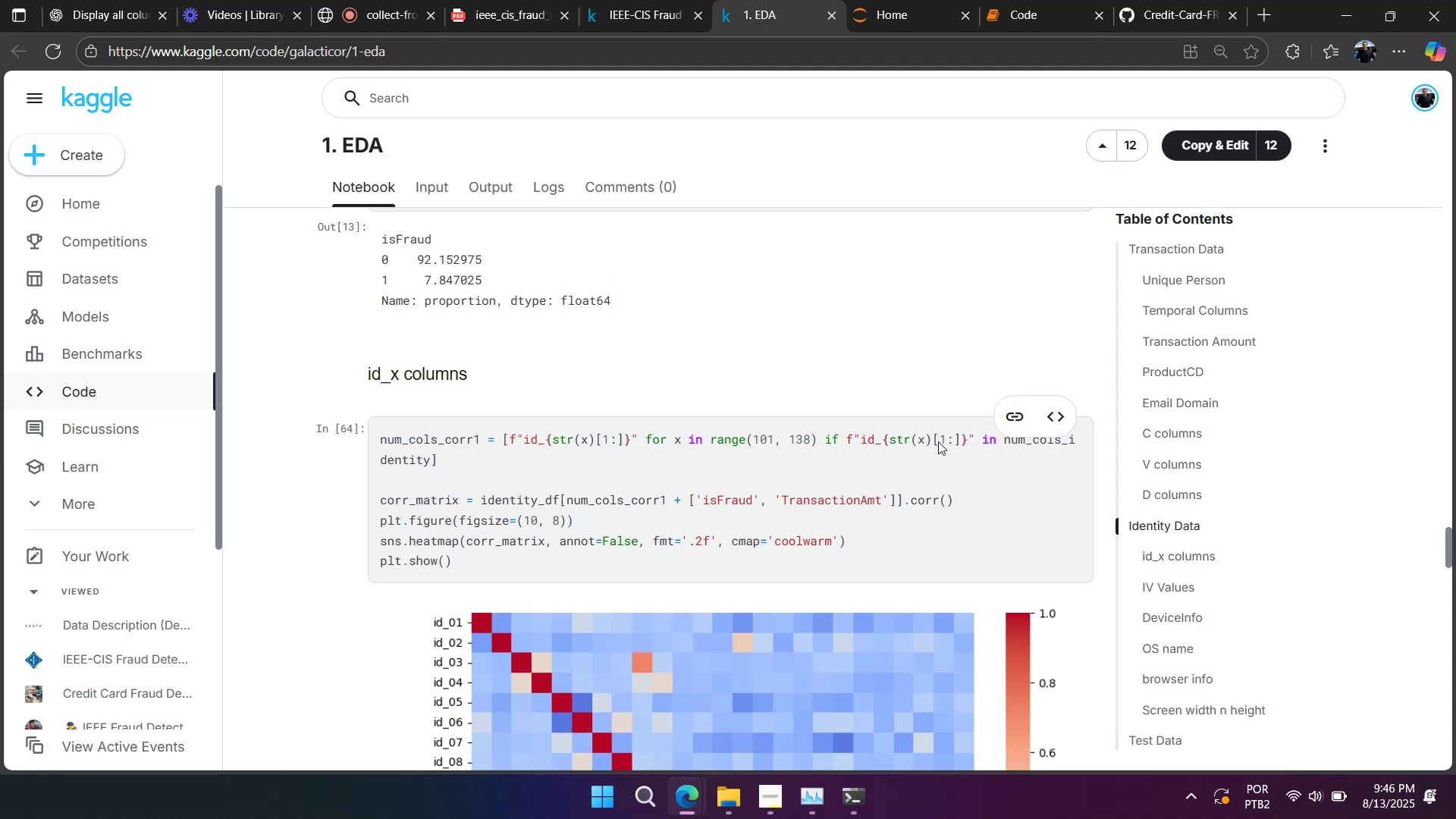 
wait(7.19)
 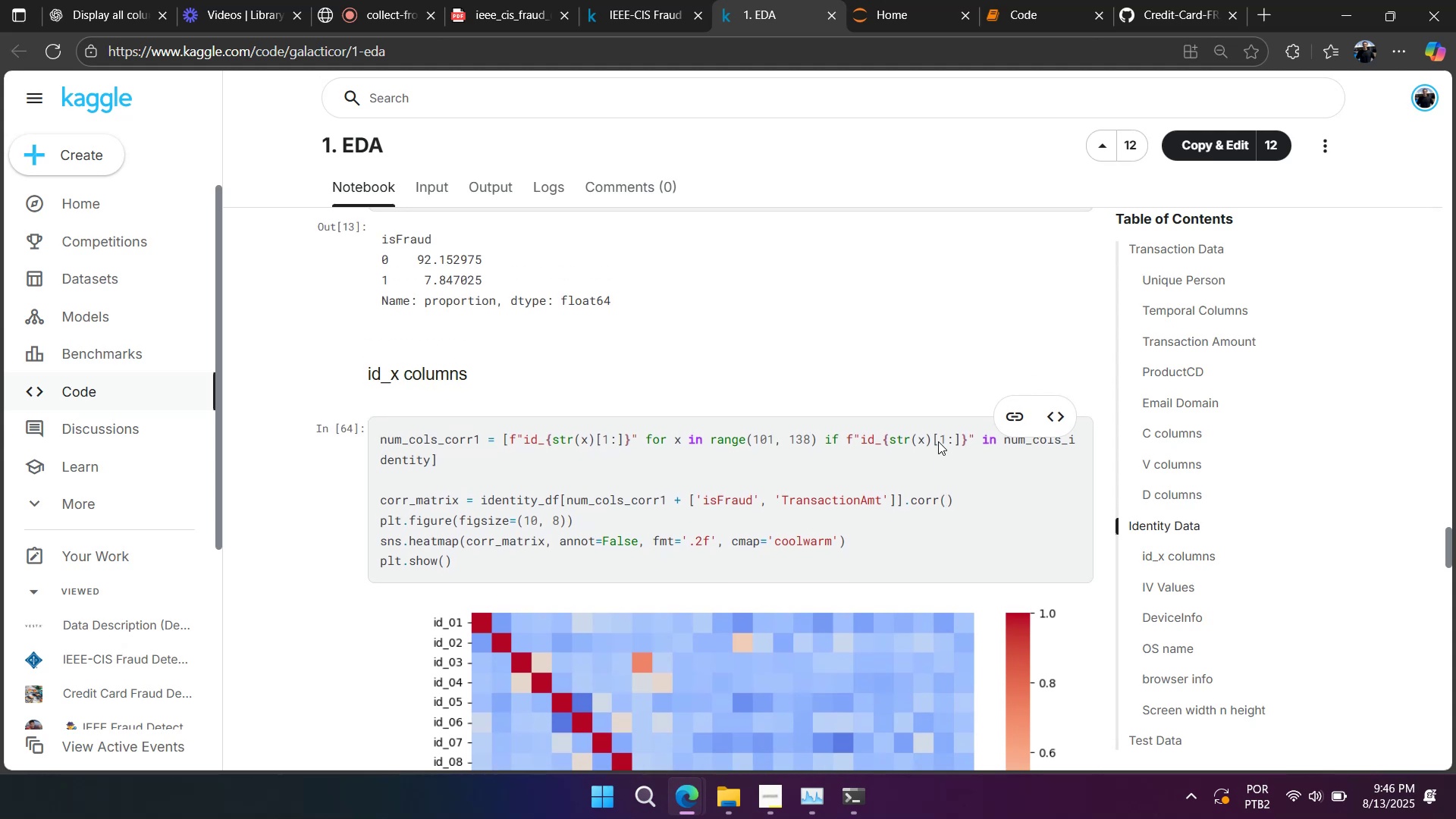 
scroll: coordinate [924, 416], scroll_direction: up, amount: 6.0
 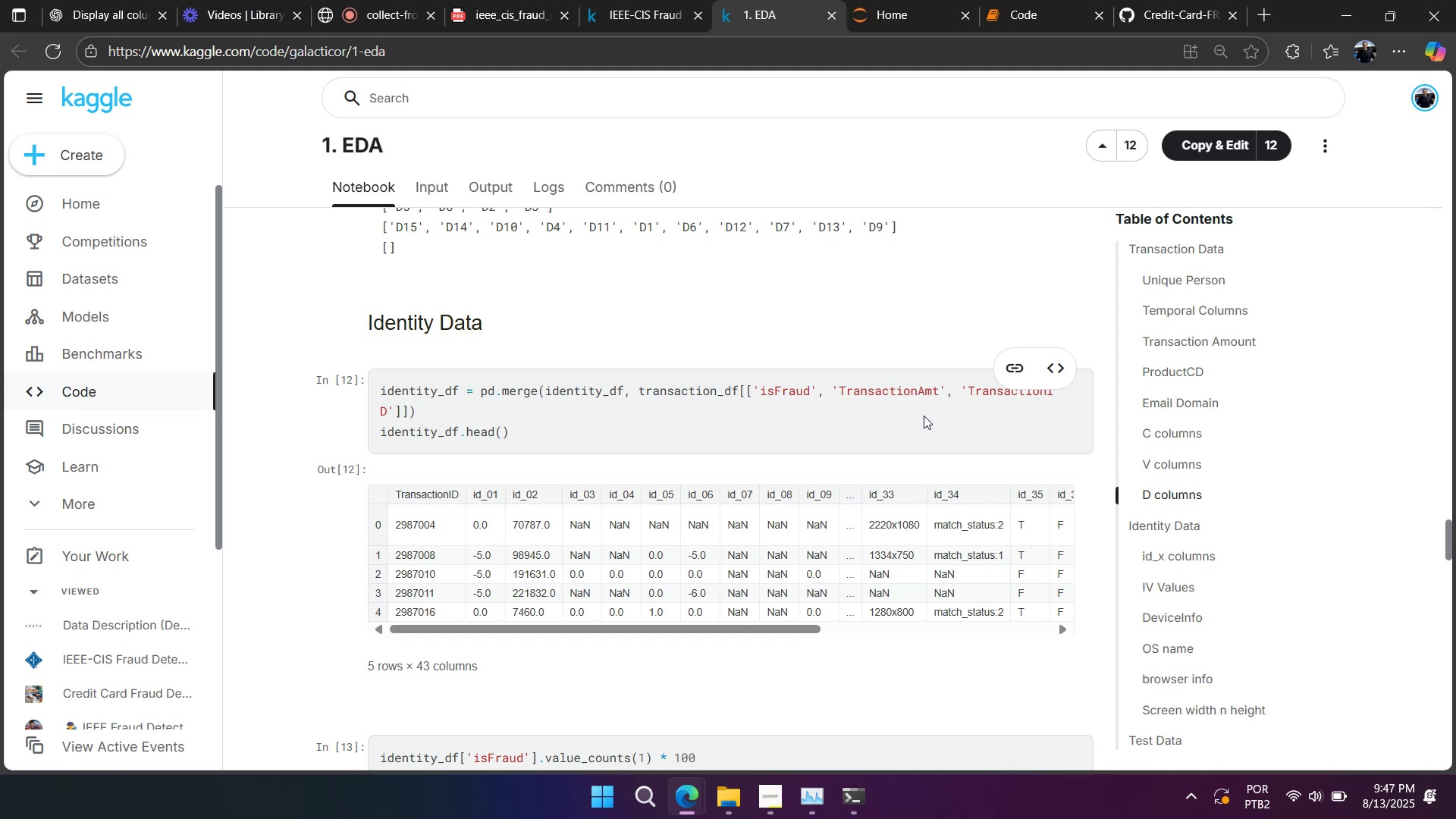 
wait(14.17)
 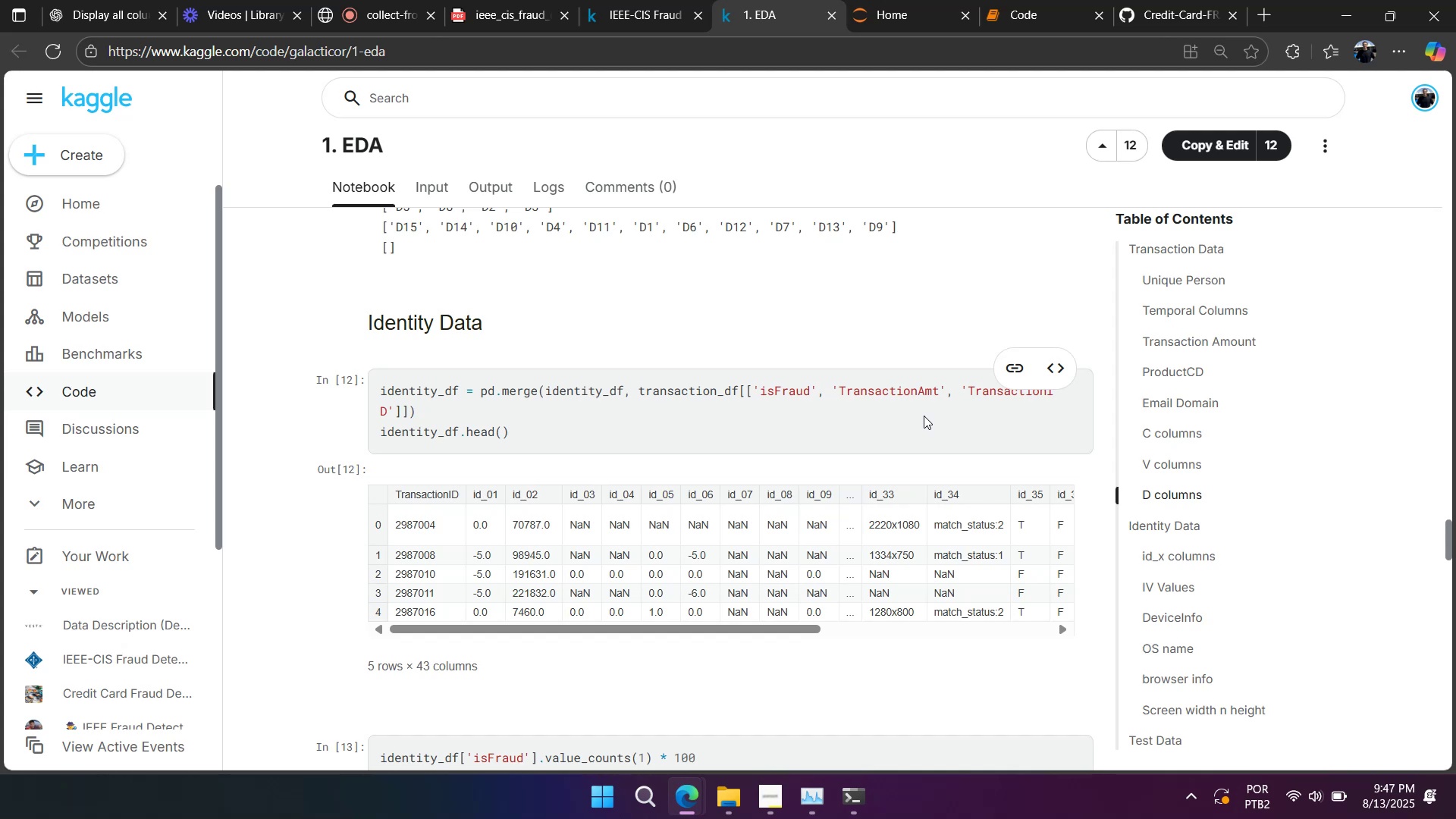 
scroll: coordinate [892, 475], scroll_direction: up, amount: 5.0
 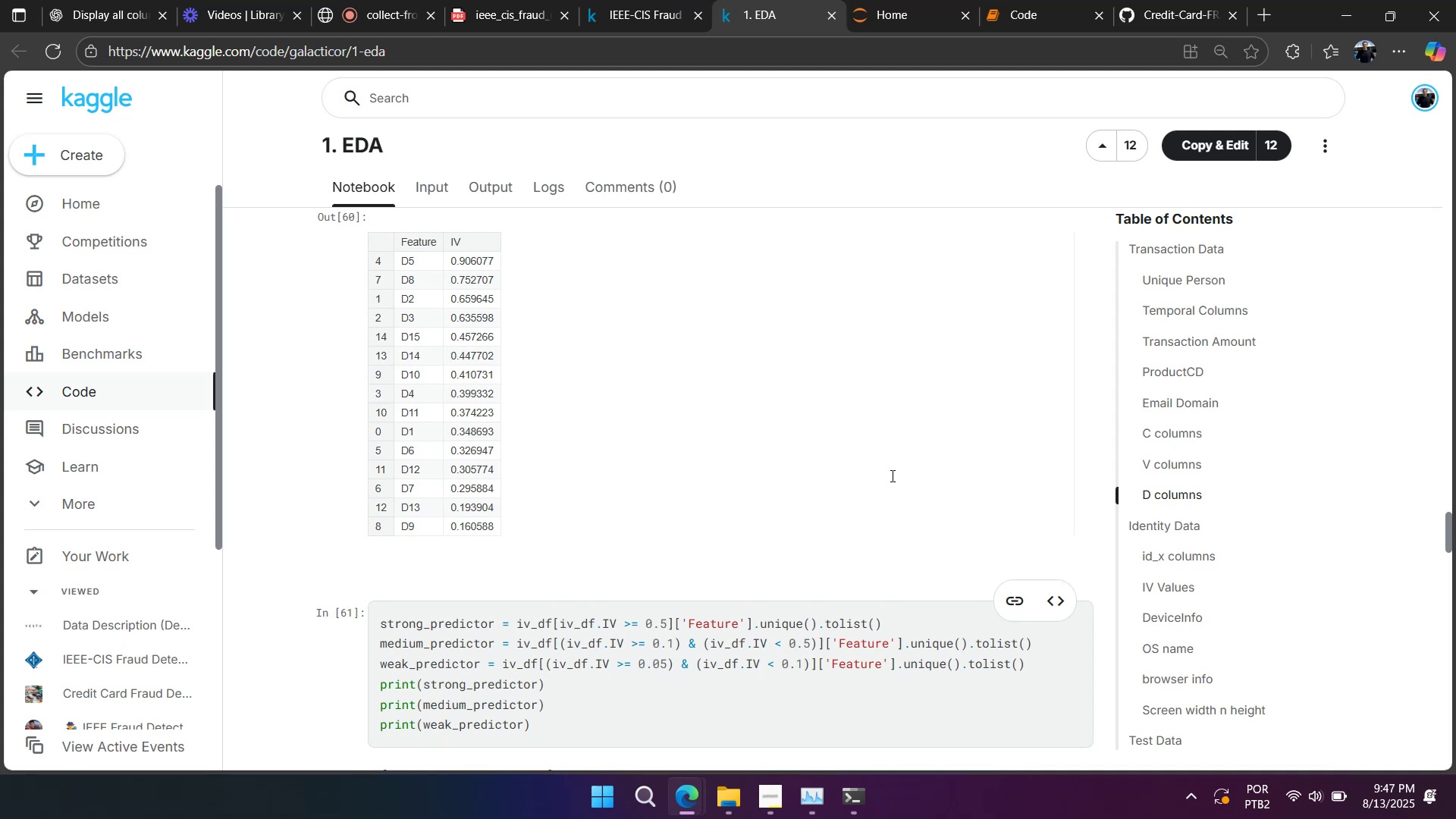 
wait(17.78)
 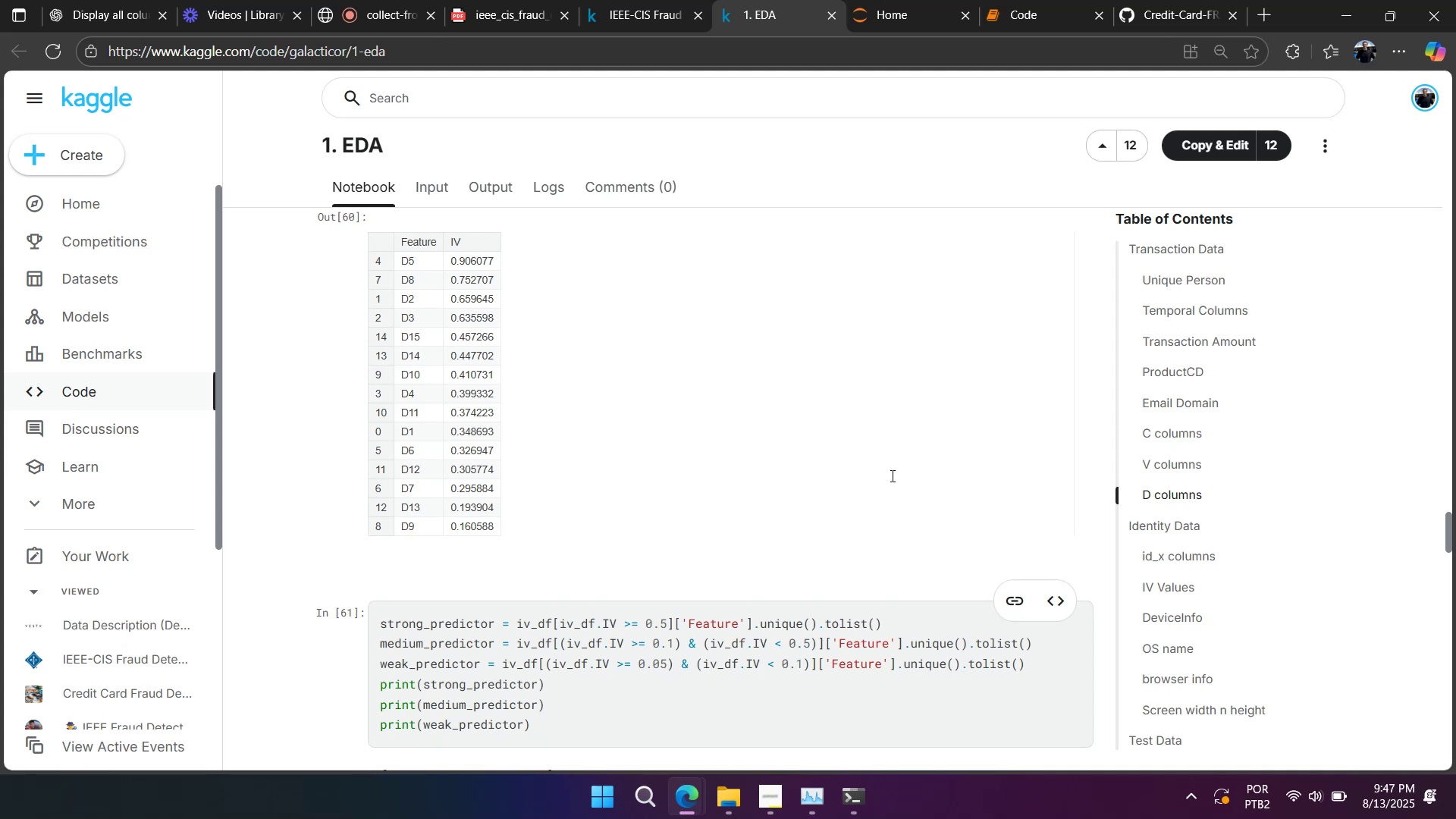 
scroll: coordinate [902, 480], scroll_direction: up, amount: 37.0
 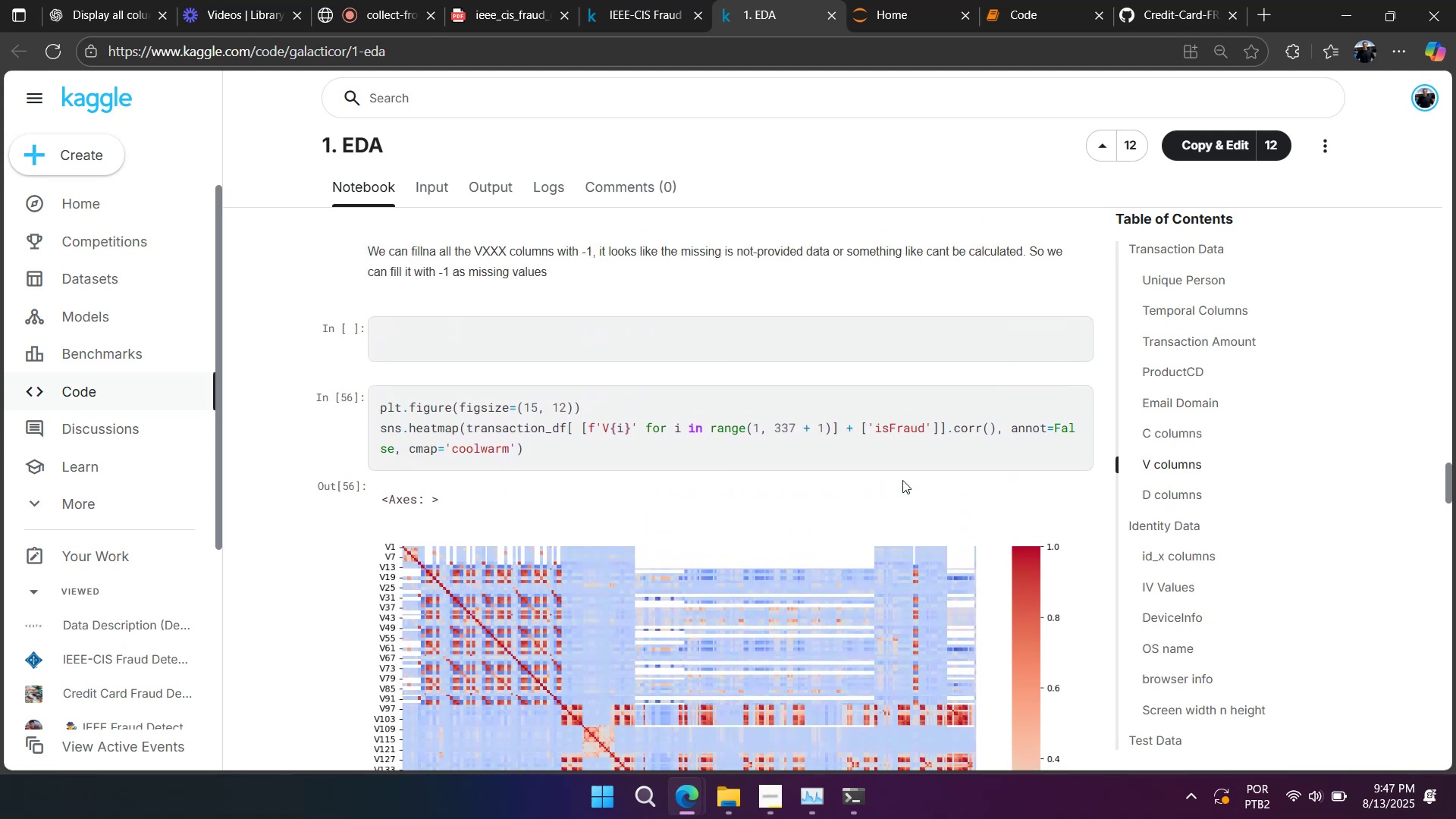 
scroll: coordinate [902, 480], scroll_direction: down, amount: 2.0
 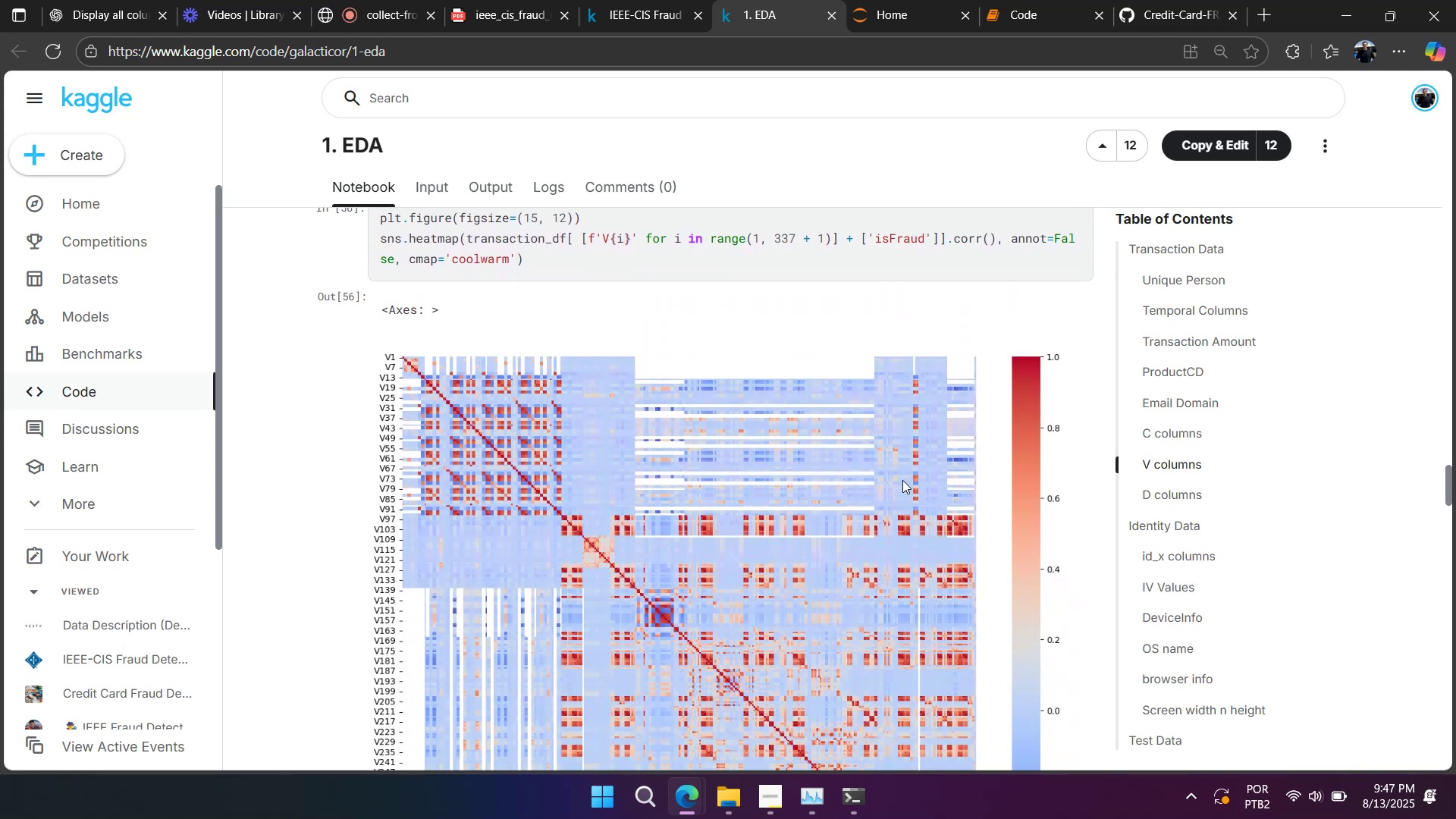 
scroll: coordinate [902, 480], scroll_direction: up, amount: 10.0
 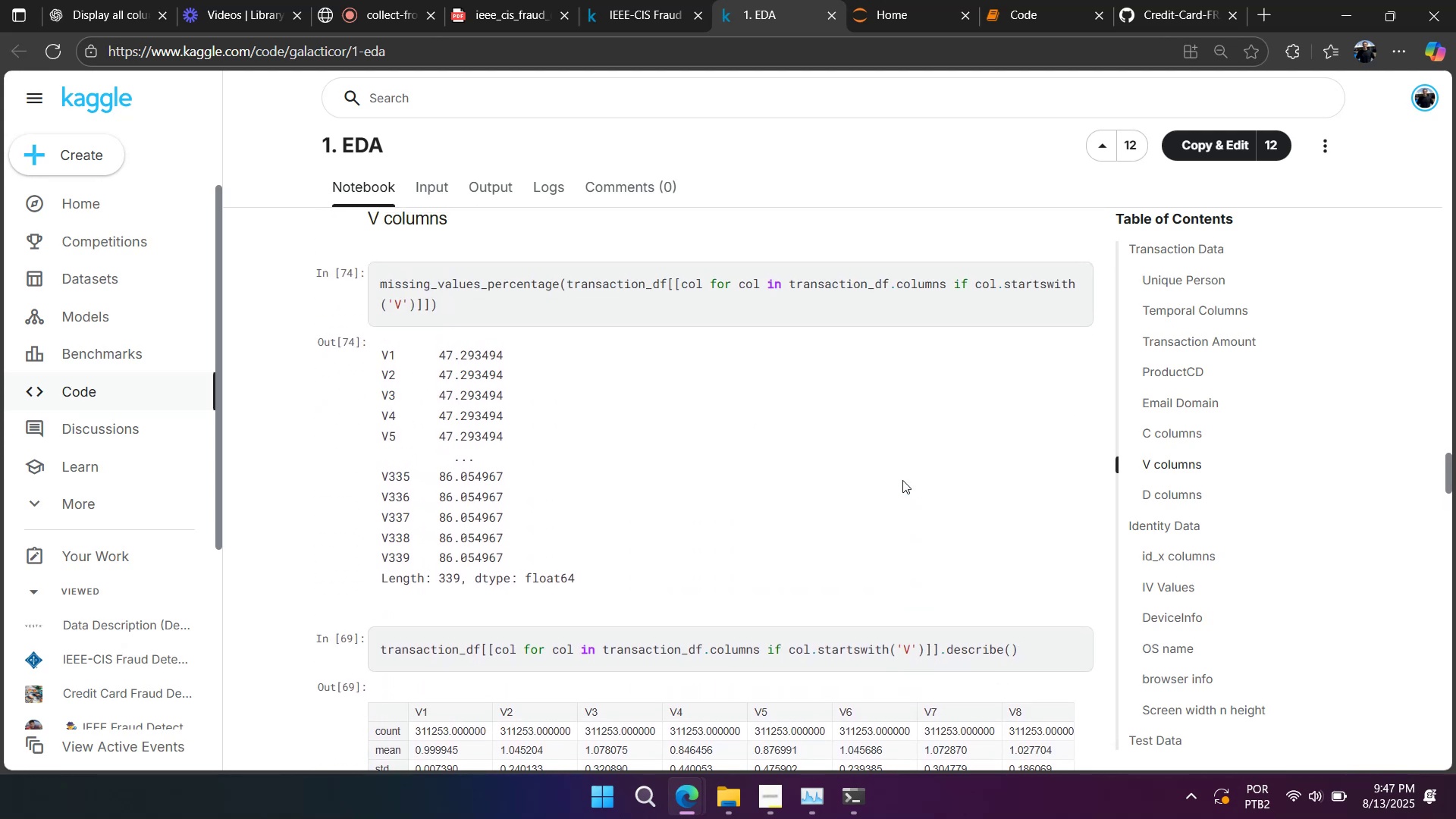 
scroll: coordinate [902, 480], scroll_direction: down, amount: 1.0
 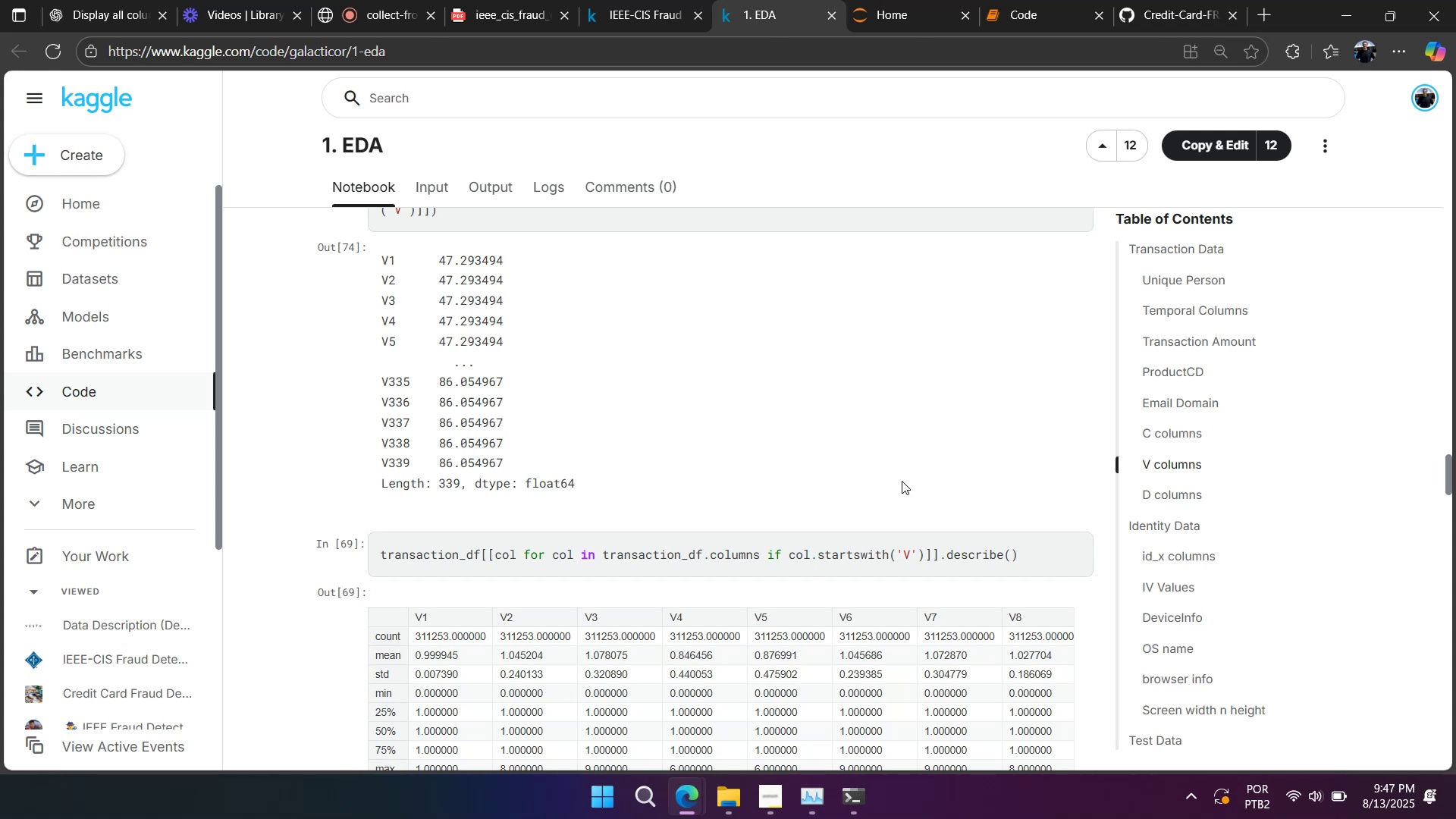 
wait(5.68)
 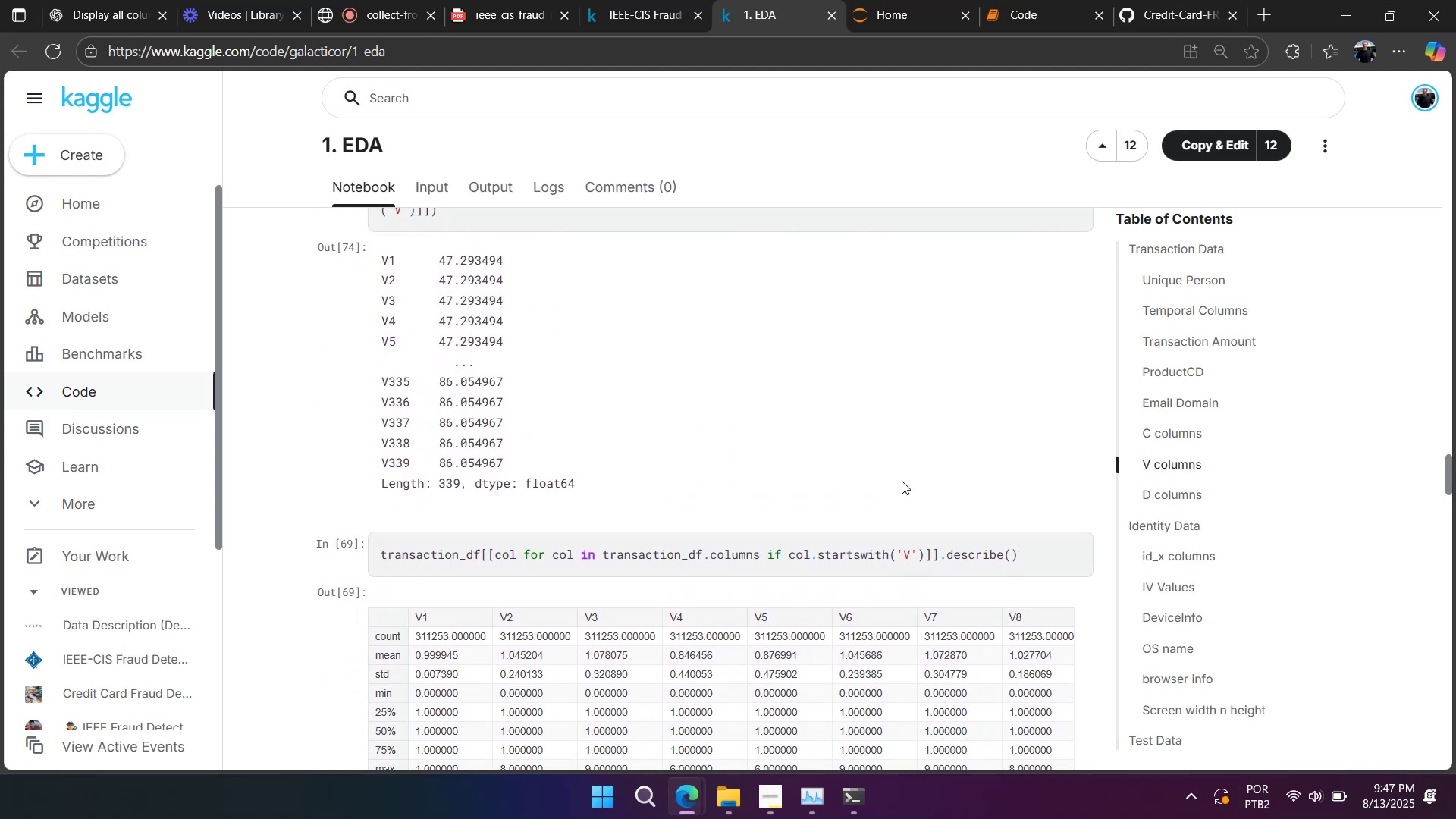 
scroll: coordinate [902, 481], scroll_direction: up, amount: 4.0
 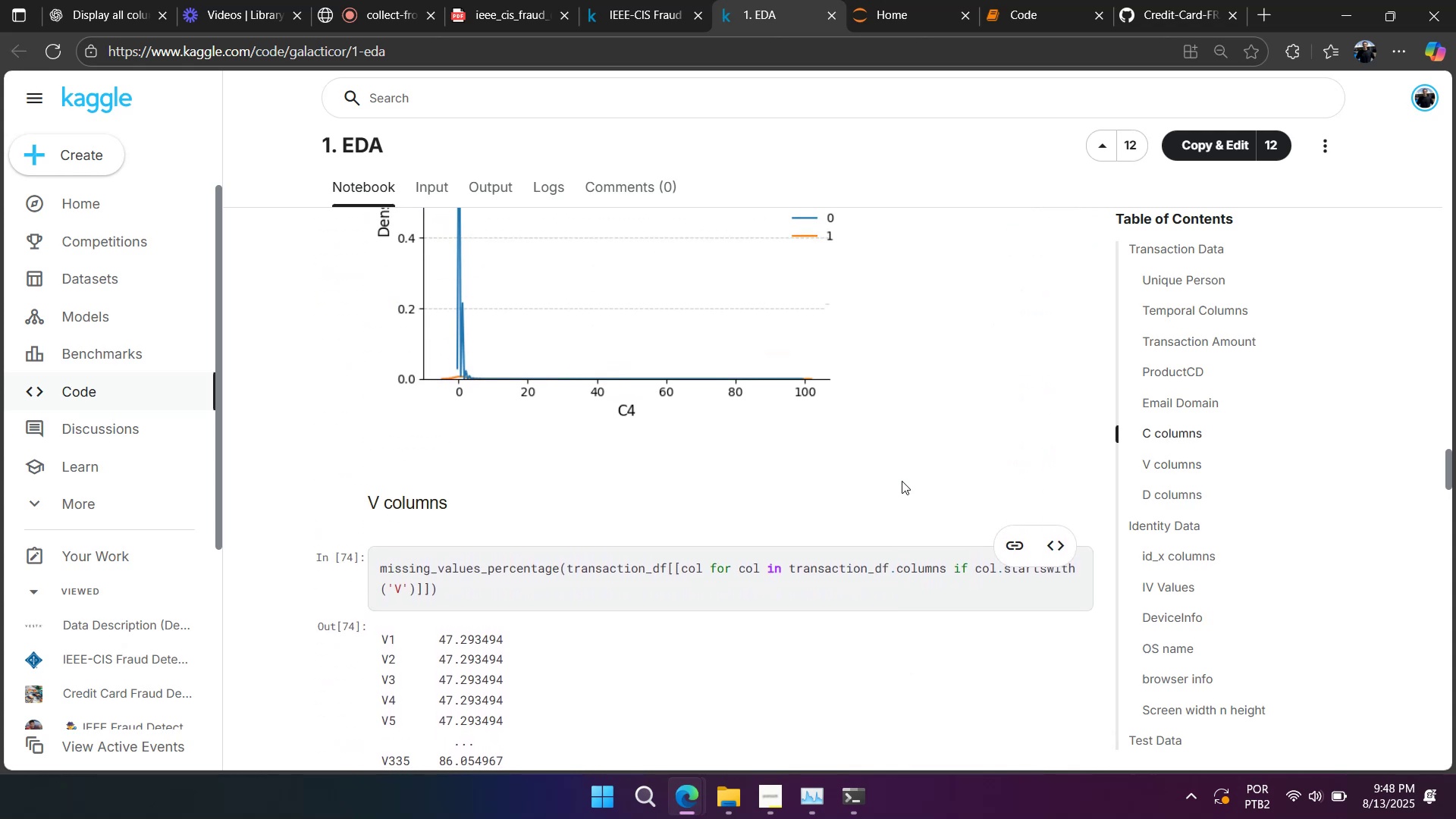 
scroll: coordinate [720, 460], scroll_direction: down, amount: 11.0
 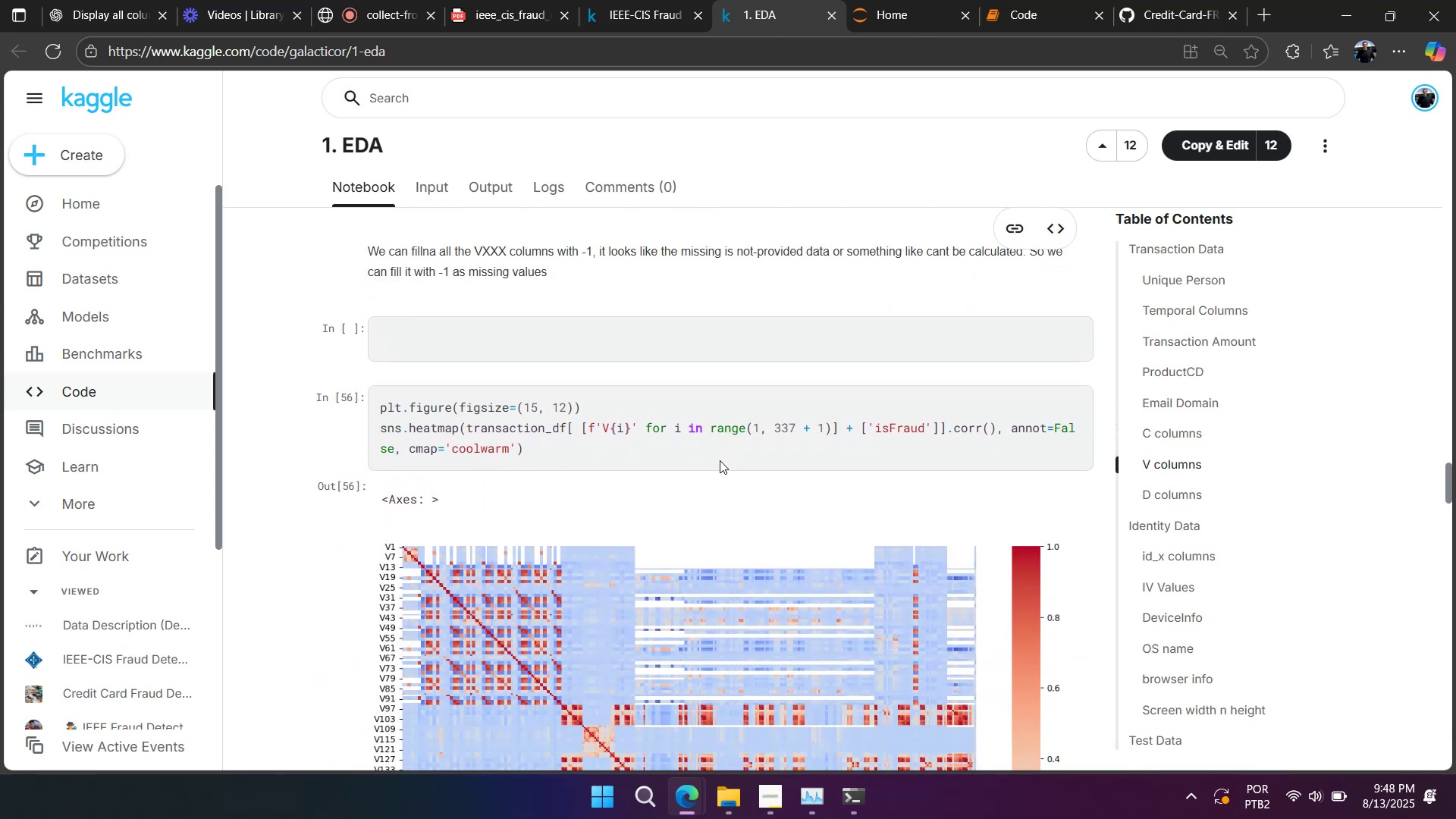 
scroll: coordinate [720, 460], scroll_direction: up, amount: 1.0
 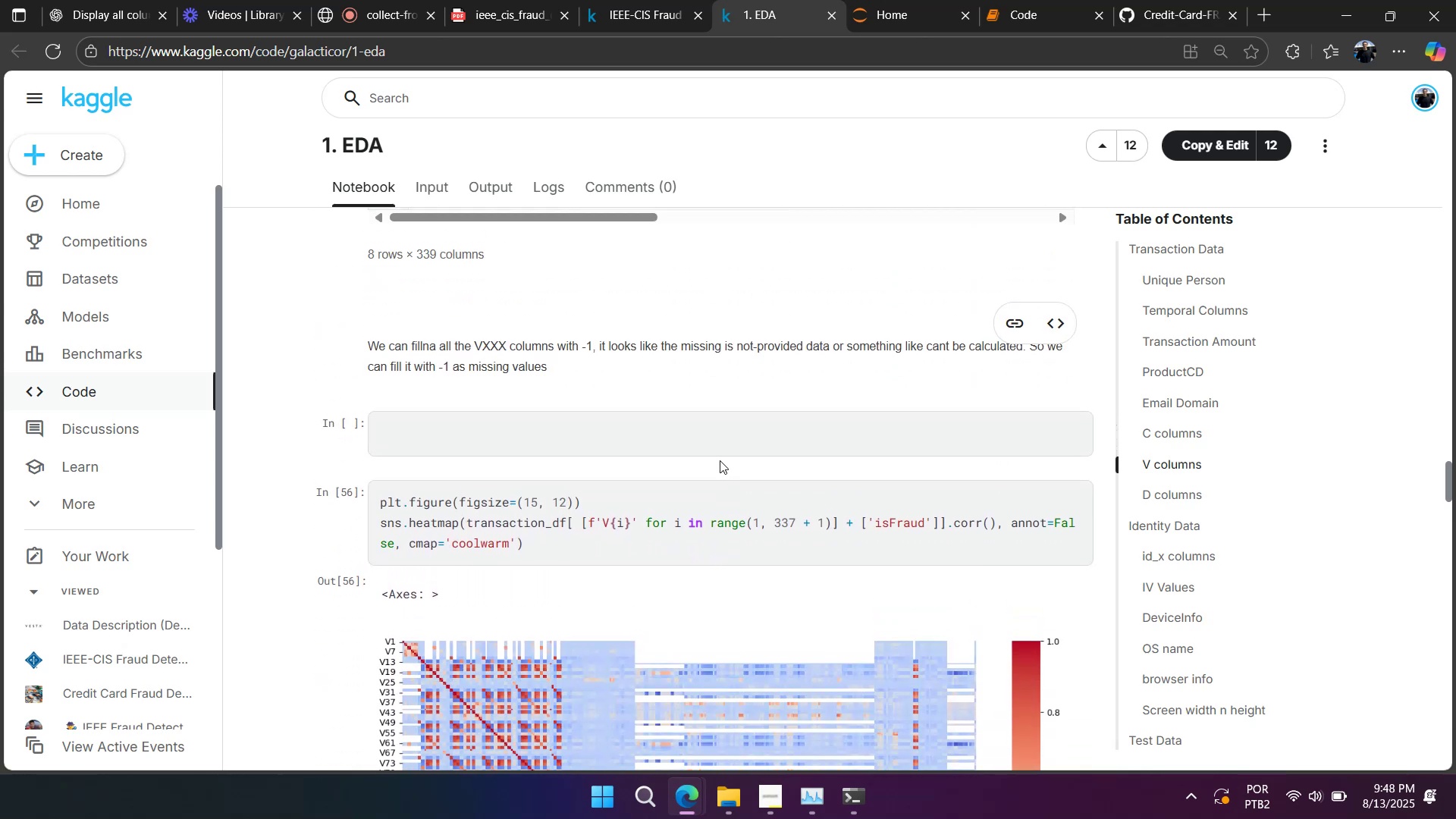 
scroll: coordinate [720, 461], scroll_direction: down, amount: 3.0
 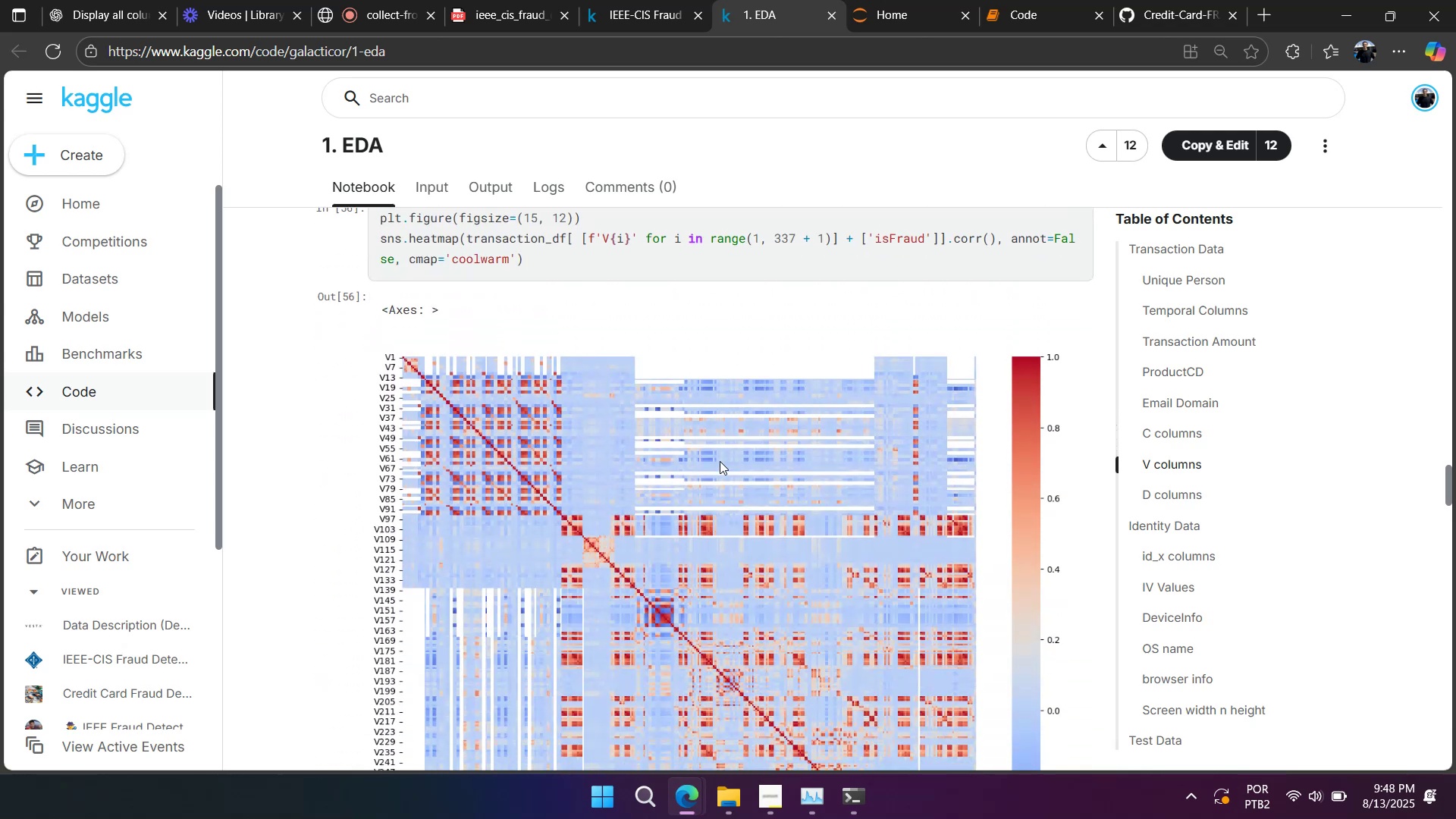 
scroll: coordinate [1204, 425], scroll_direction: up, amount: 18.0
 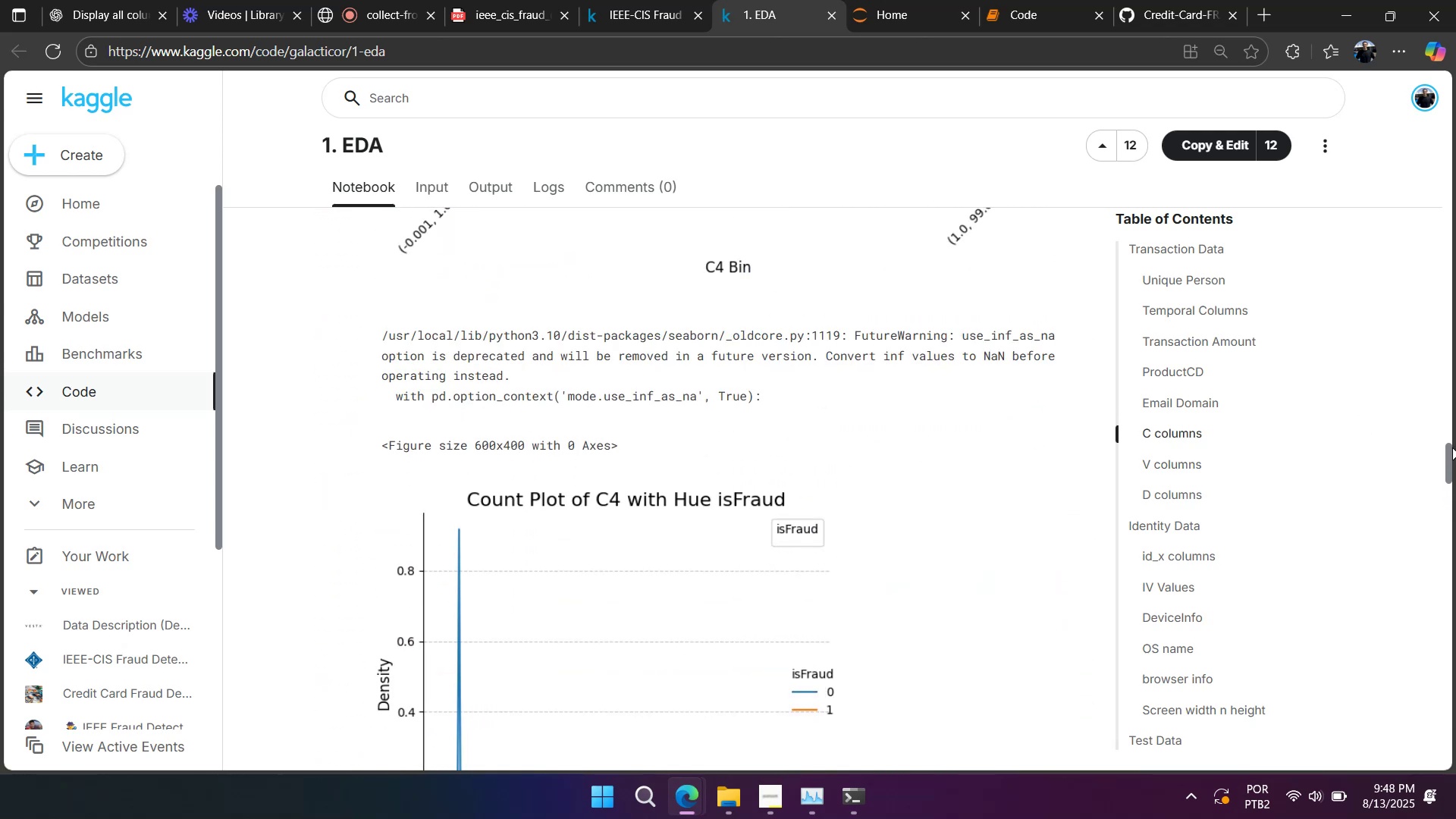 
left_click_drag(start_coordinate=[1452, 448], to_coordinate=[1452, 400])
 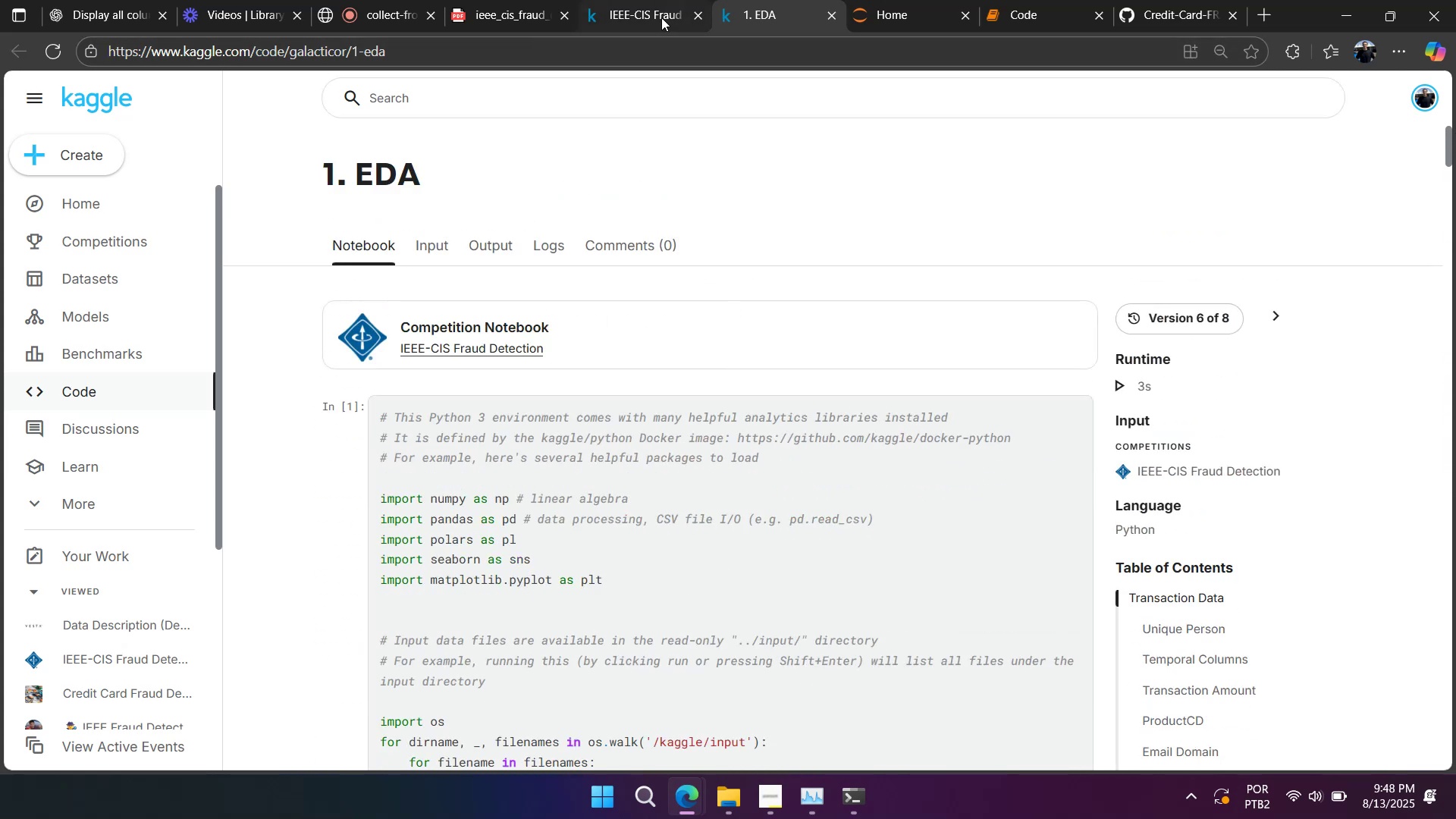 
wait(9.37)
 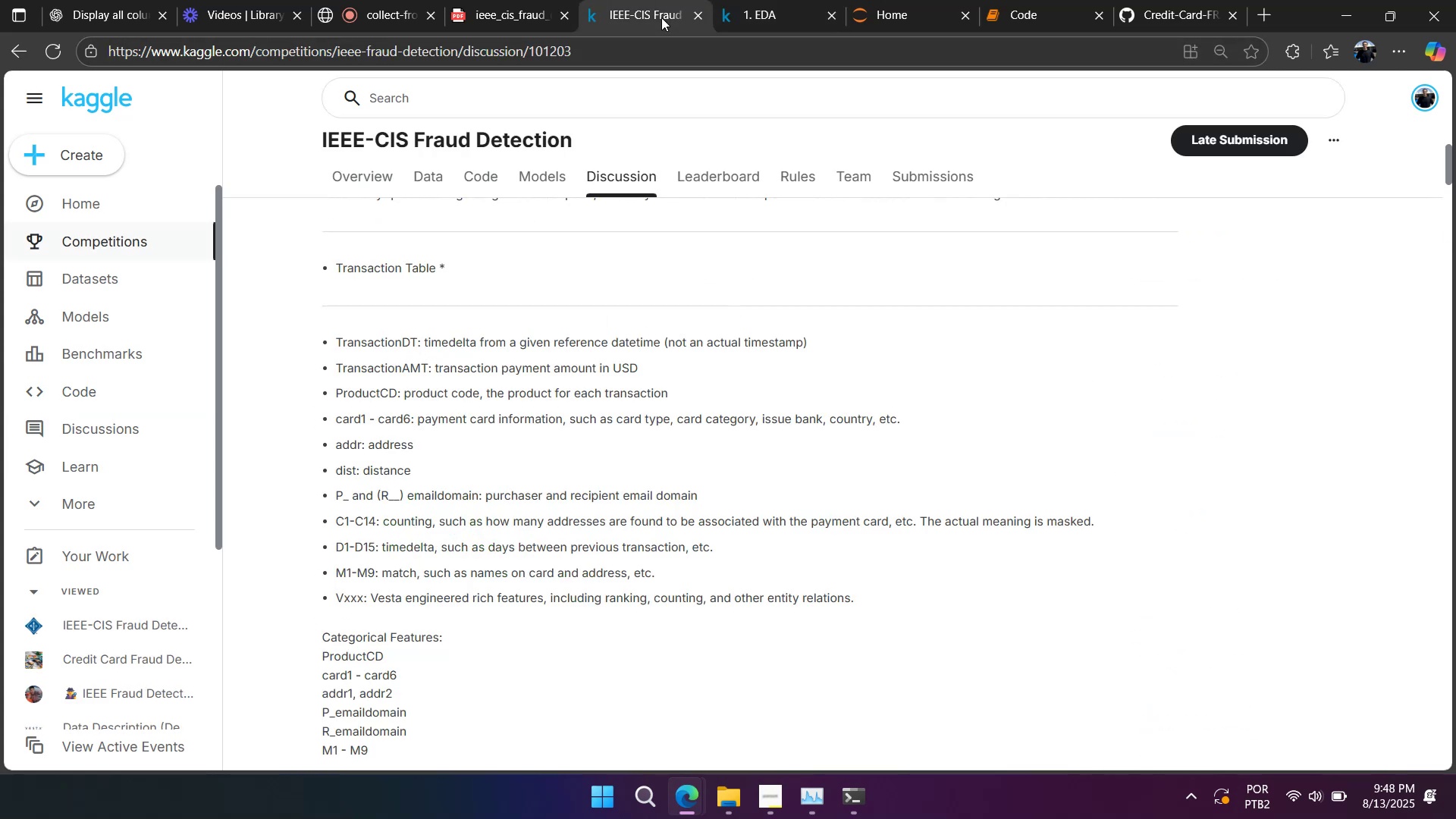 
key(Control+C)
 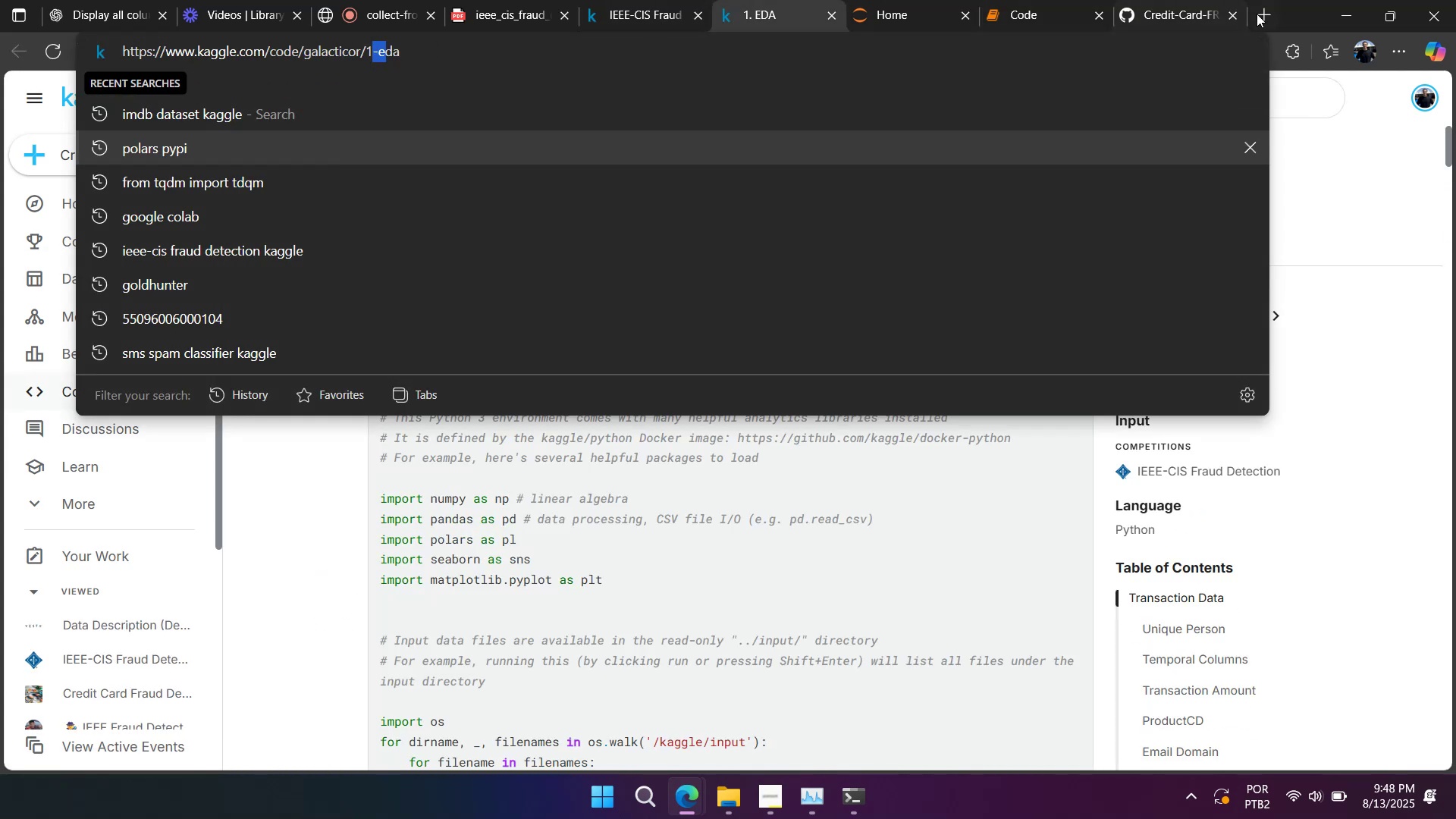 
left_click([1262, 14])
 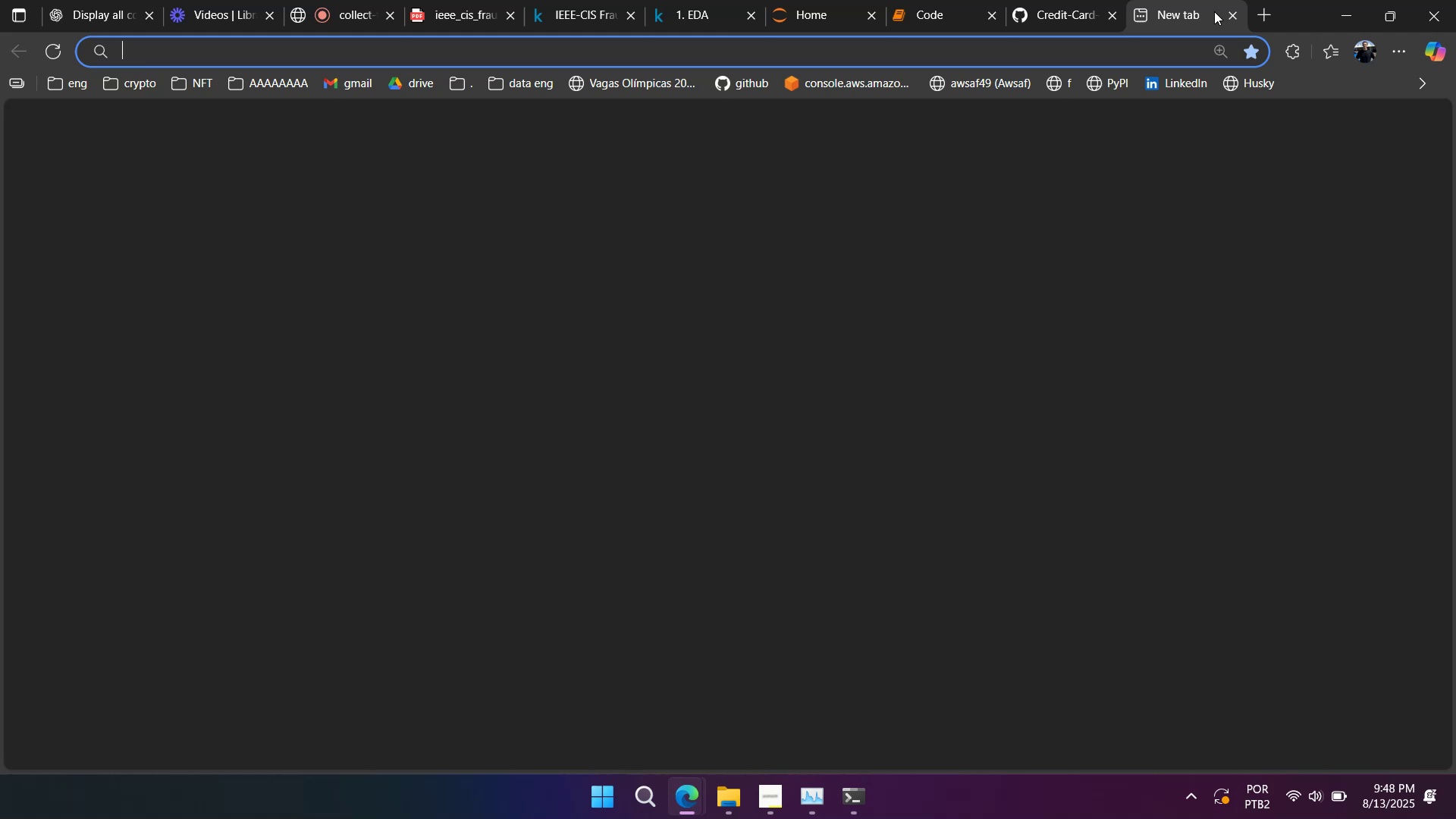 
left_click_drag(start_coordinate=[1186, 11], to_coordinate=[664, 8])
 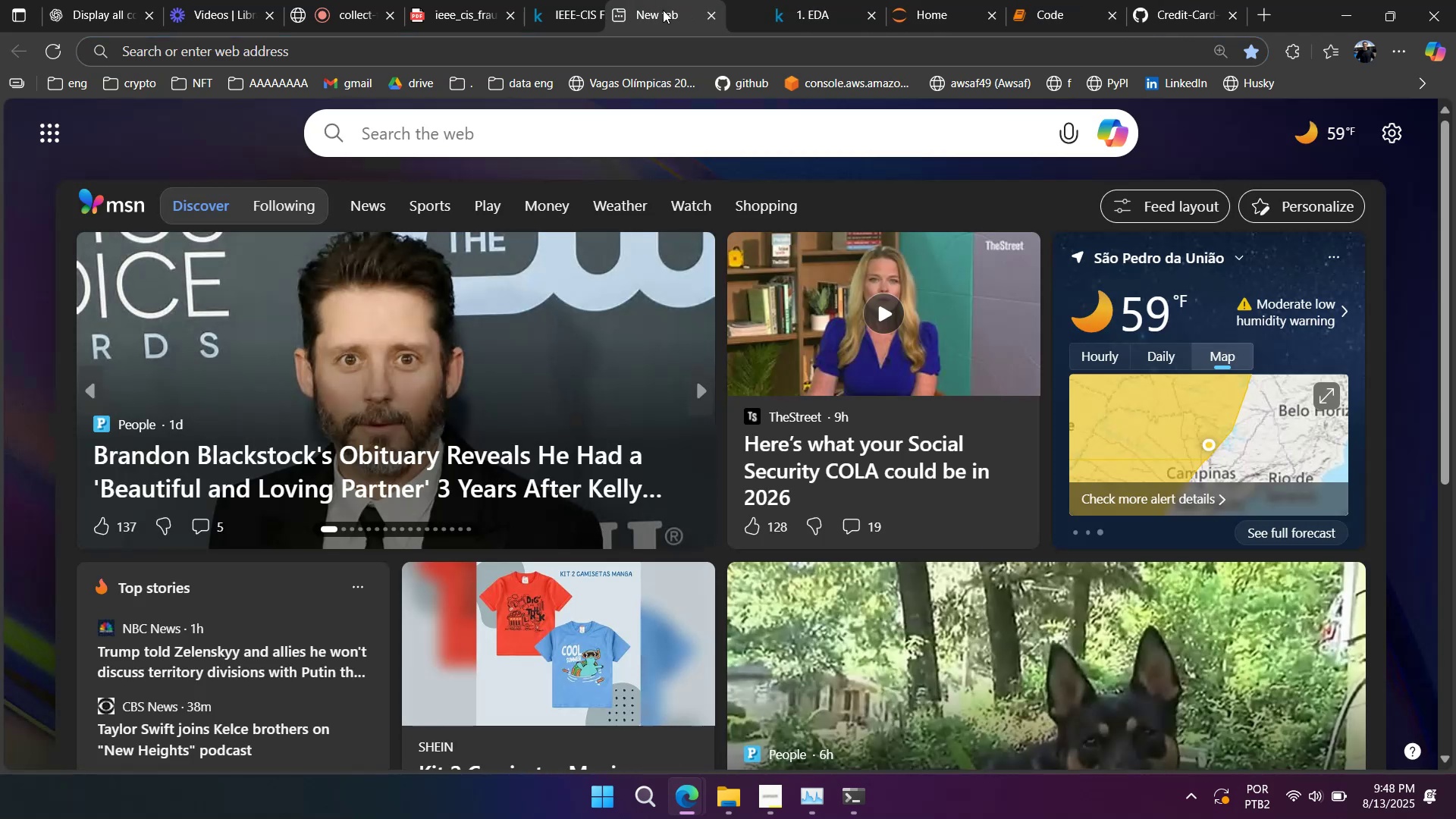 
key(Control+V)
 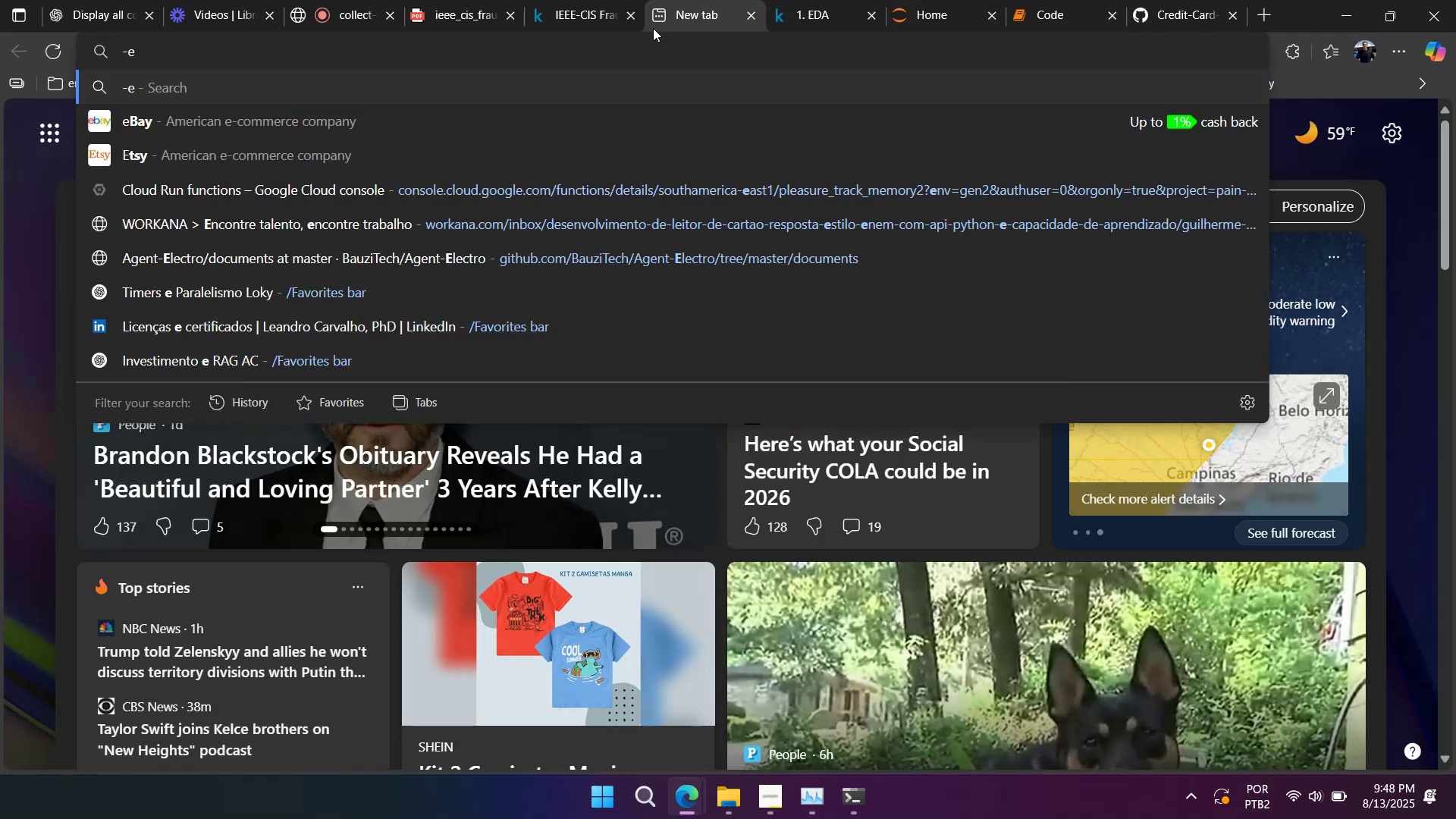 
key(Backspace)
 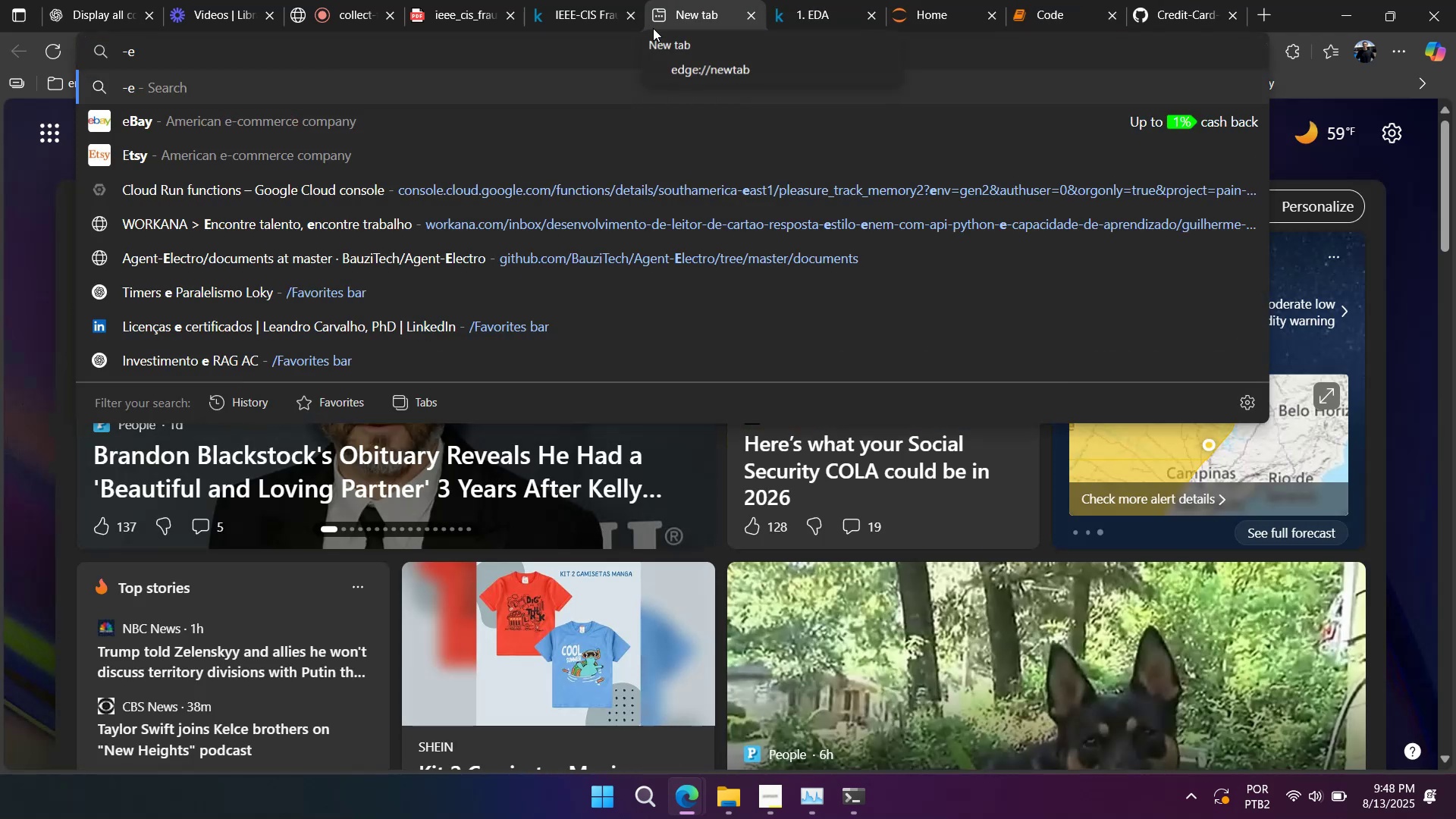 
key(Backspace)
 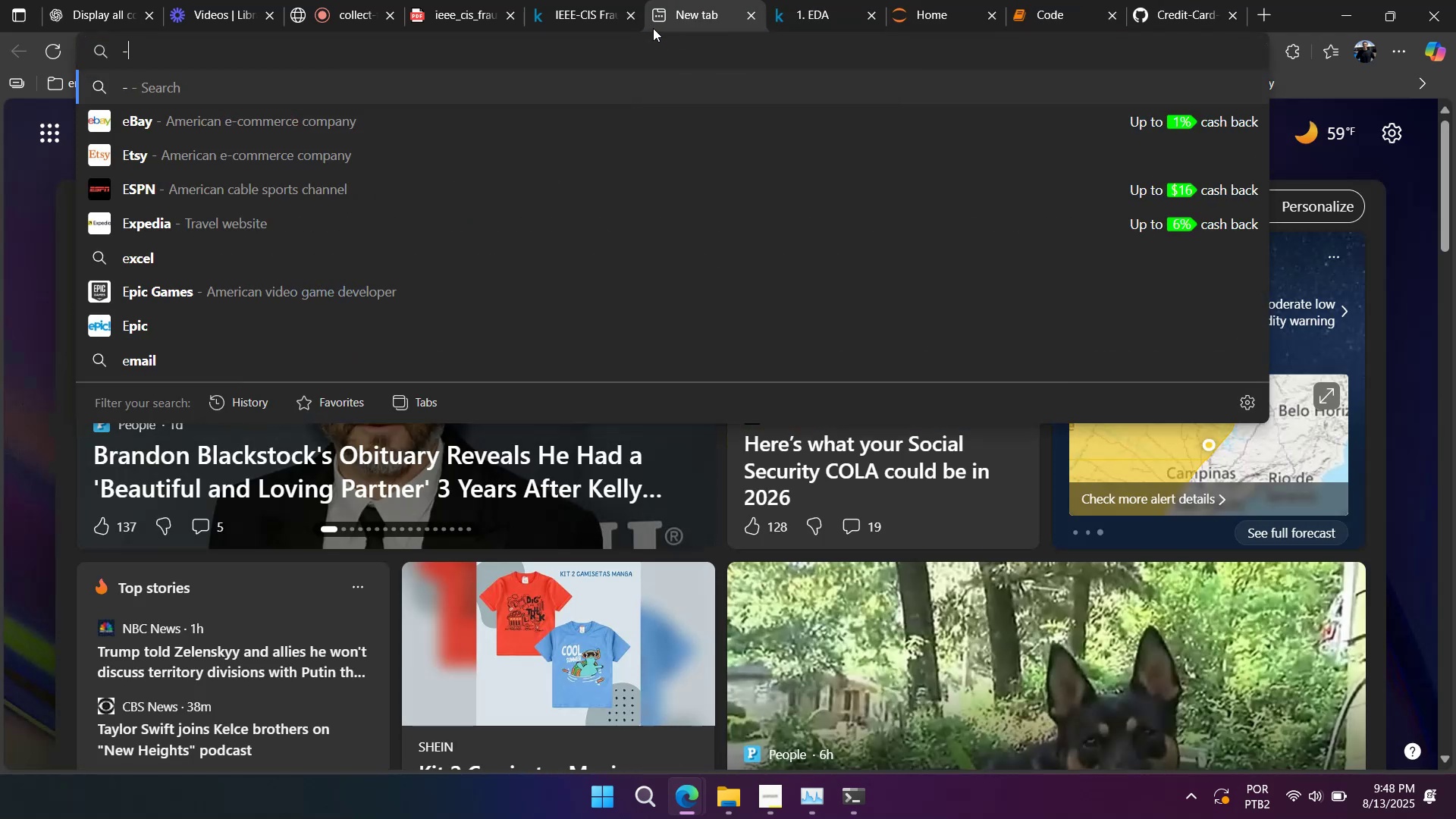 
key(Control+V)
 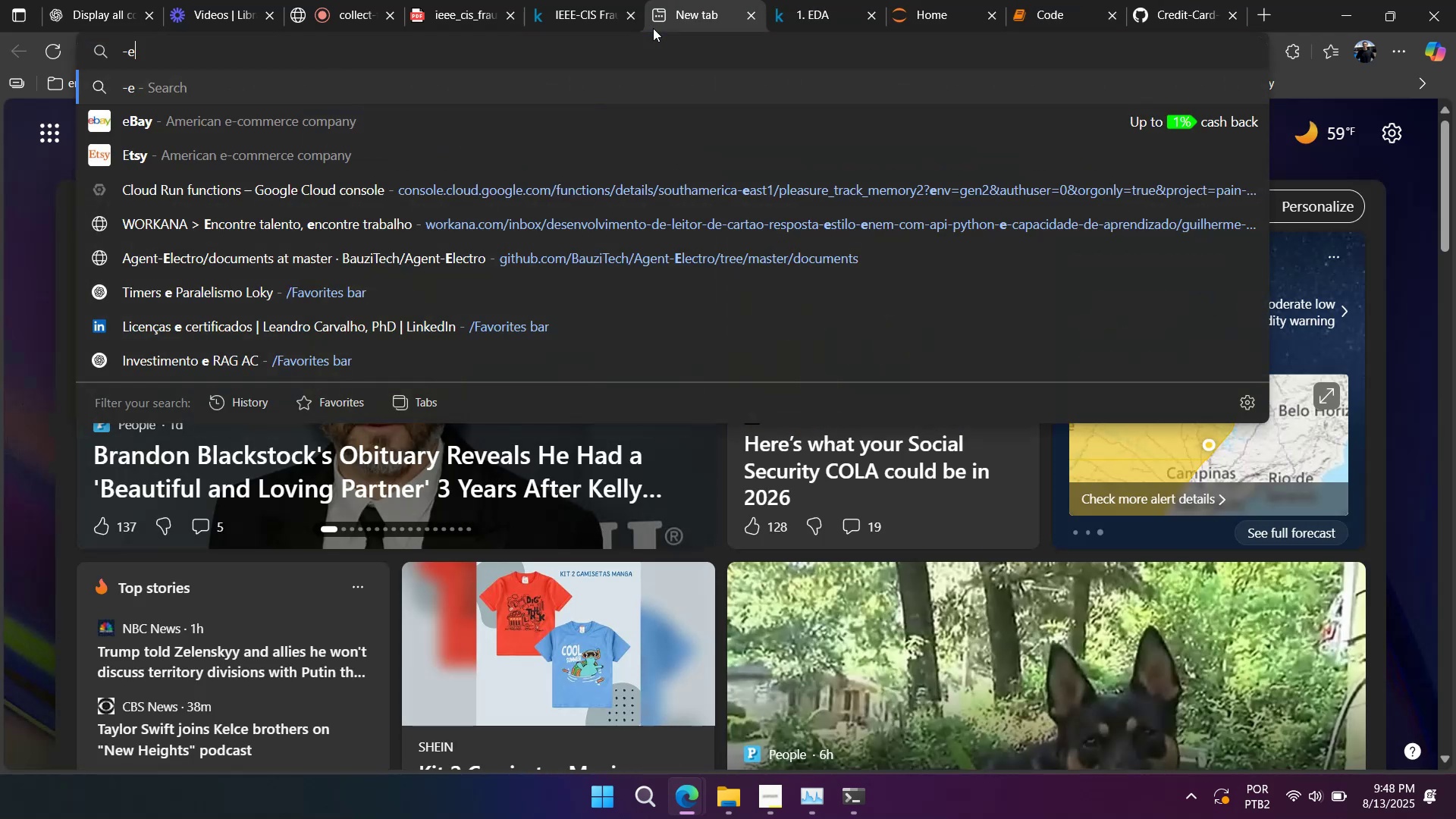 
key(Control+Z)
 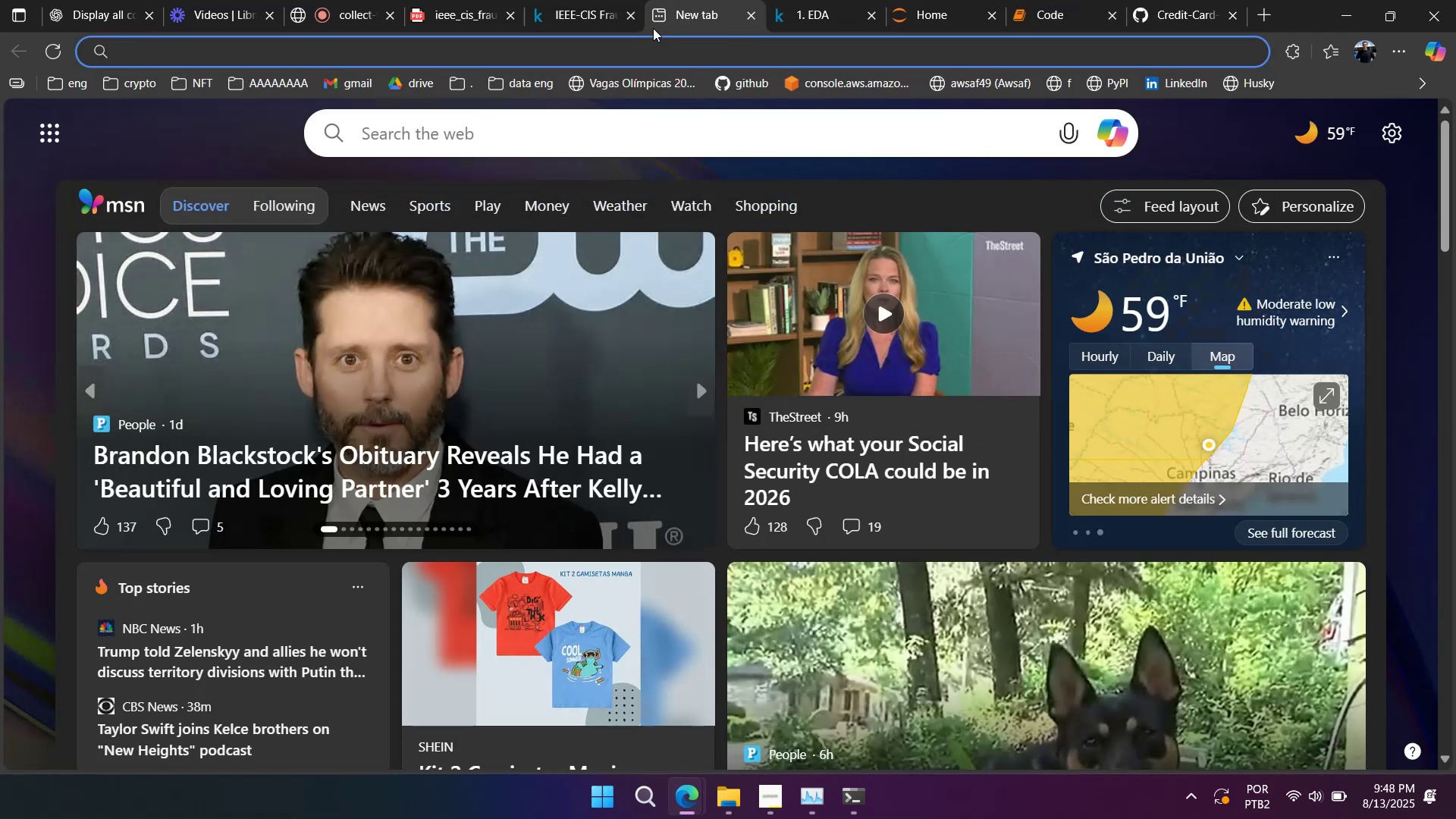 
scroll: coordinate [655, 27], scroll_direction: up, amount: 1.0
 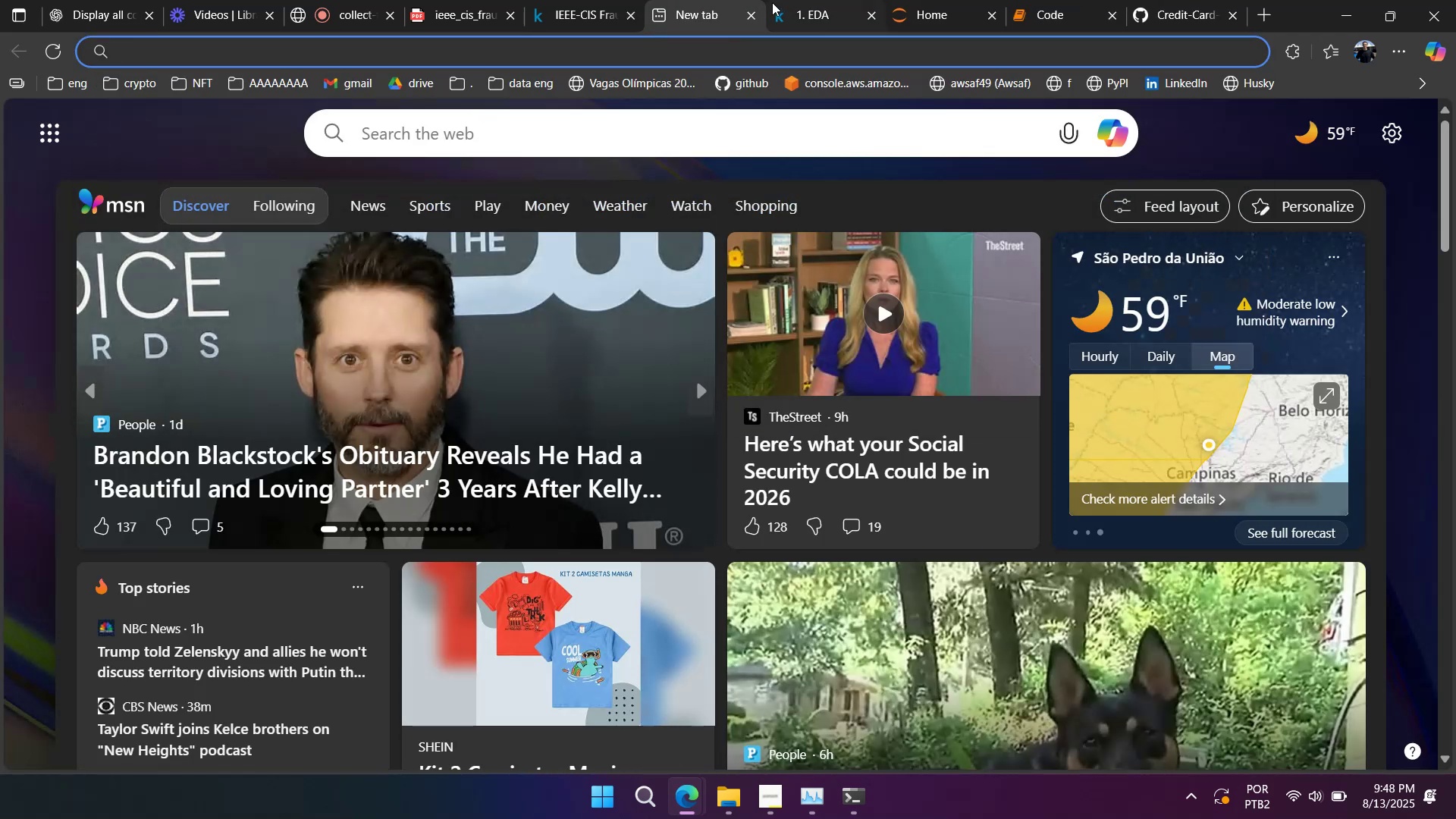 
double_click([784, 6])
 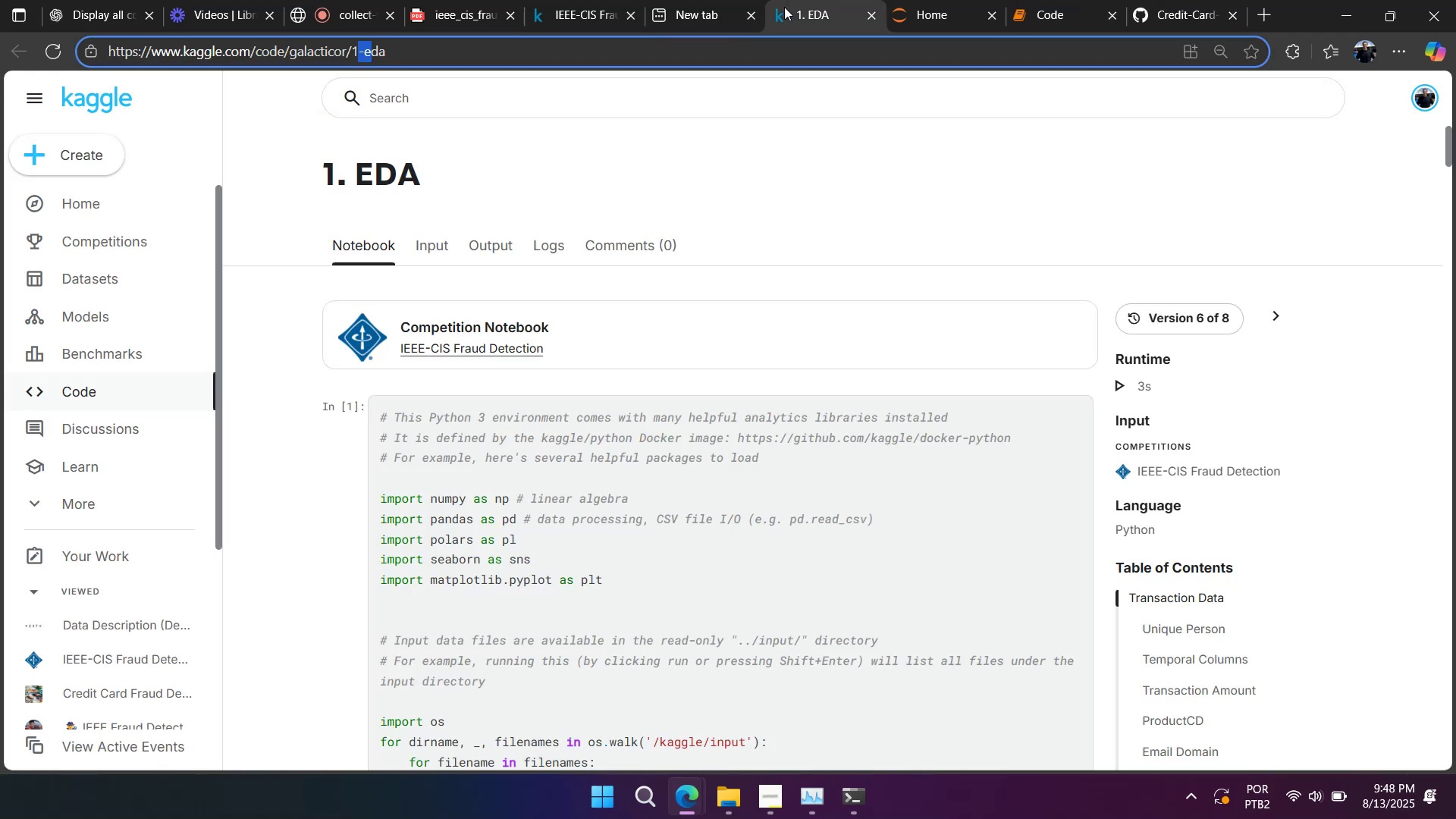 
key(Control+A)
 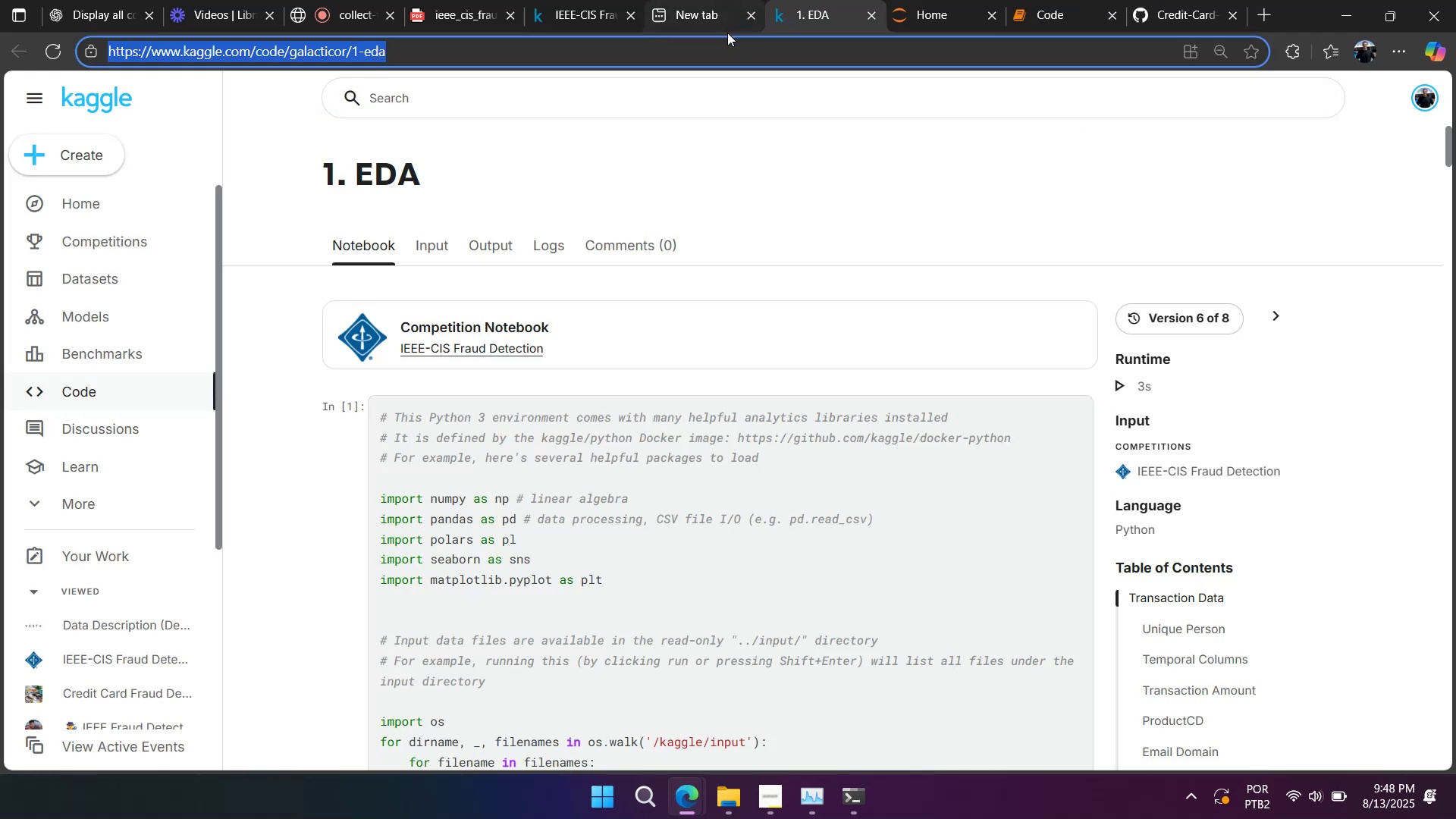 
key(Control+C)
 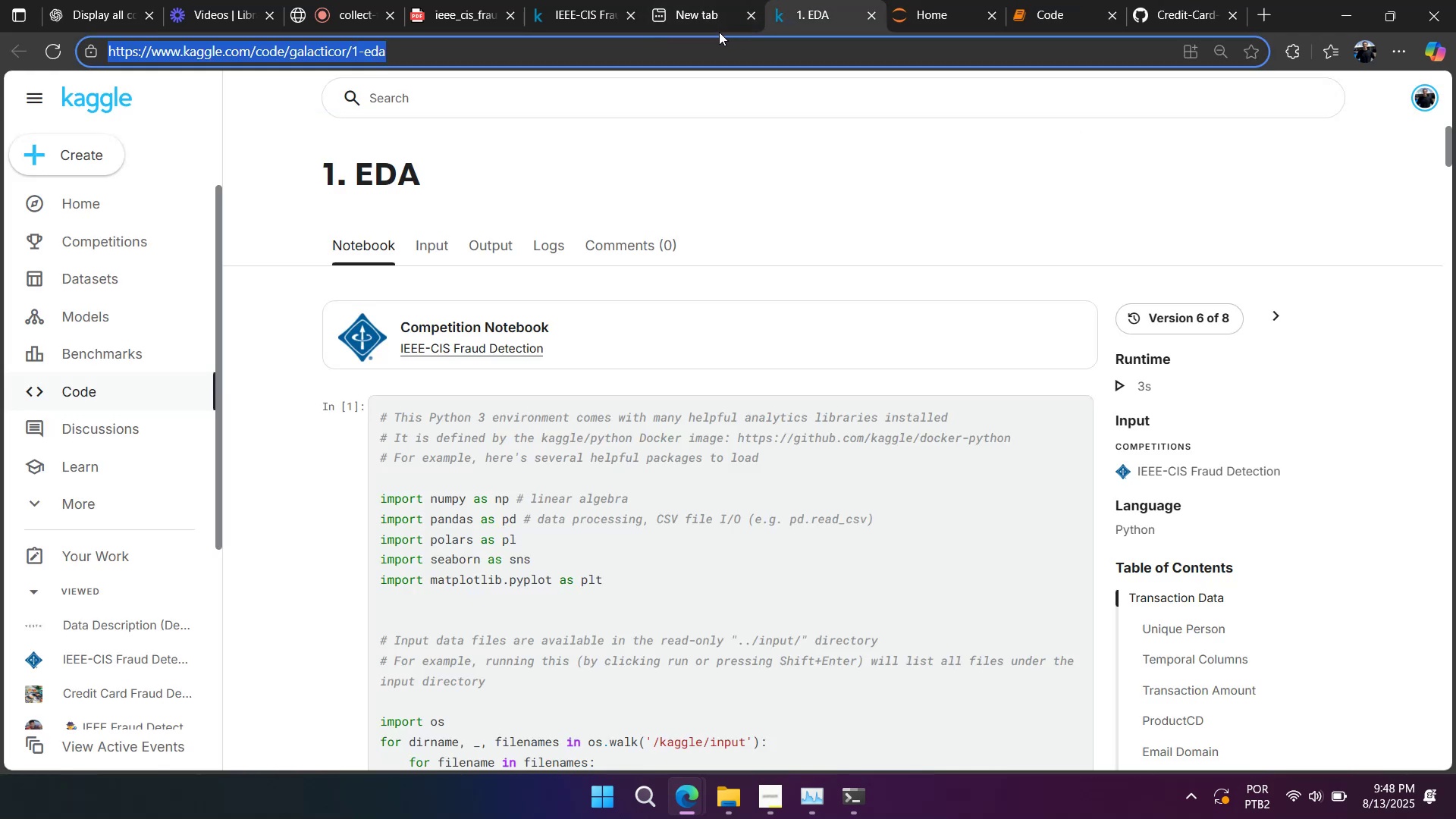 
key(Control+C)
 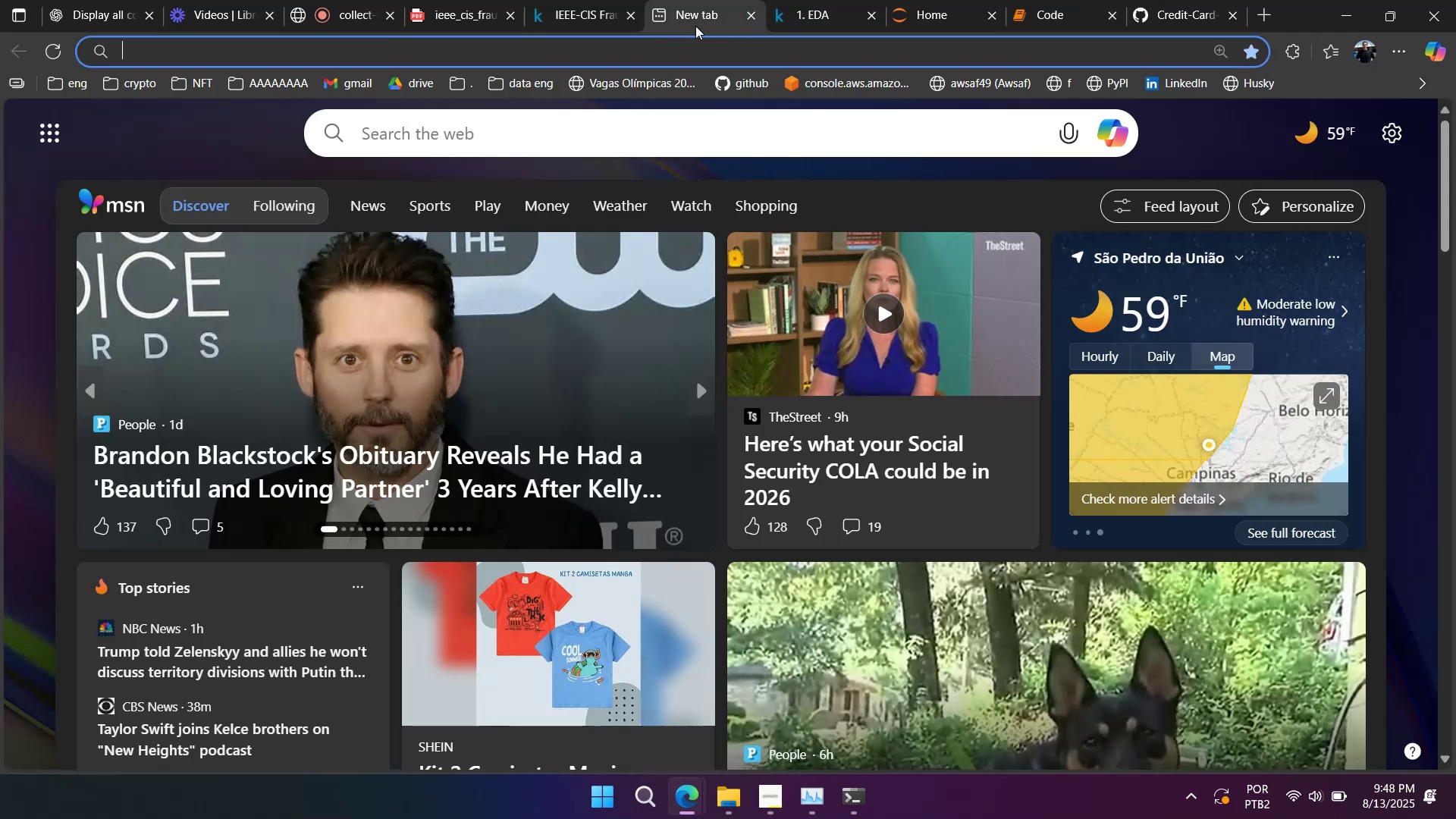 
key(Control+ControlLeft)
 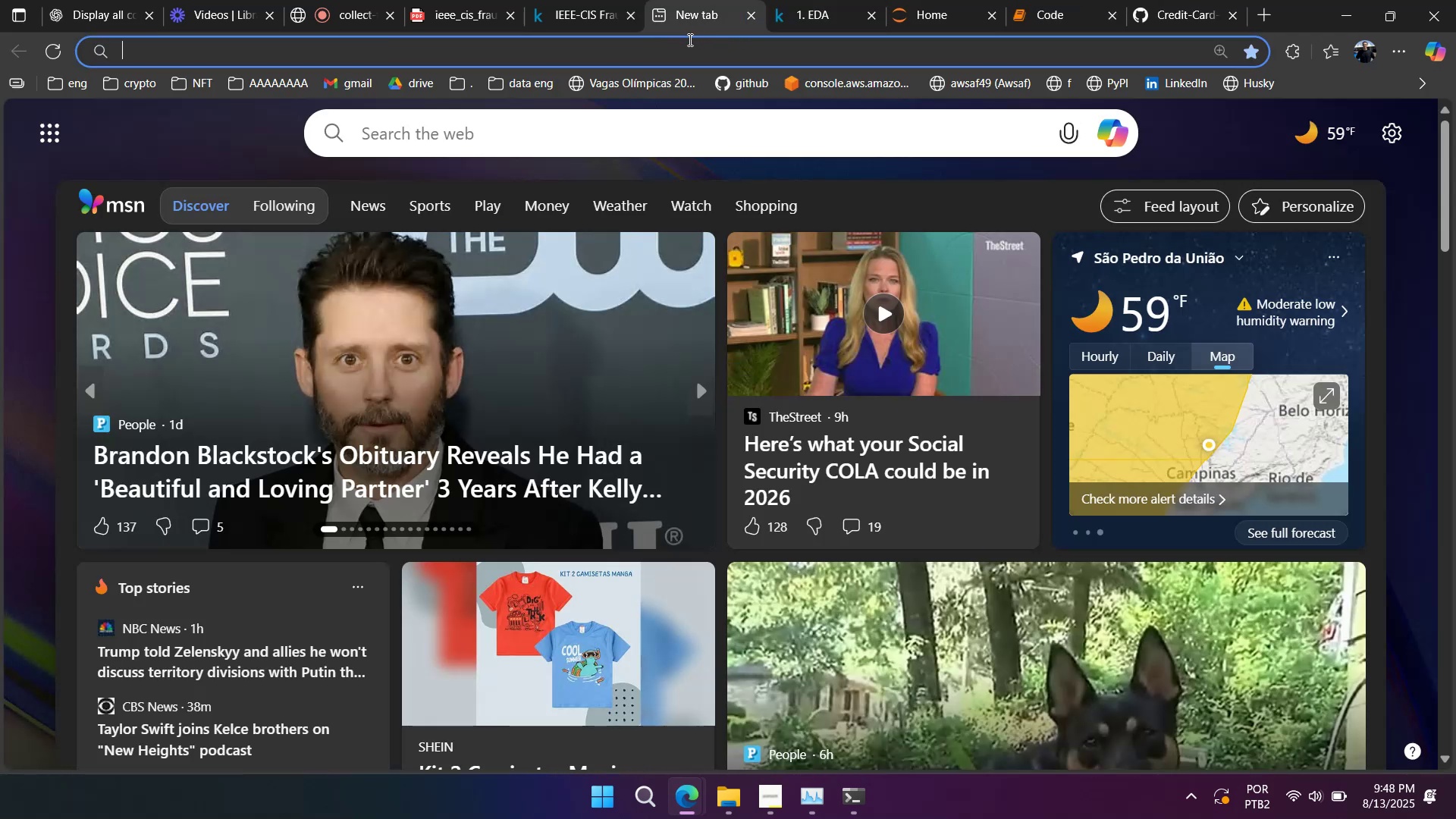 
key(Enter)
 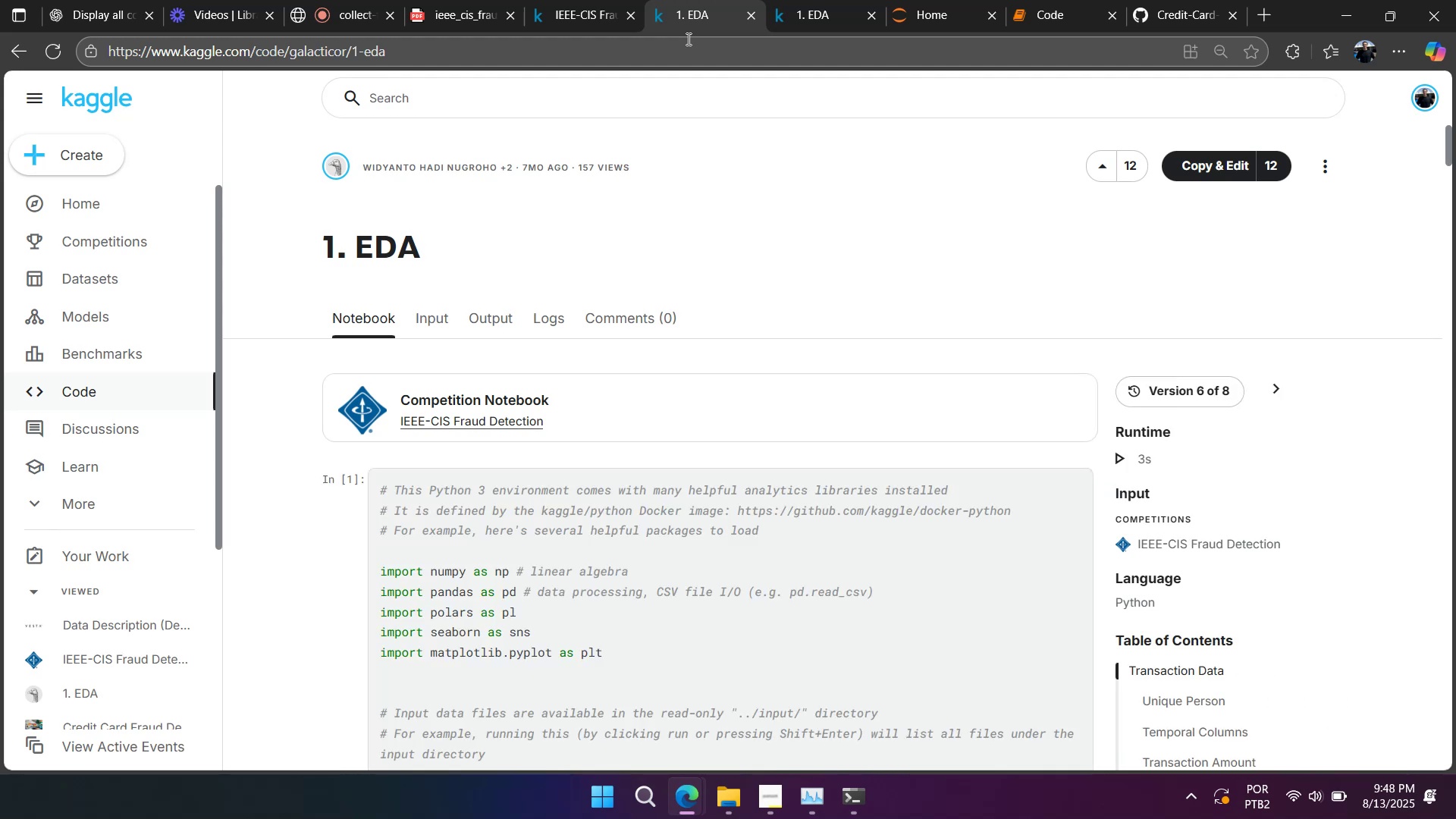 
wait(18.23)
 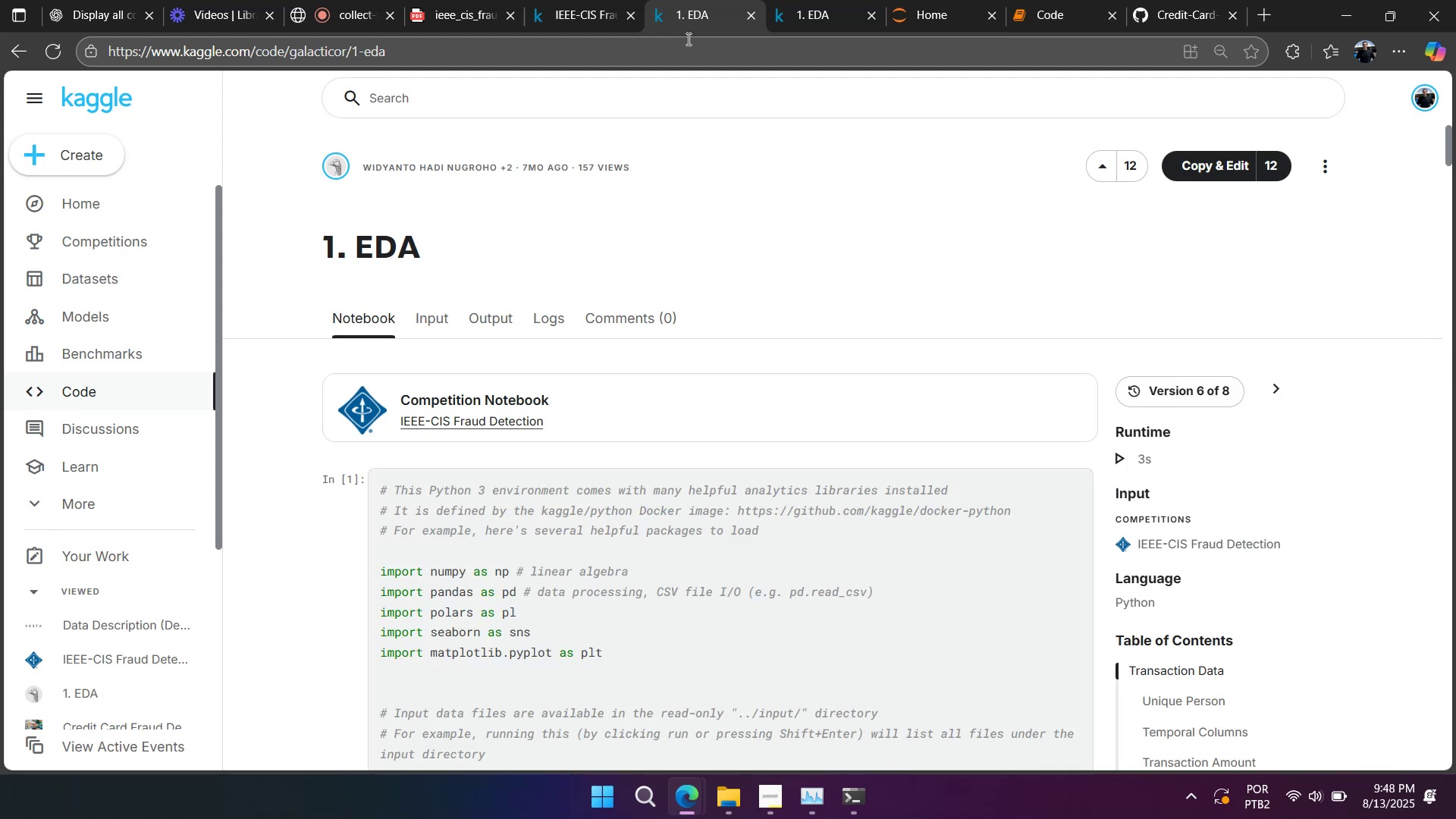 
scroll: coordinate [434, 397], scroll_direction: down, amount: 8.0
 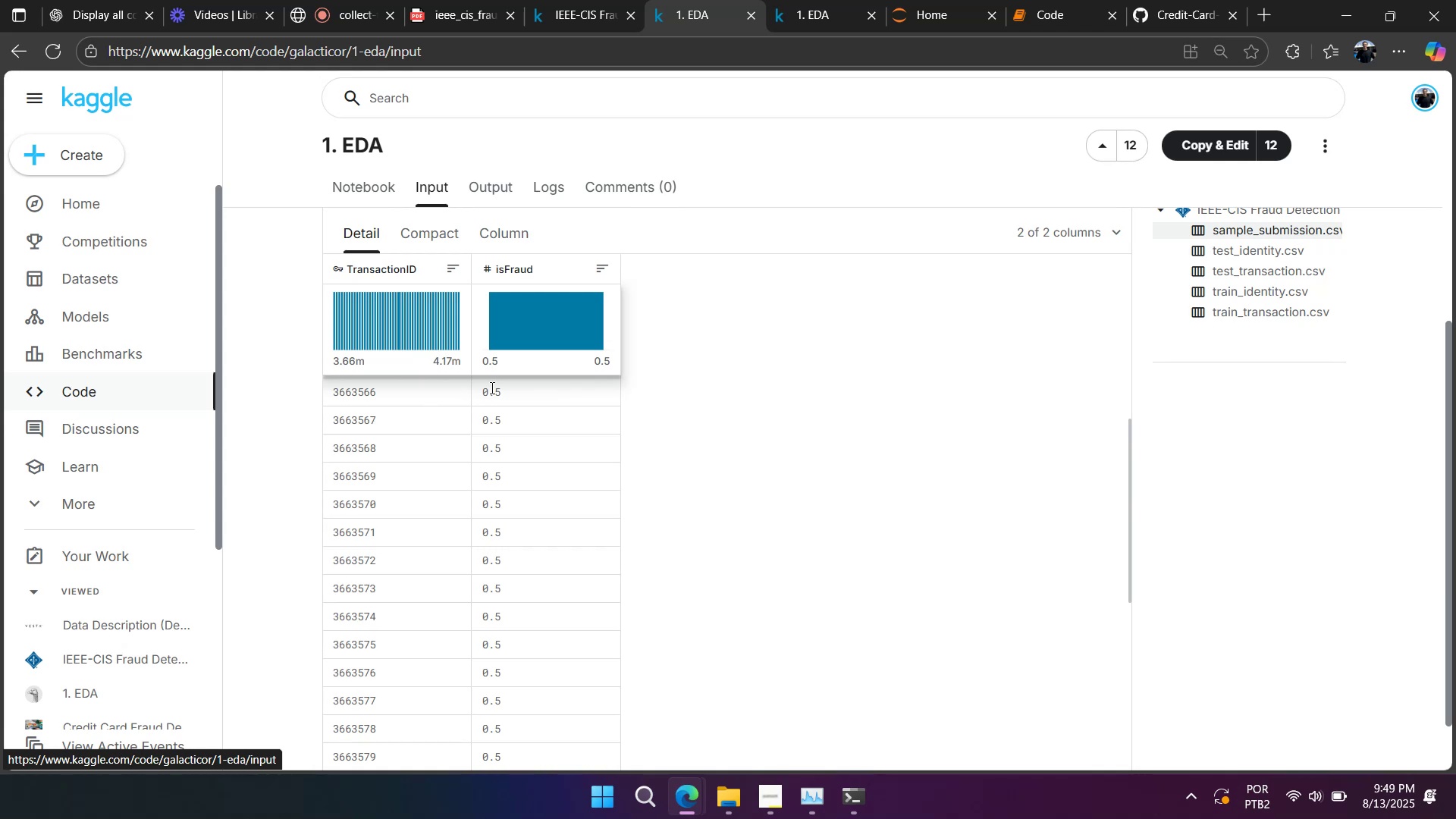 
wait(14.9)
 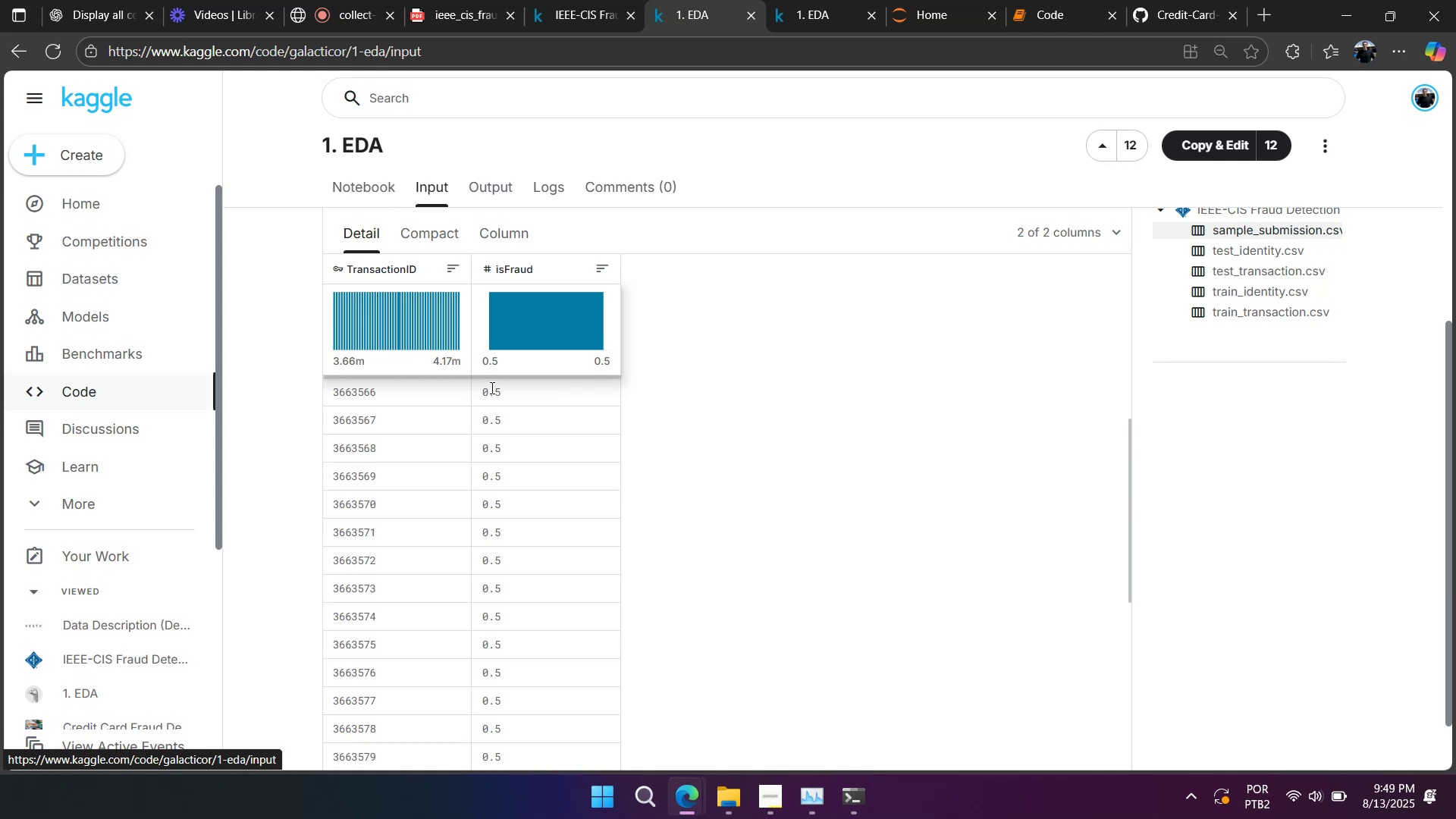 
scroll: coordinate [491, 388], scroll_direction: down, amount: 1.0
 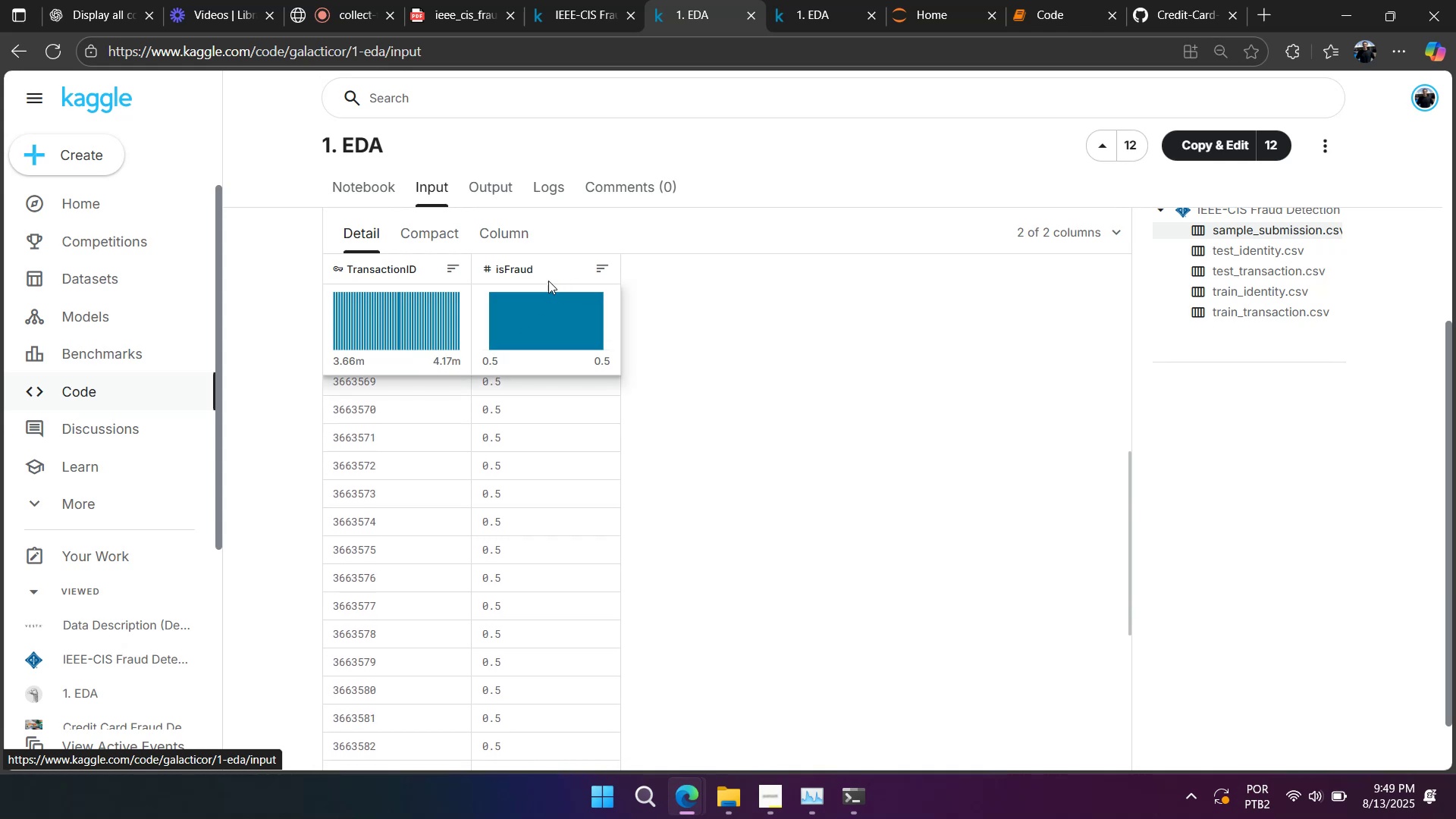 
scroll: coordinate [674, 251], scroll_direction: up, amount: 16.0
 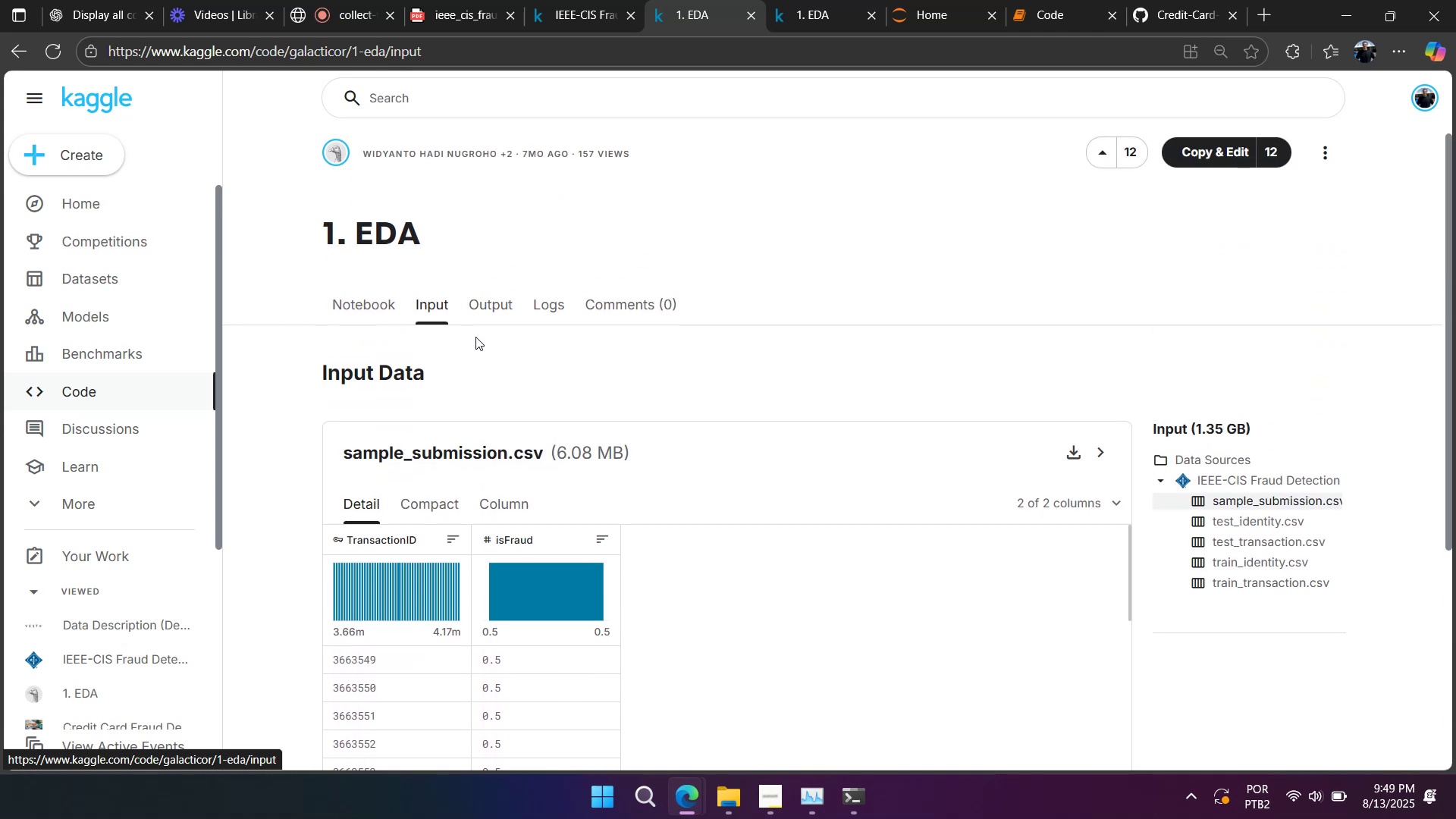 
right_click([516, 362])
 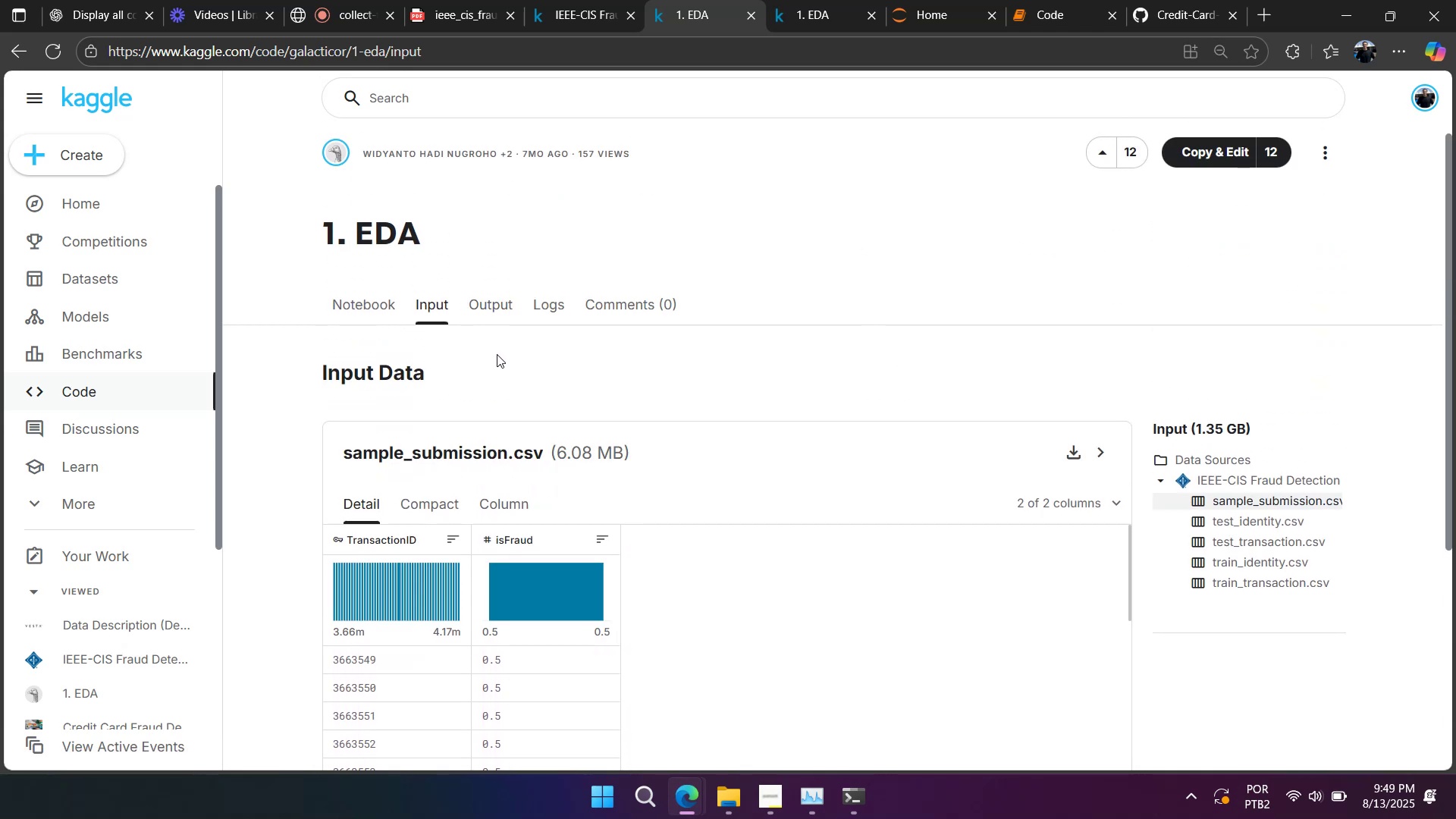 
scroll: coordinate [1367, 460], scroll_direction: down, amount: 22.0
 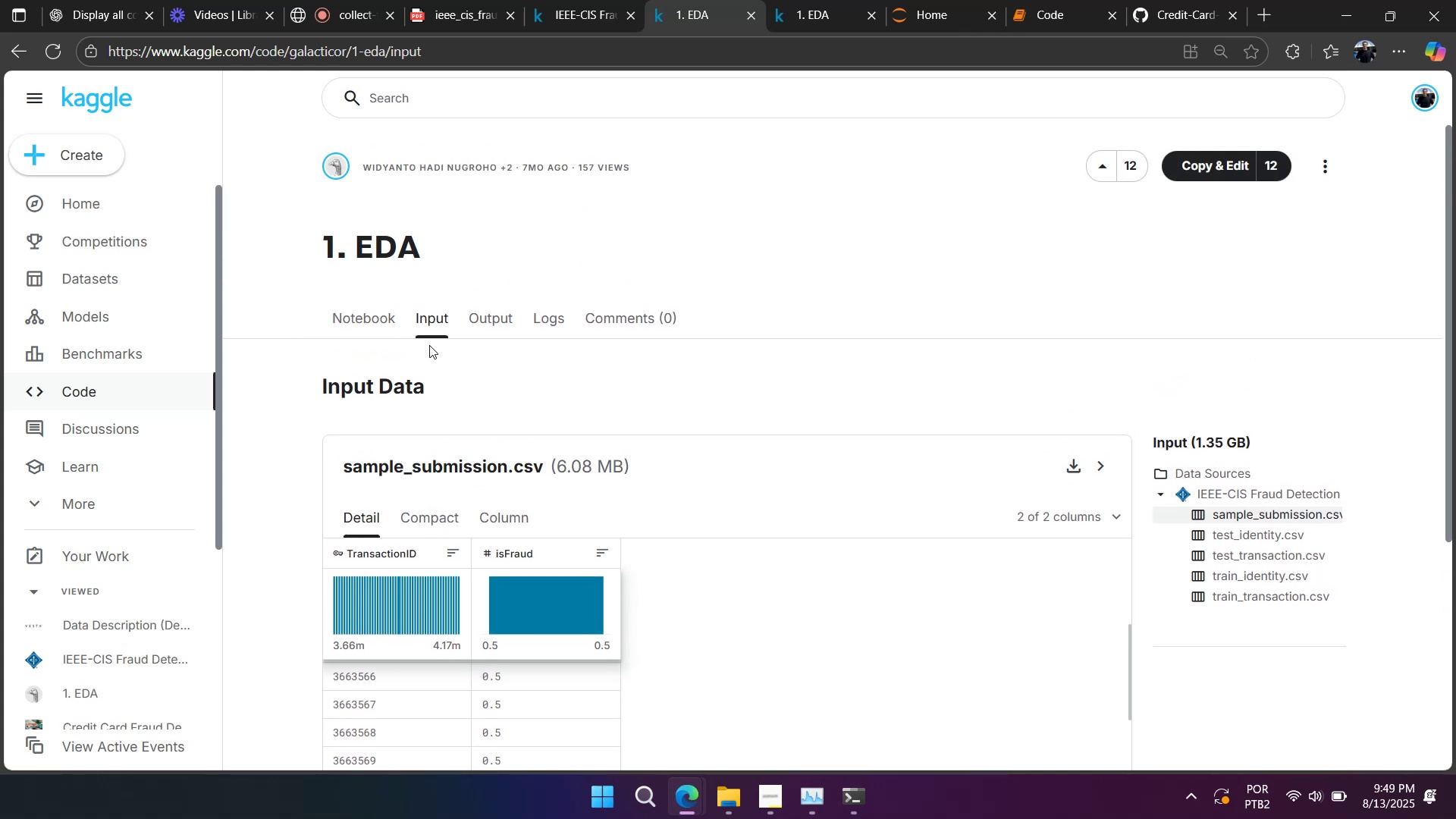 
left_click([395, 324])
 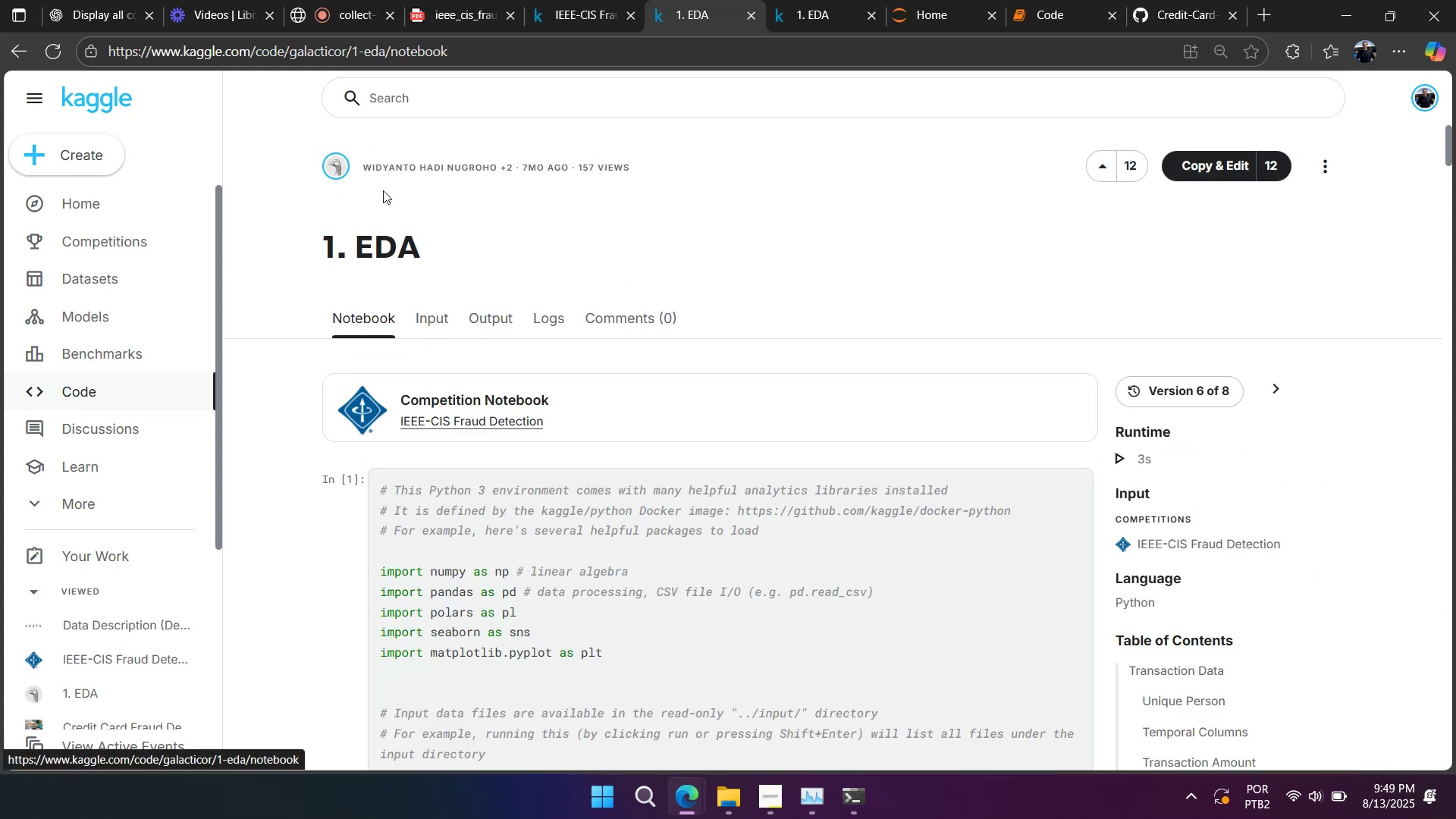 
left_click([1210, 547])
 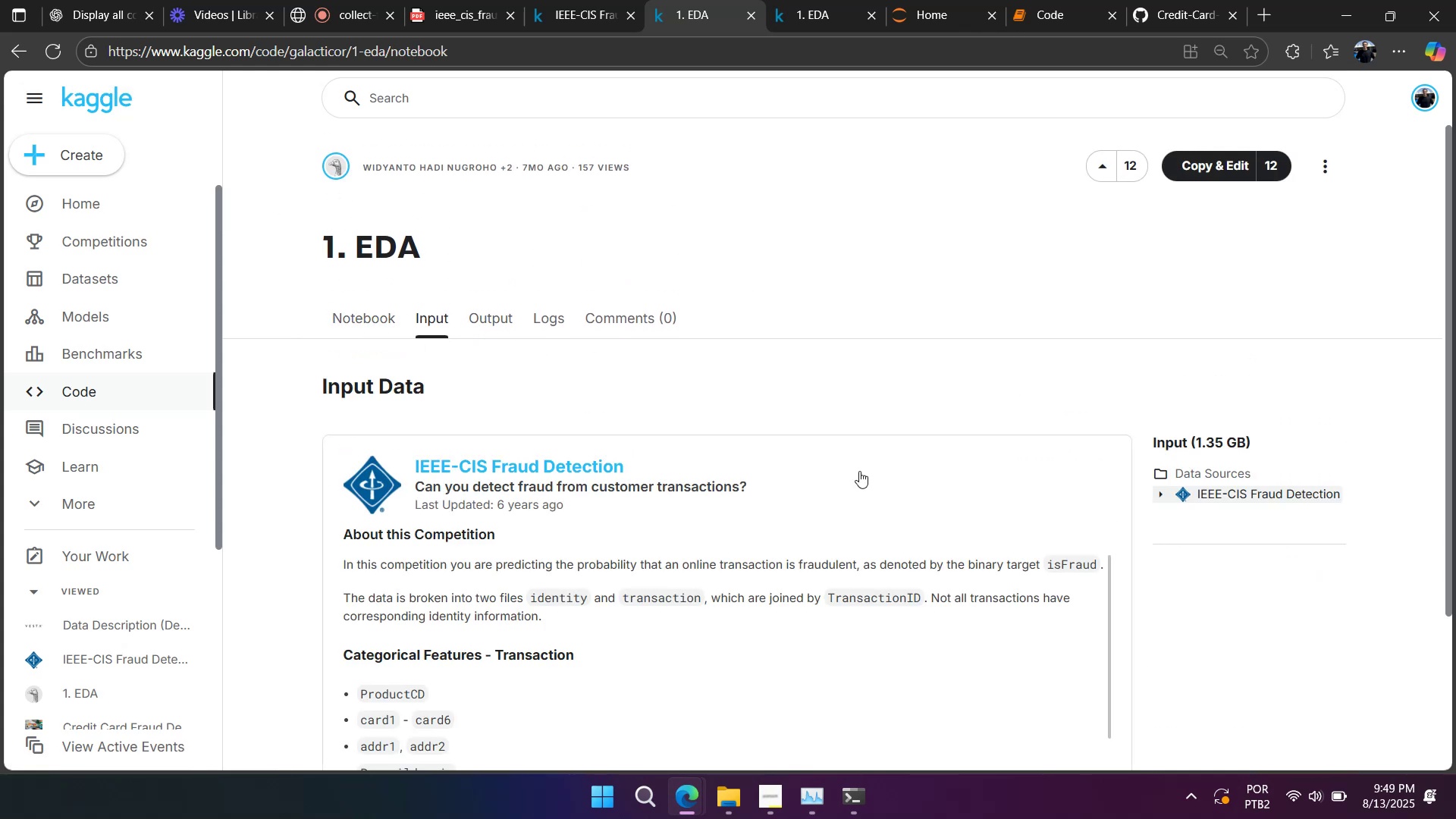 
scroll: coordinate [715, 457], scroll_direction: down, amount: 2.0
 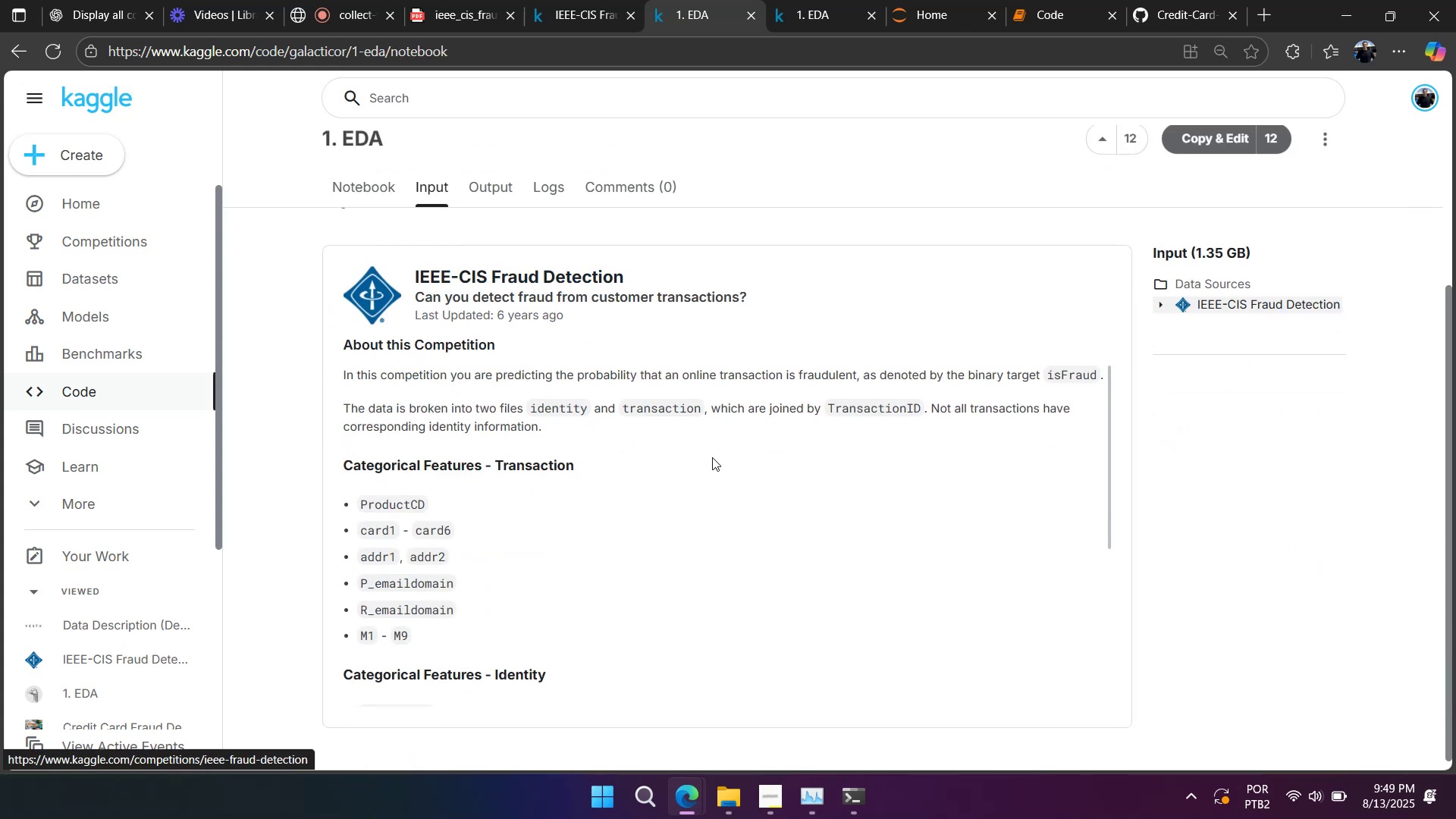 
scroll: coordinate [535, 201], scroll_direction: up, amount: 4.0
 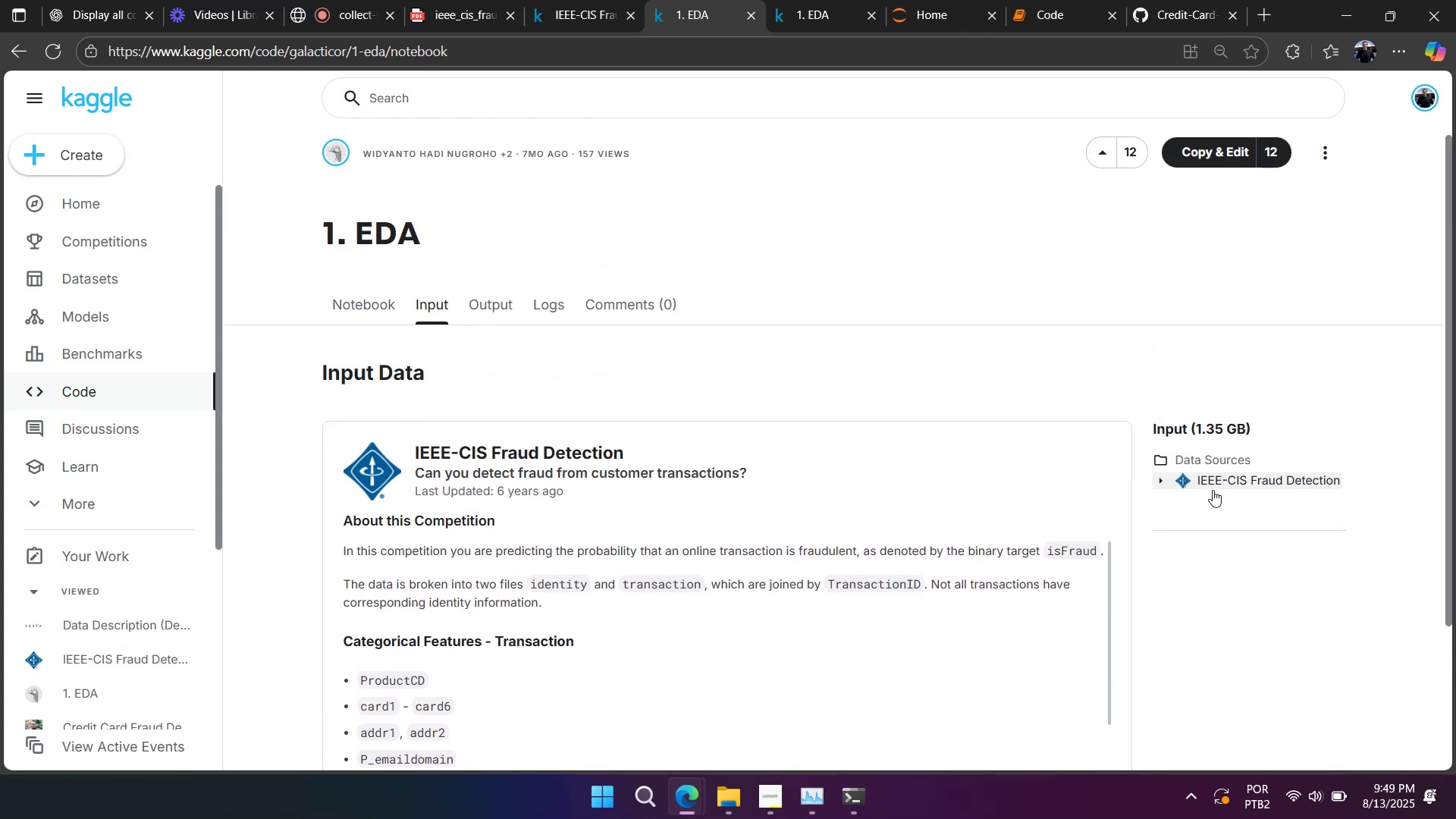 
left_click([1263, 482])
 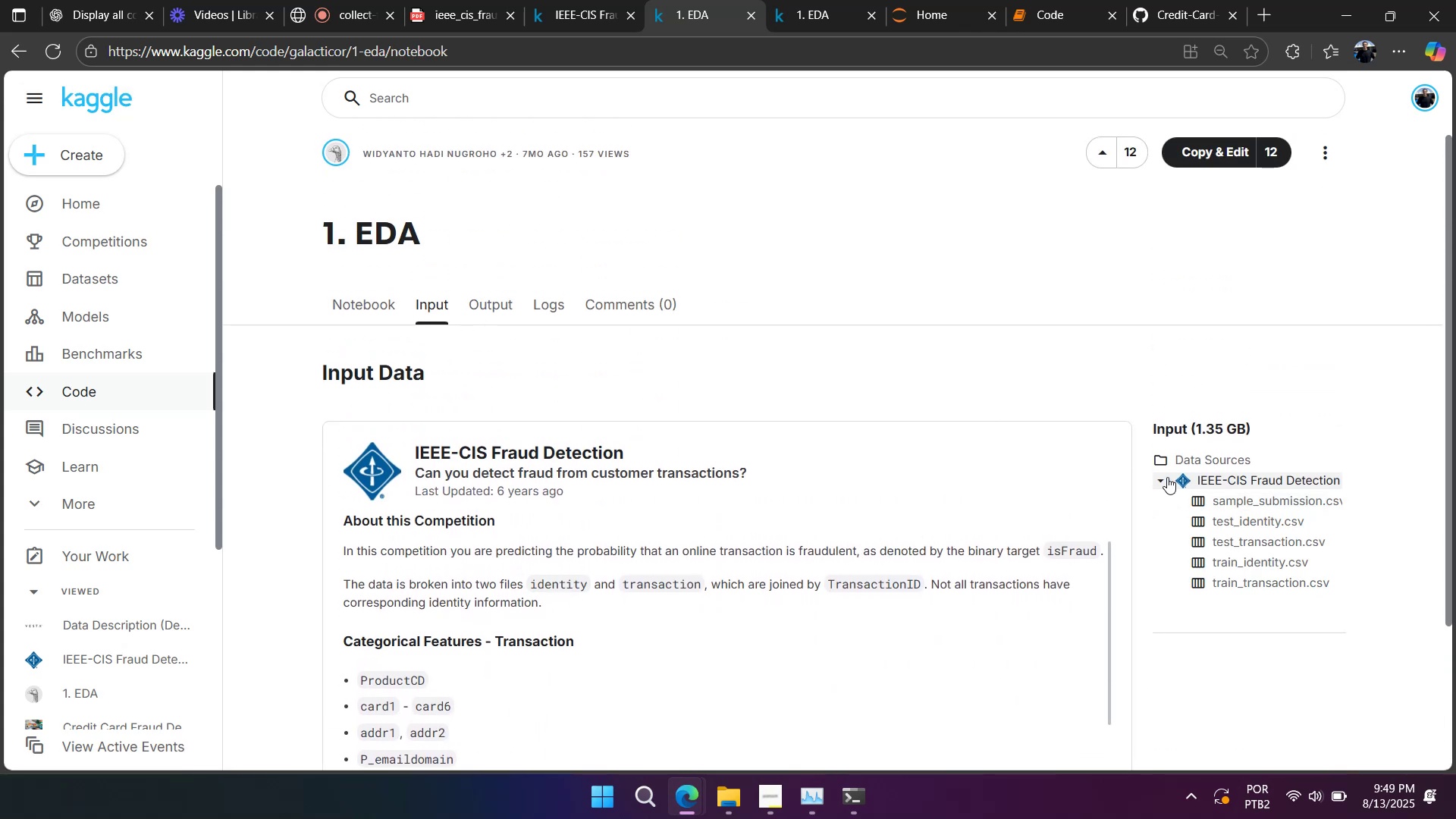 
scroll: coordinate [270, 209], scroll_direction: up, amount: 7.0
 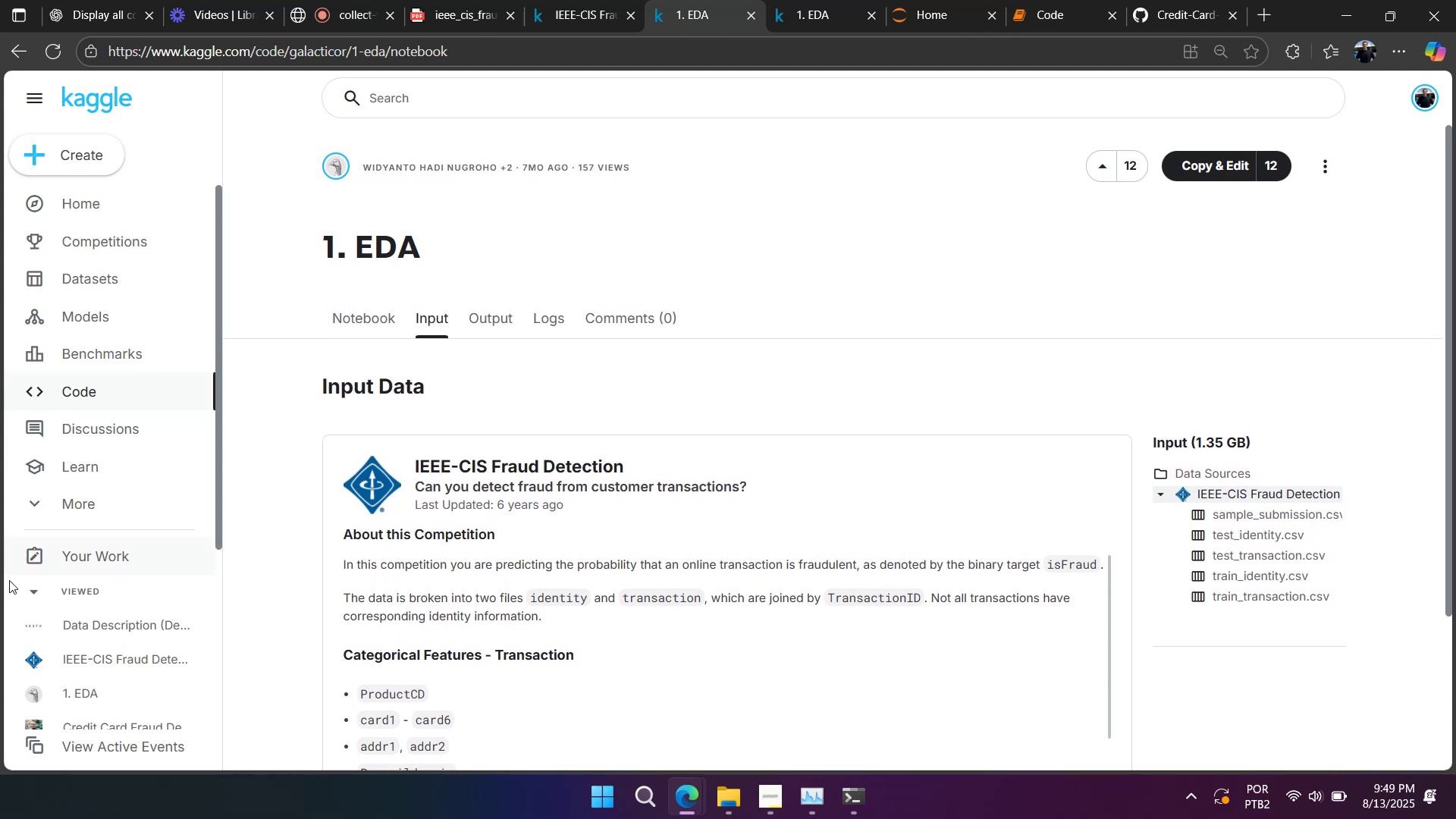 
left_click([55, 652])
 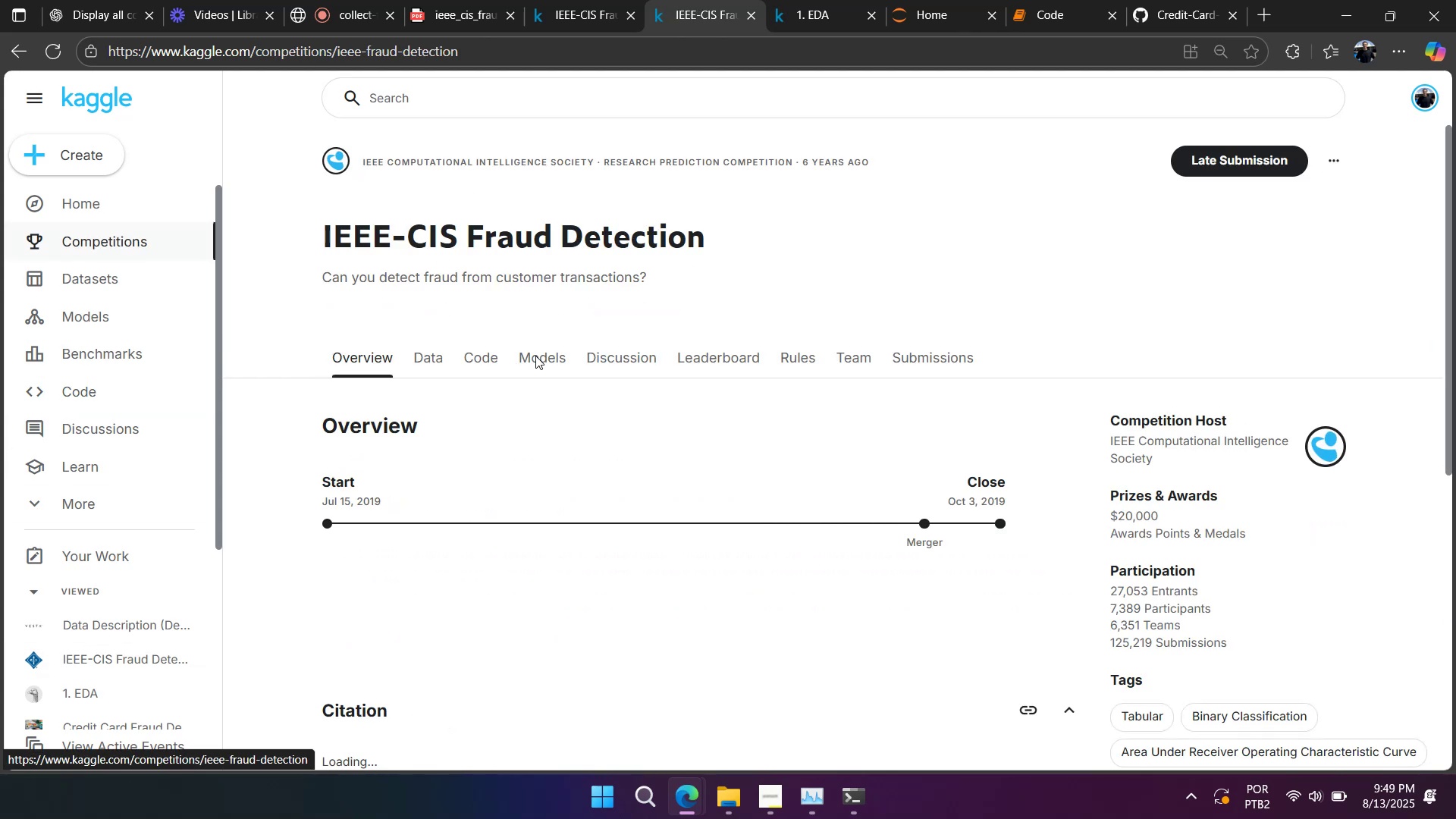 
left_click([466, 350])
 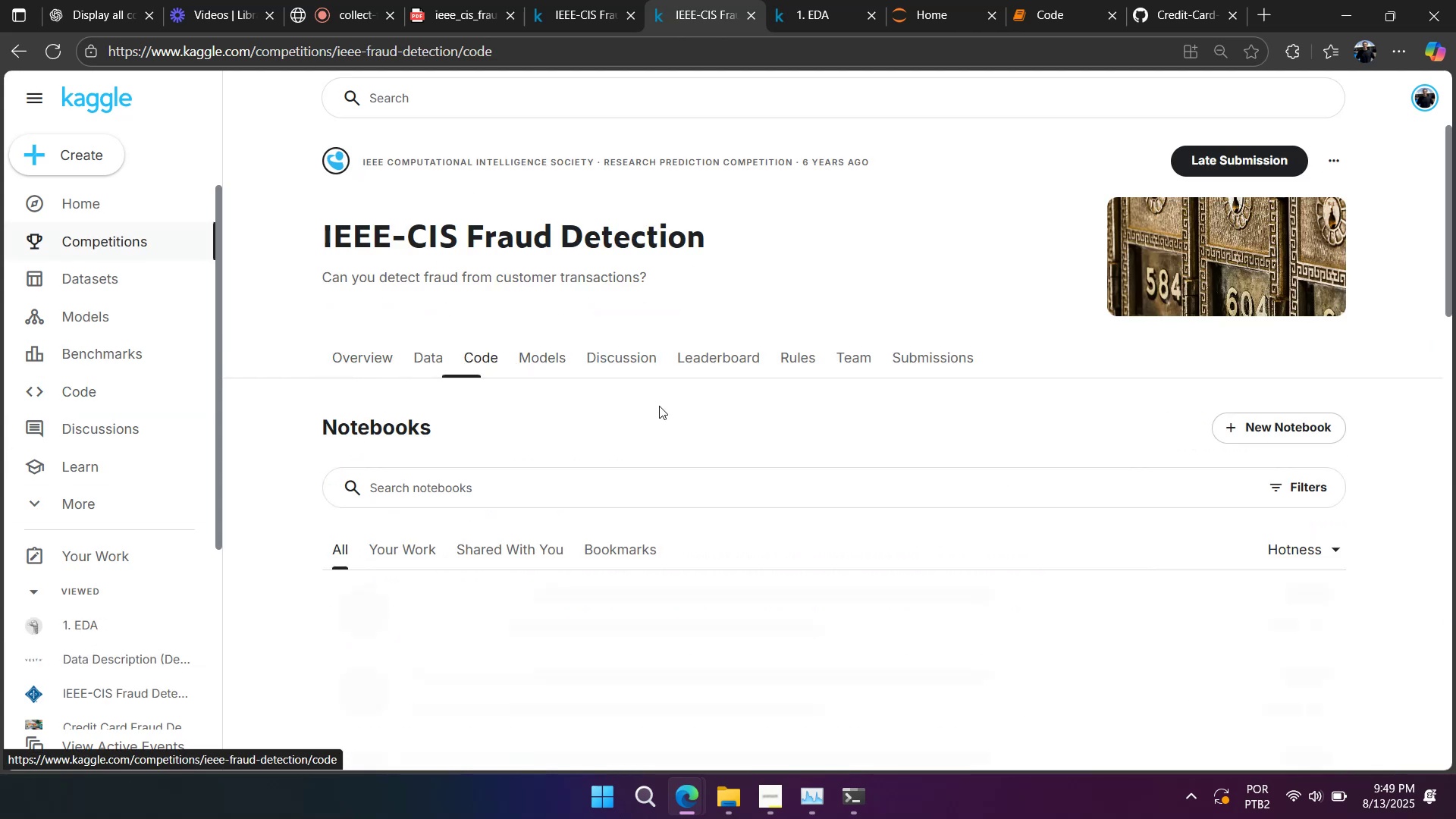 
scroll: coordinate [659, 406], scroll_direction: down, amount: 4.0
 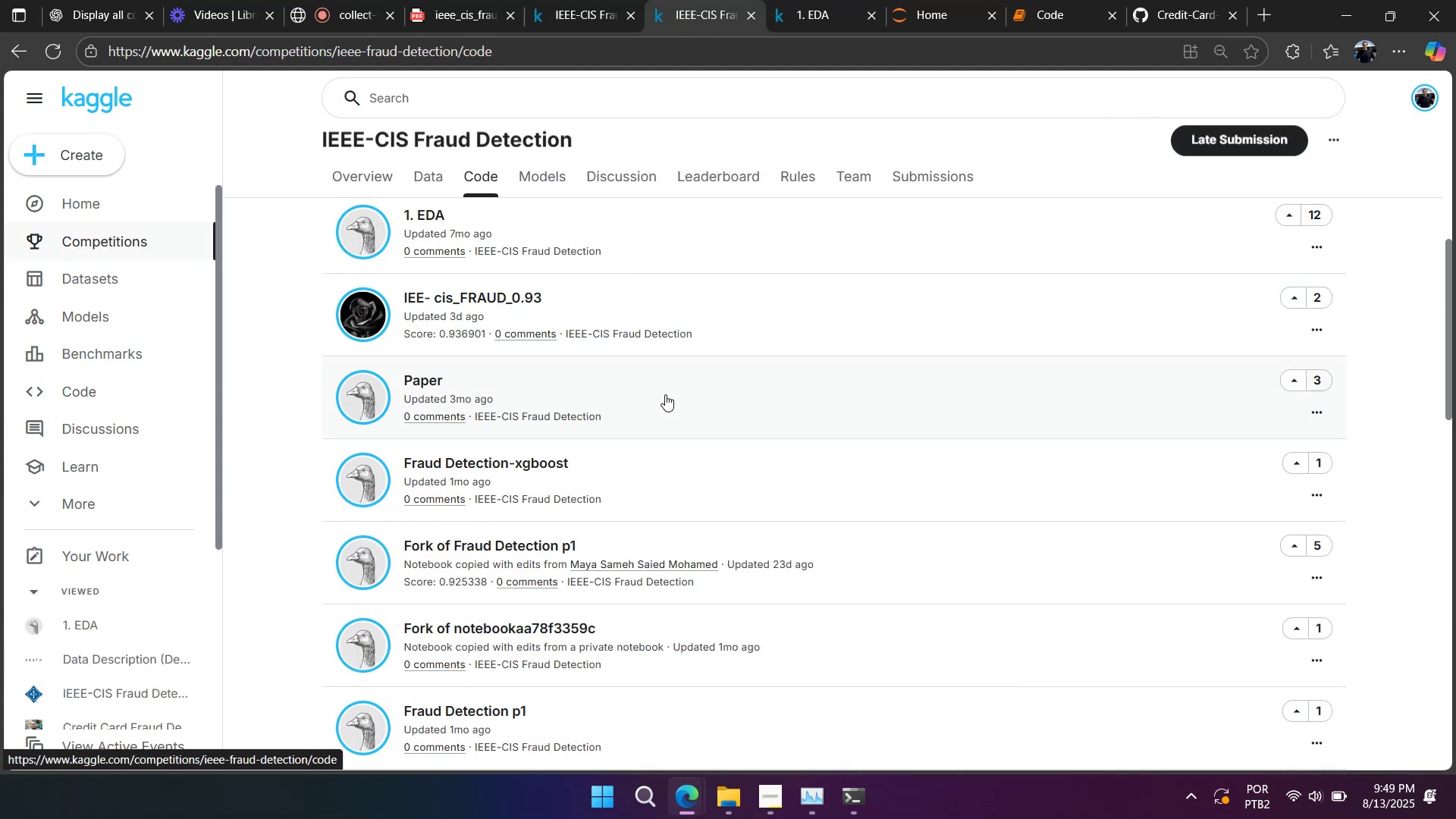 
scroll: coordinate [714, 385], scroll_direction: up, amount: 3.0
 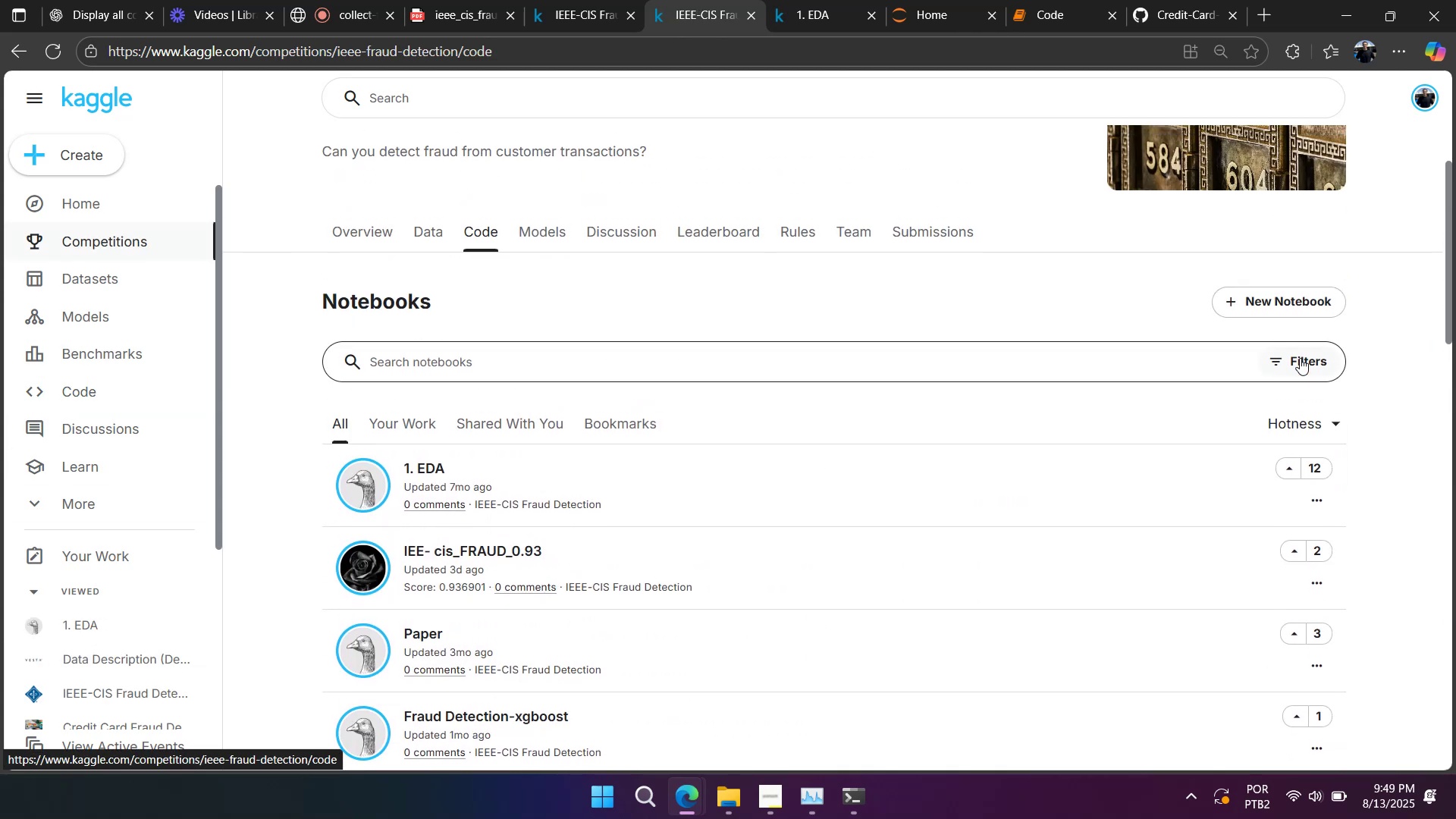 
left_click([1307, 405])
 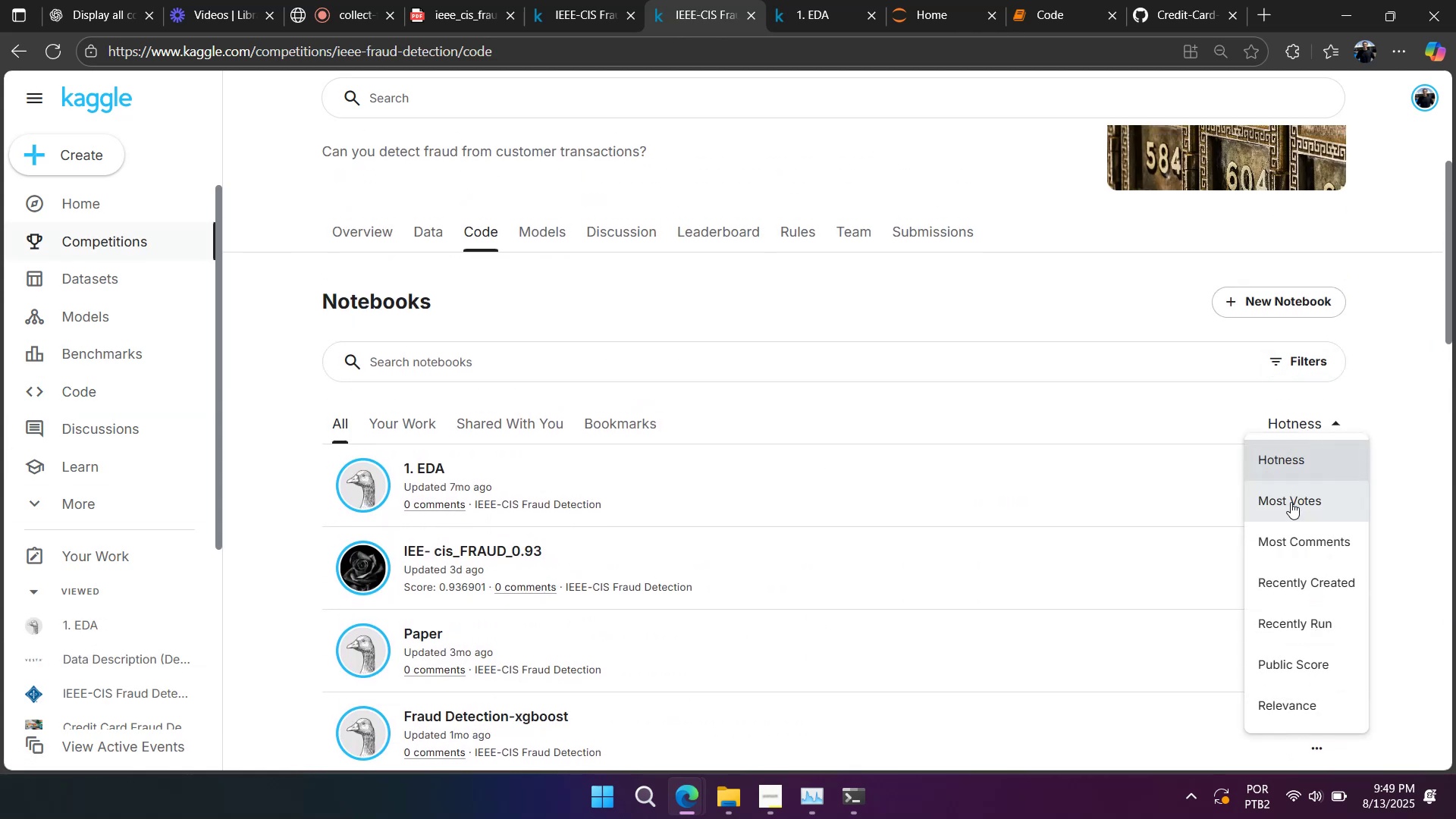 
left_click([1291, 504])
 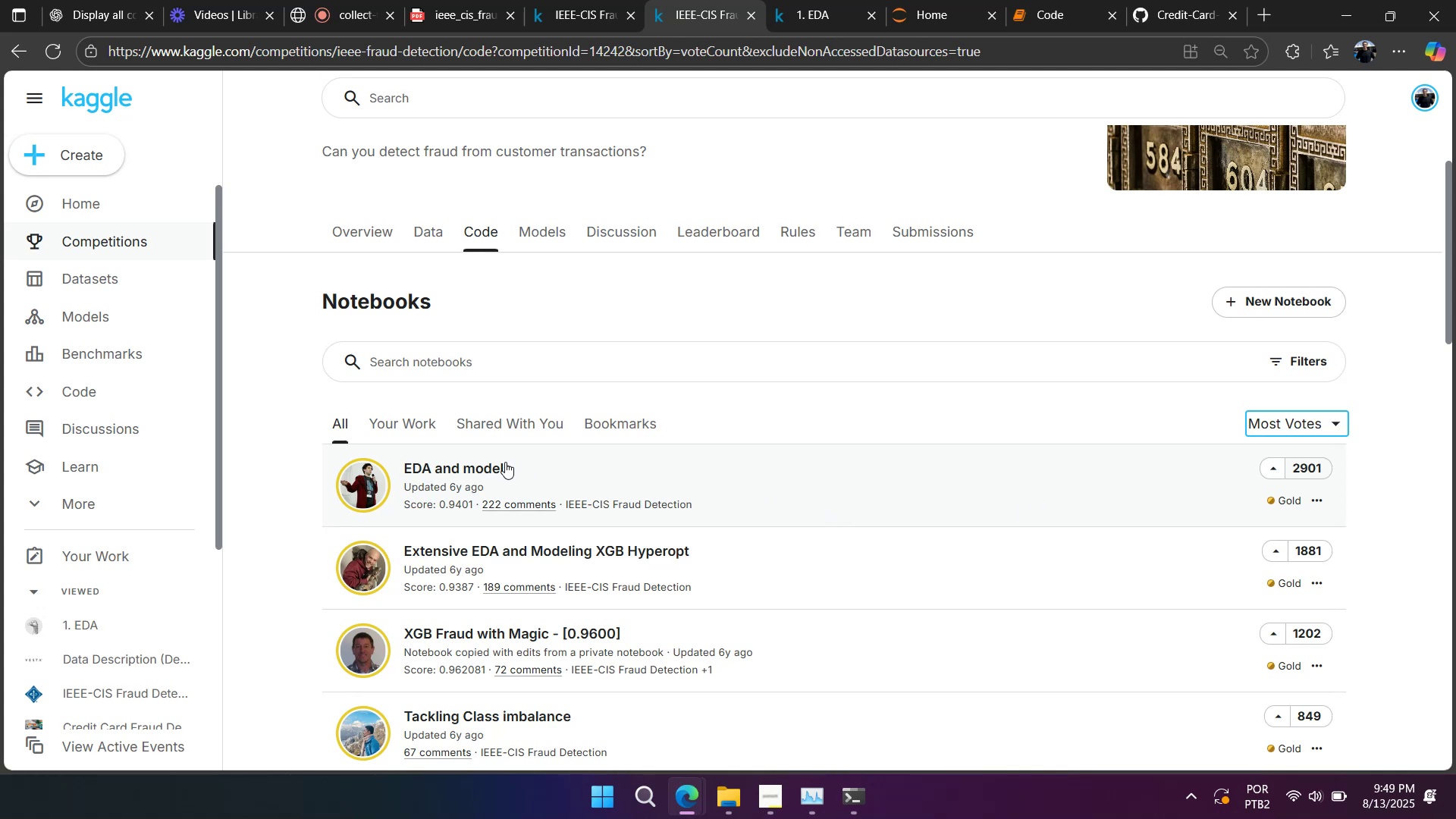 
left_click([485, 472])
 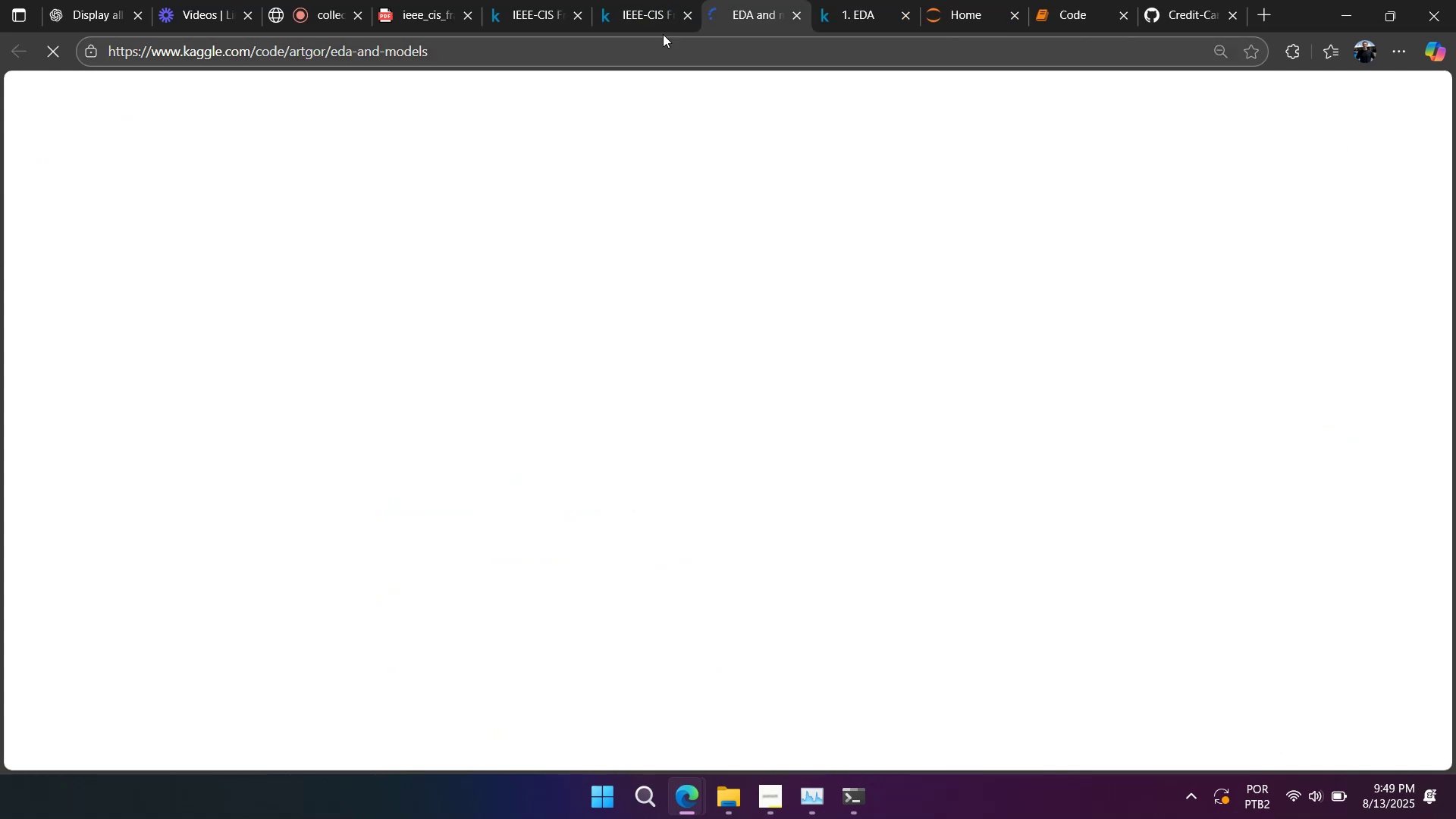 
left_click([661, 20])
 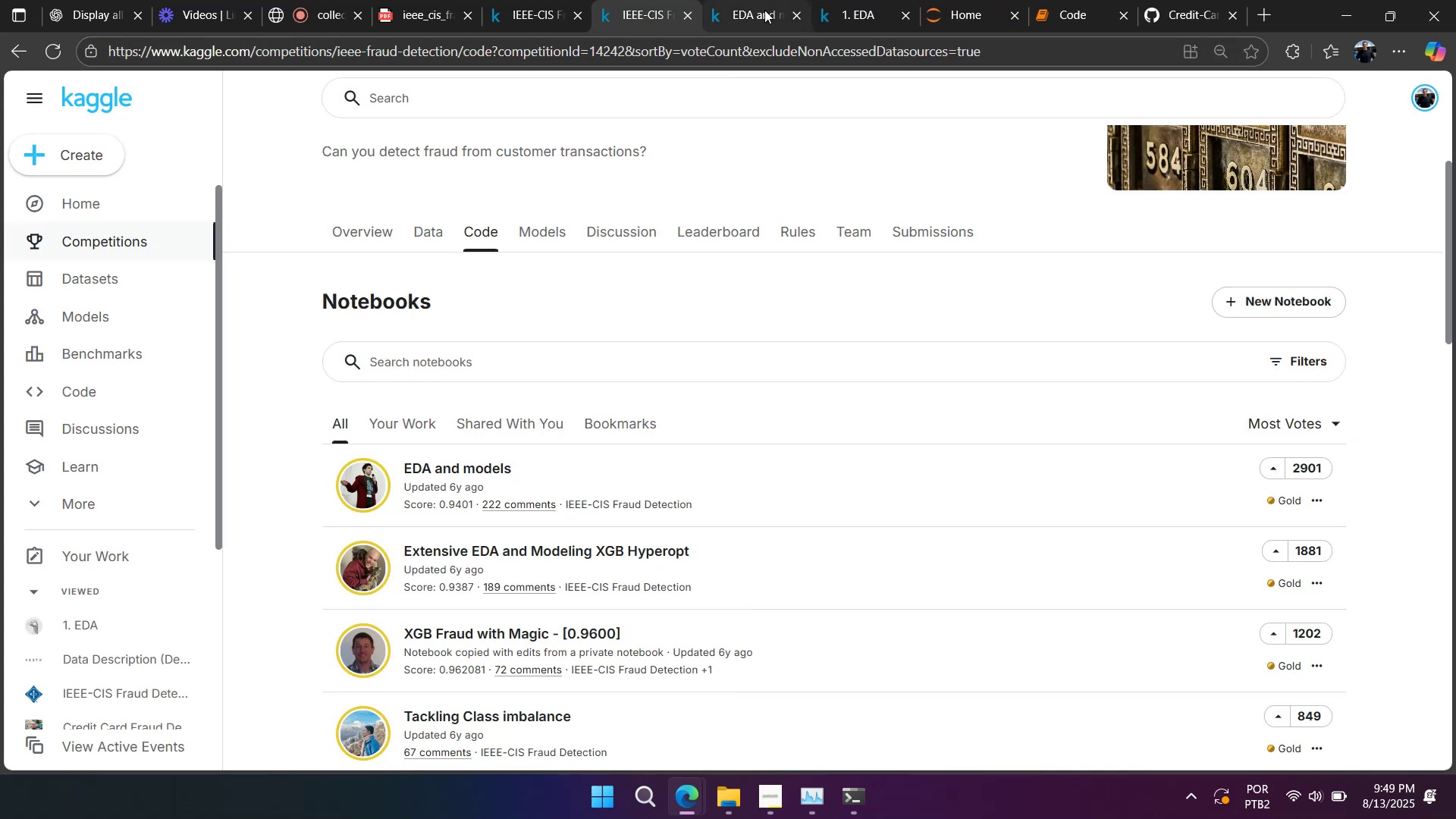 
left_click([764, 10])
 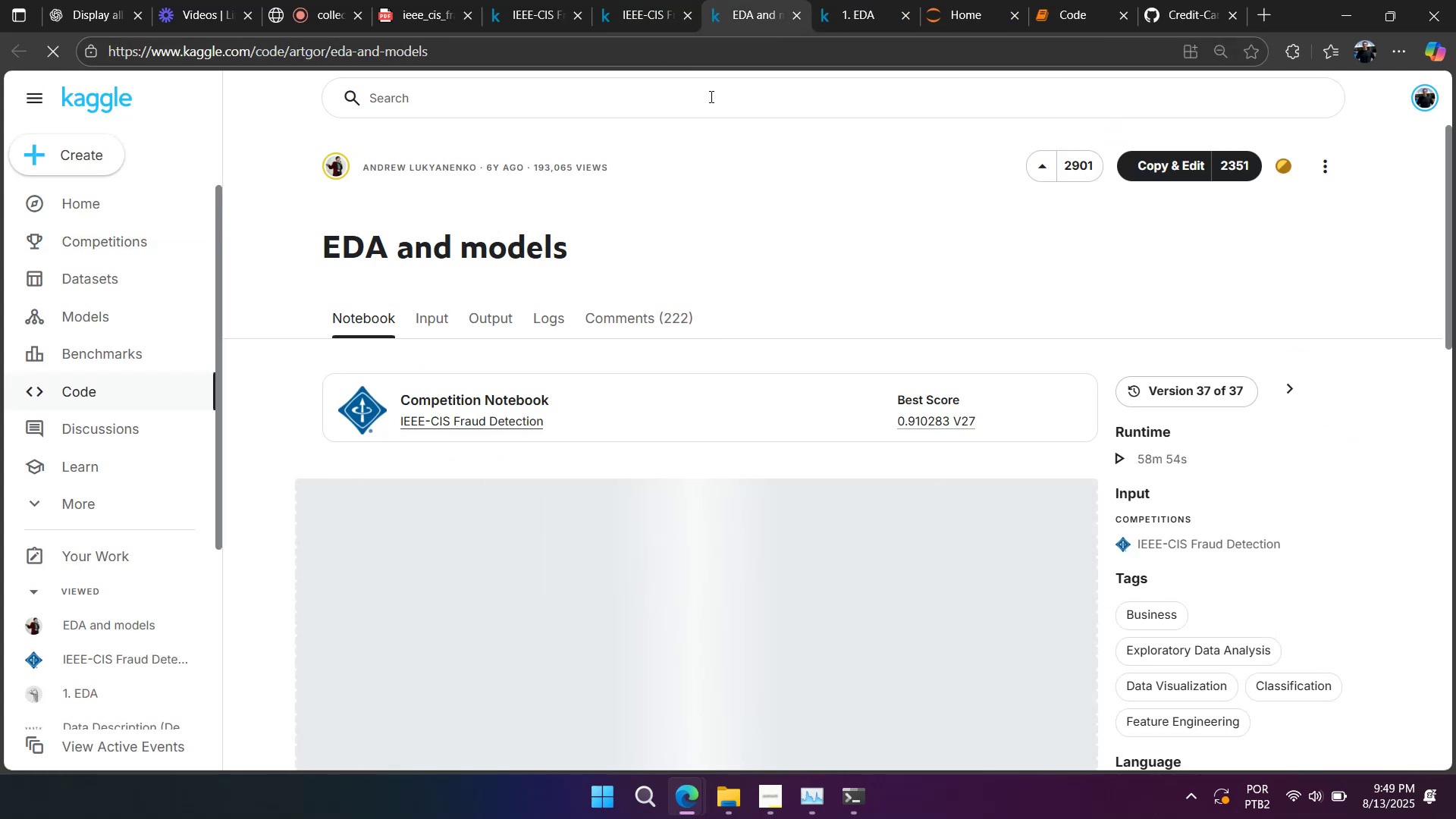 
left_click([628, 14])
 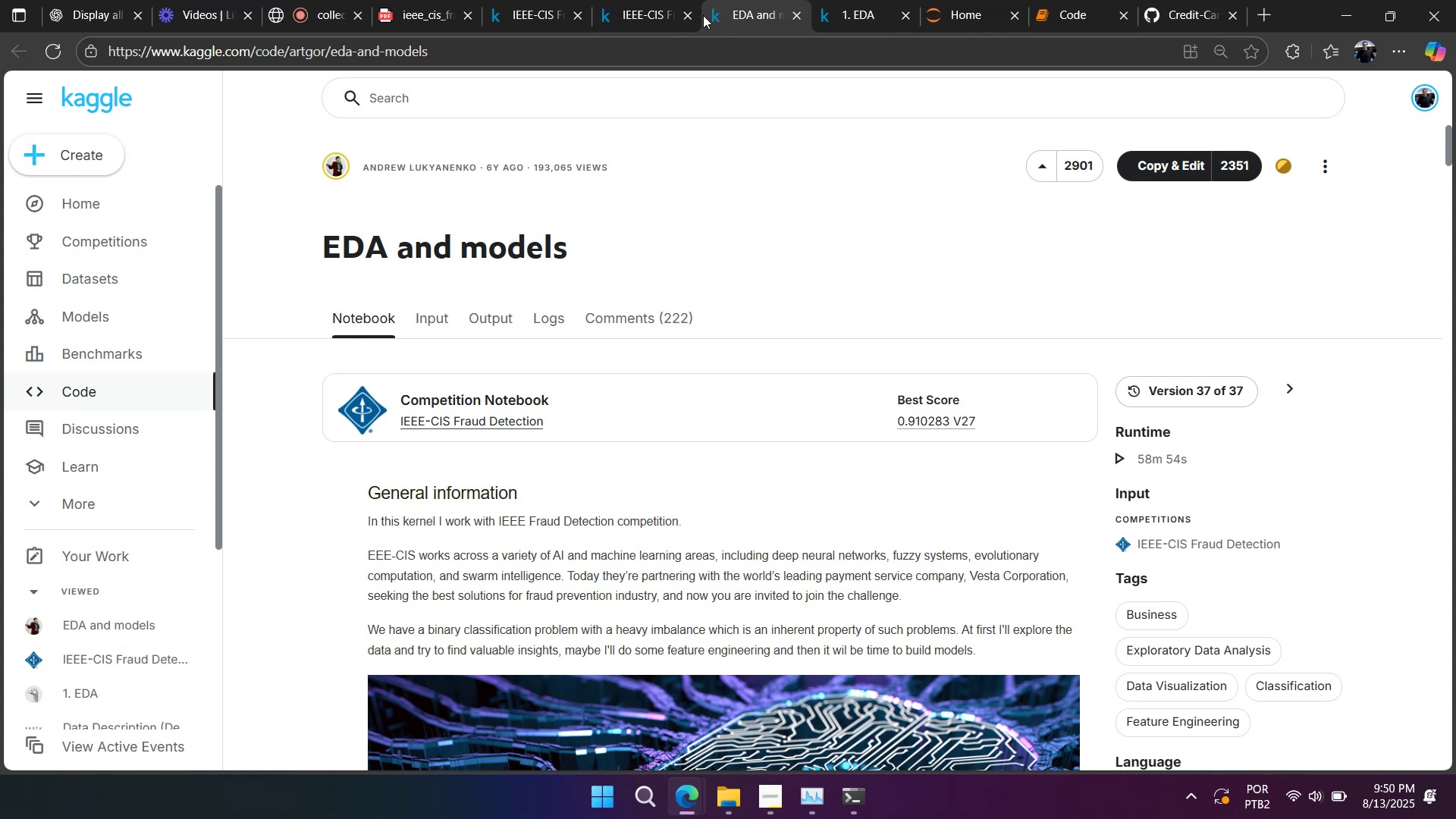 
wait(29.36)
 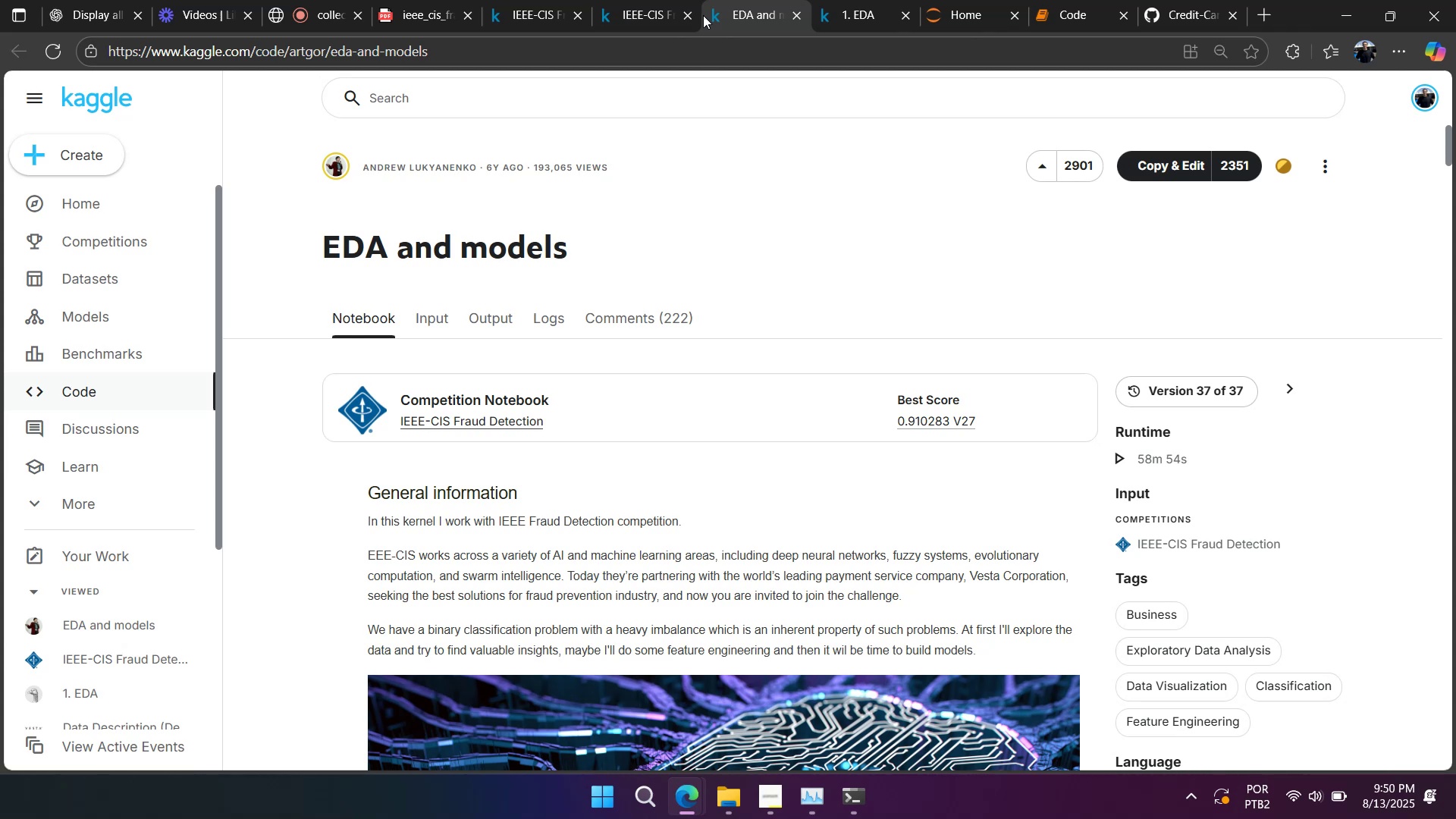 
scroll: coordinate [780, 265], scroll_direction: down, amount: 10.0
 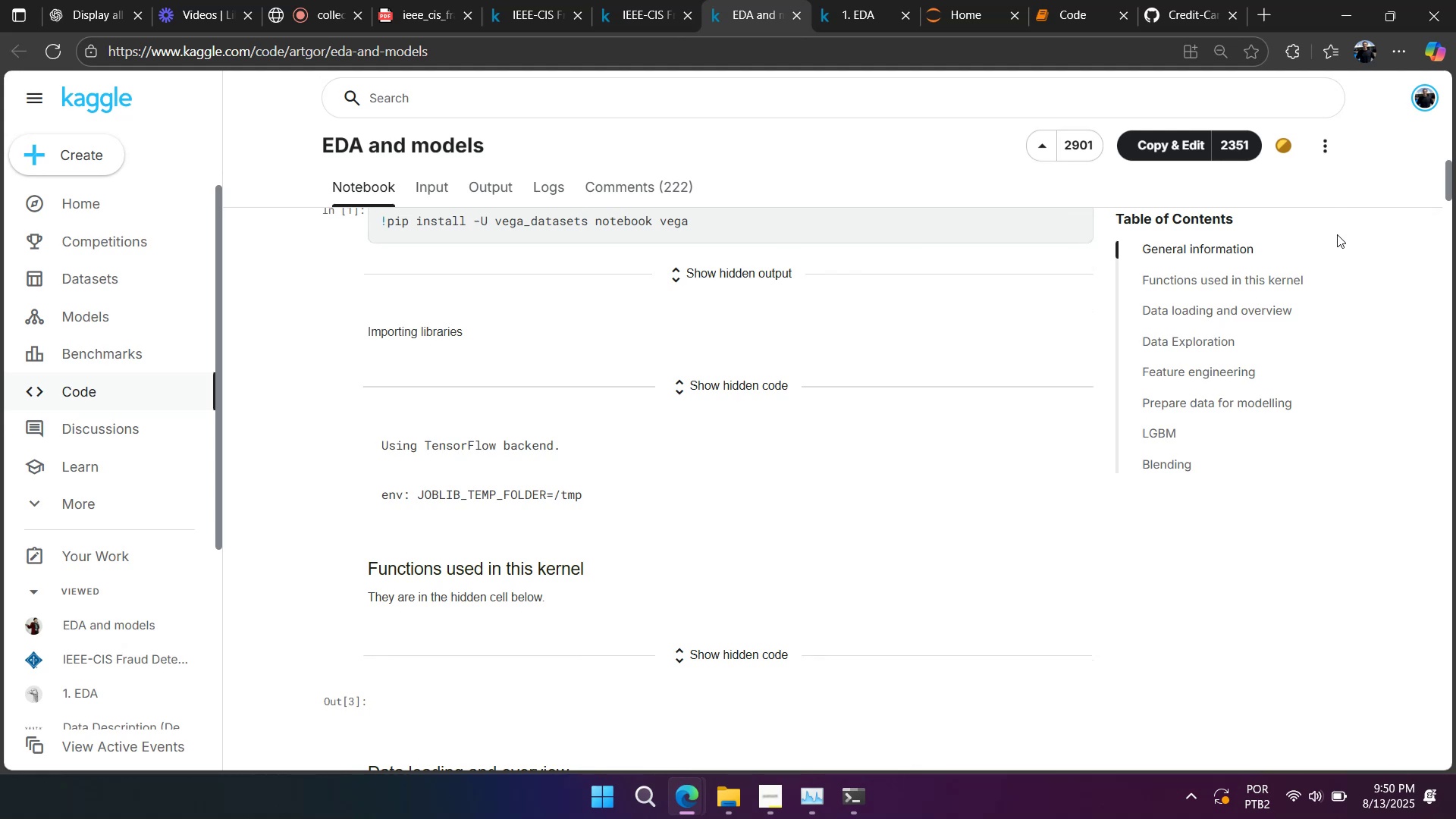 
scroll: coordinate [1184, 324], scroll_direction: up, amount: 11.0
 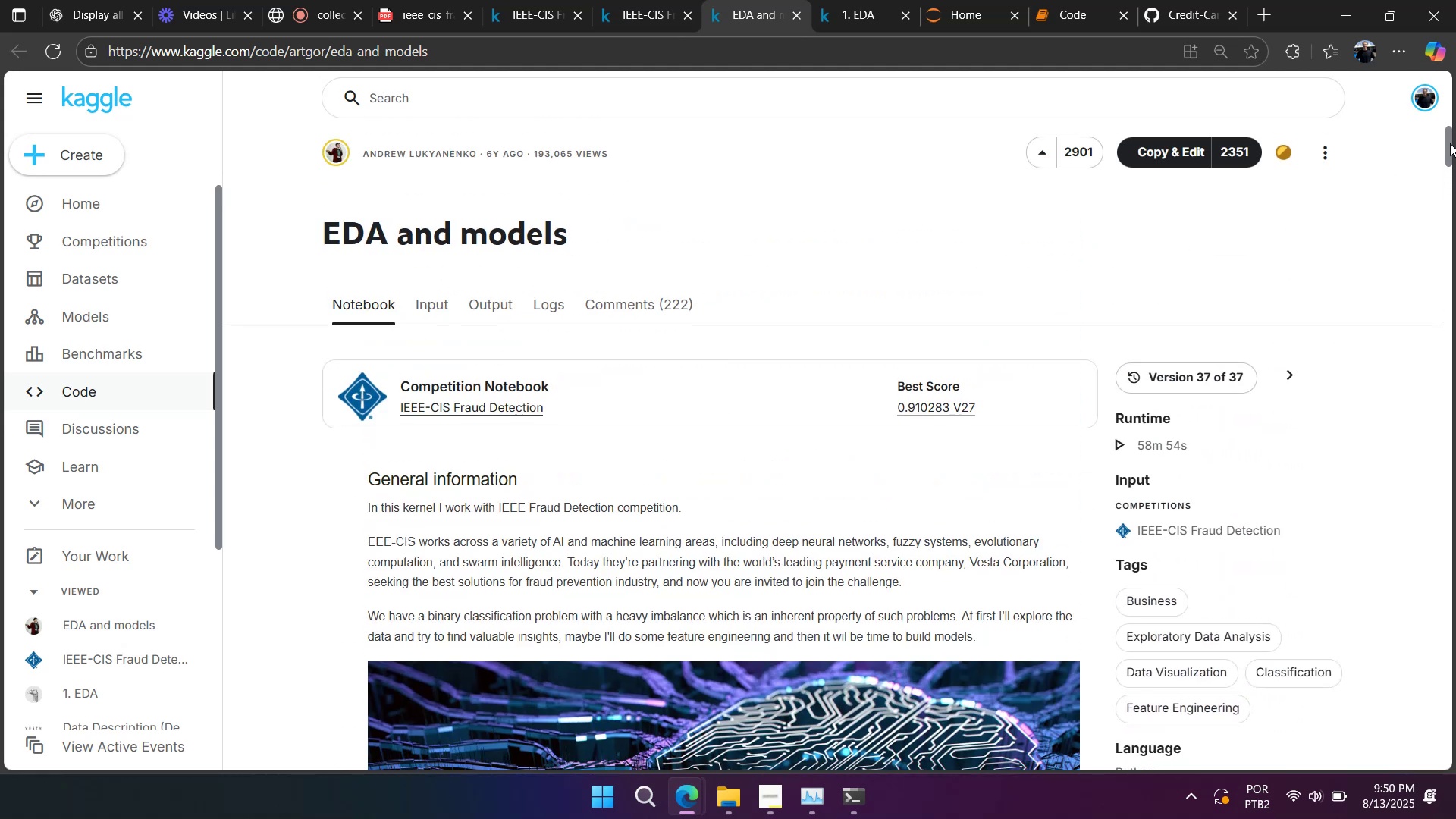 
left_click_drag(start_coordinate=[1450, 143], to_coordinate=[1417, 118])
 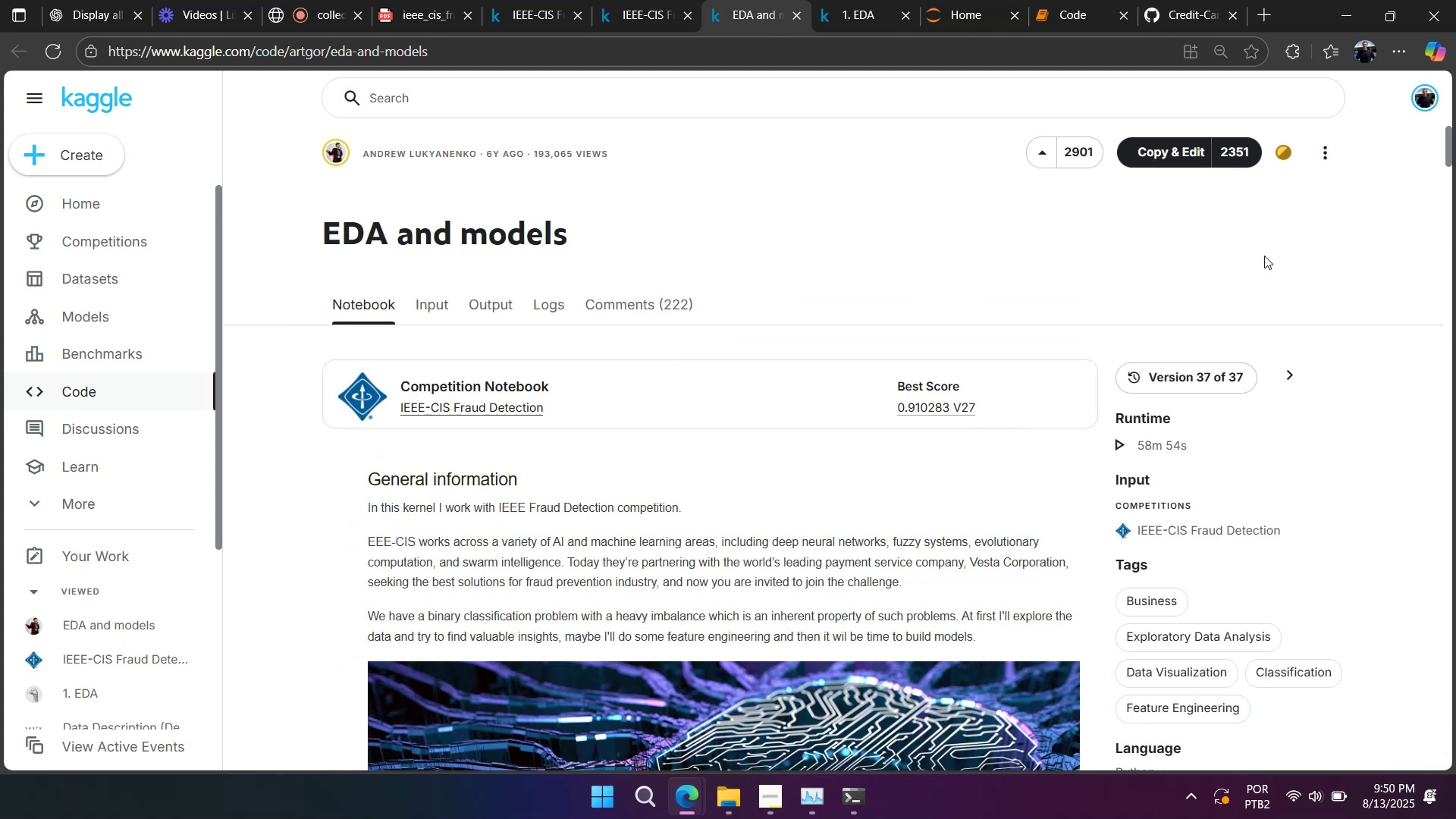 
scroll: coordinate [1207, 324], scroll_direction: down, amount: 11.0
 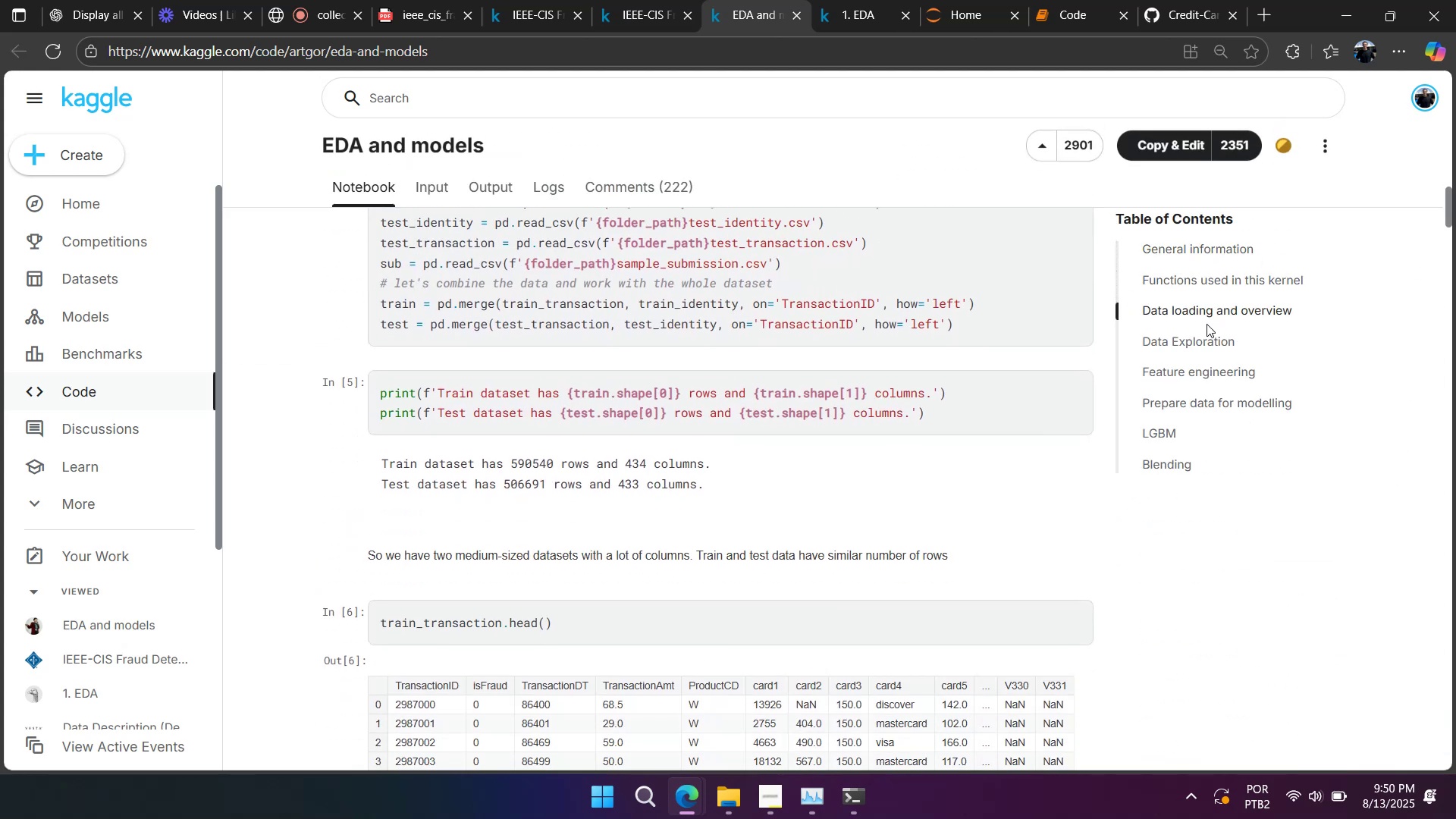 
scroll: coordinate [1206, 324], scroll_direction: up, amount: 1.0
 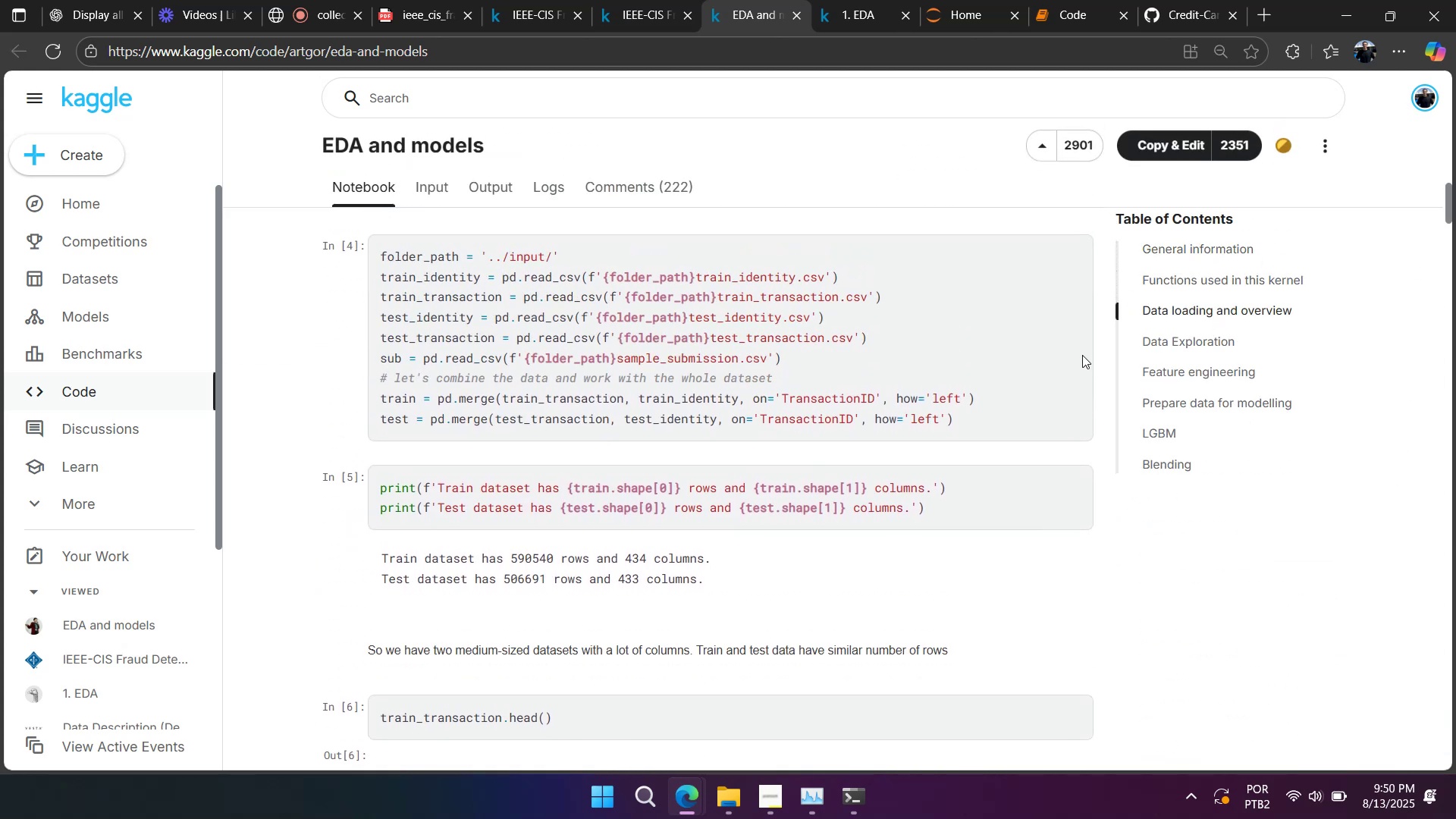 
right_click([1076, 354])
 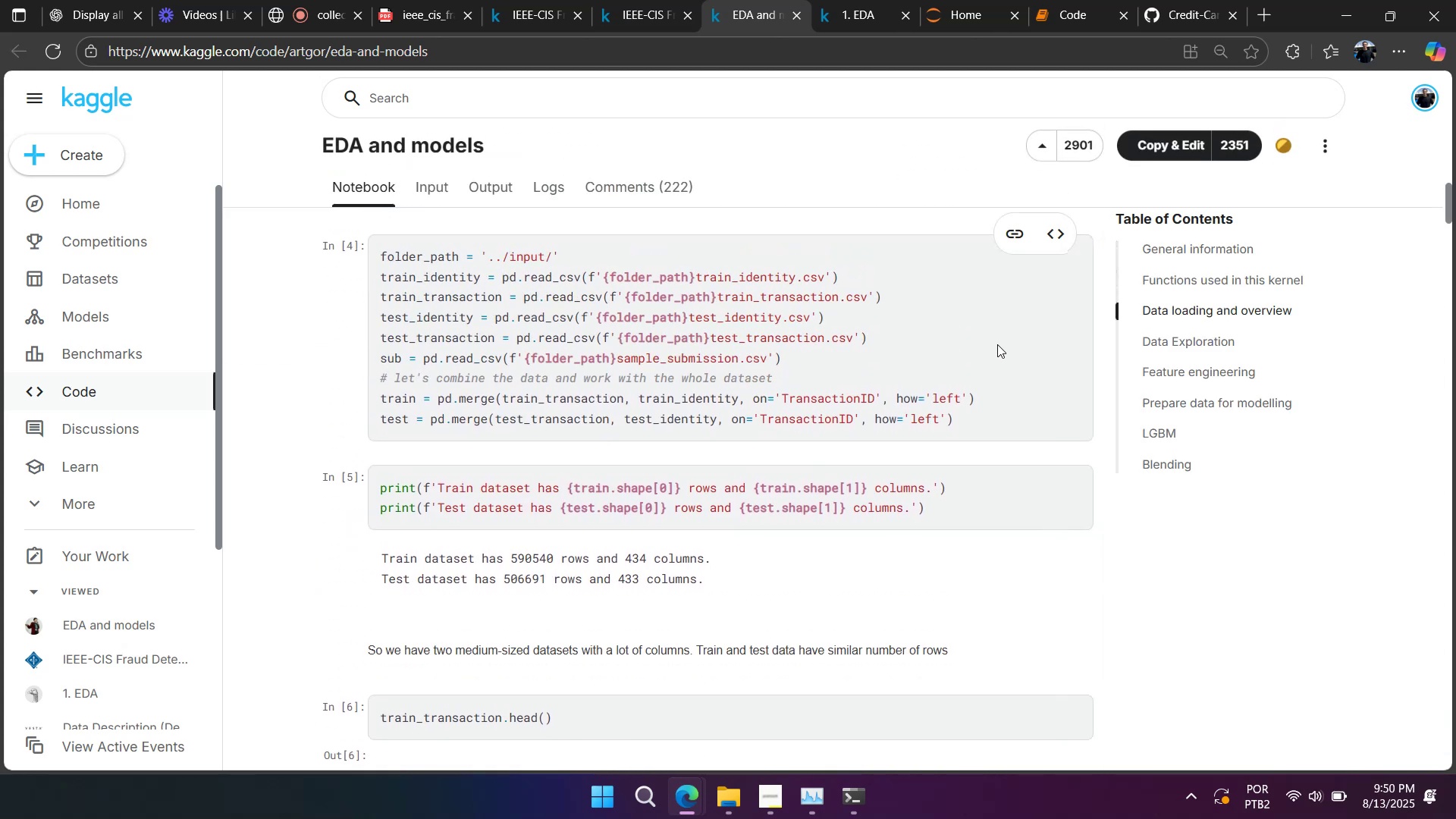 
right_click([996, 344])
 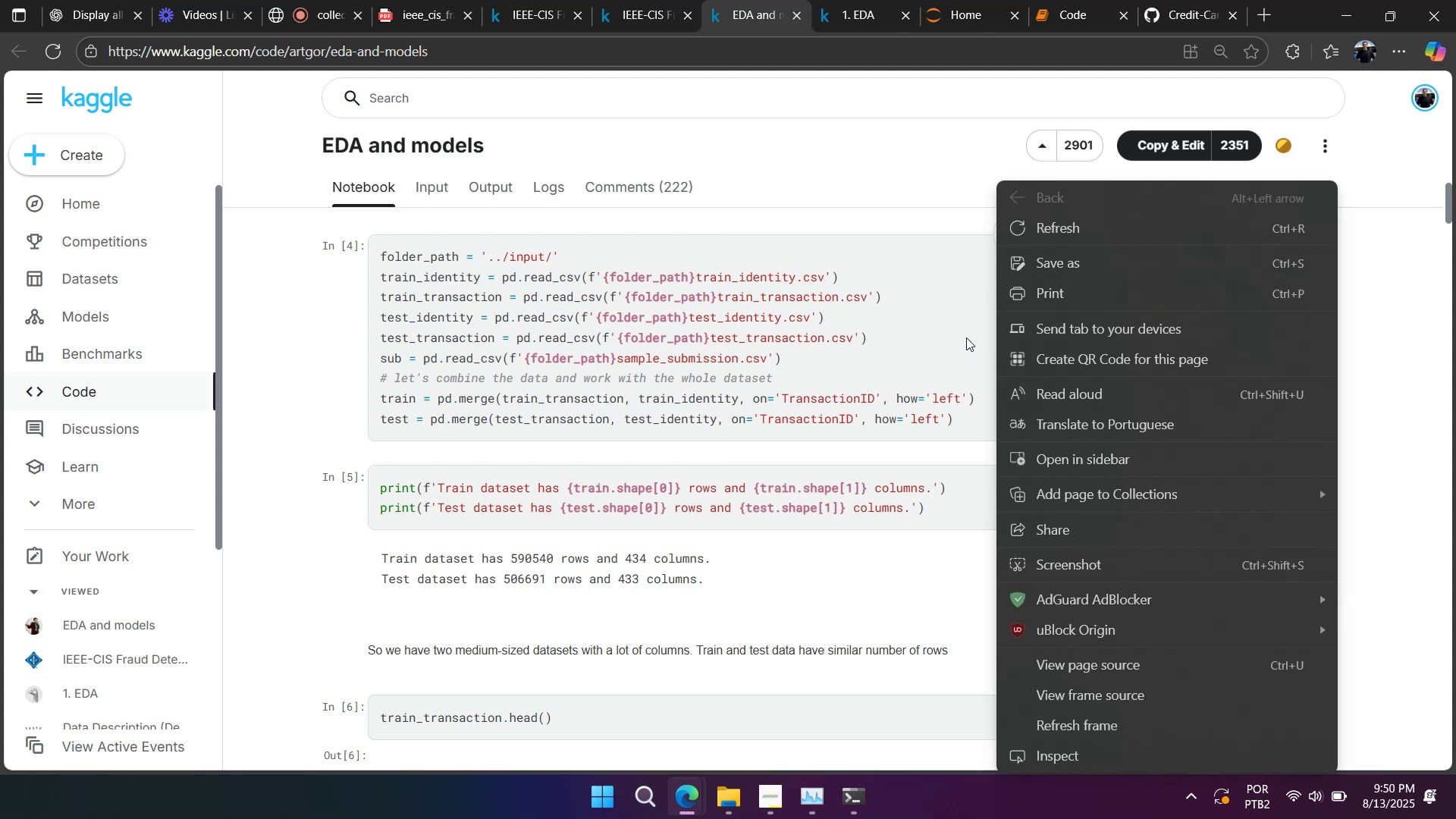 
left_click([966, 337])
 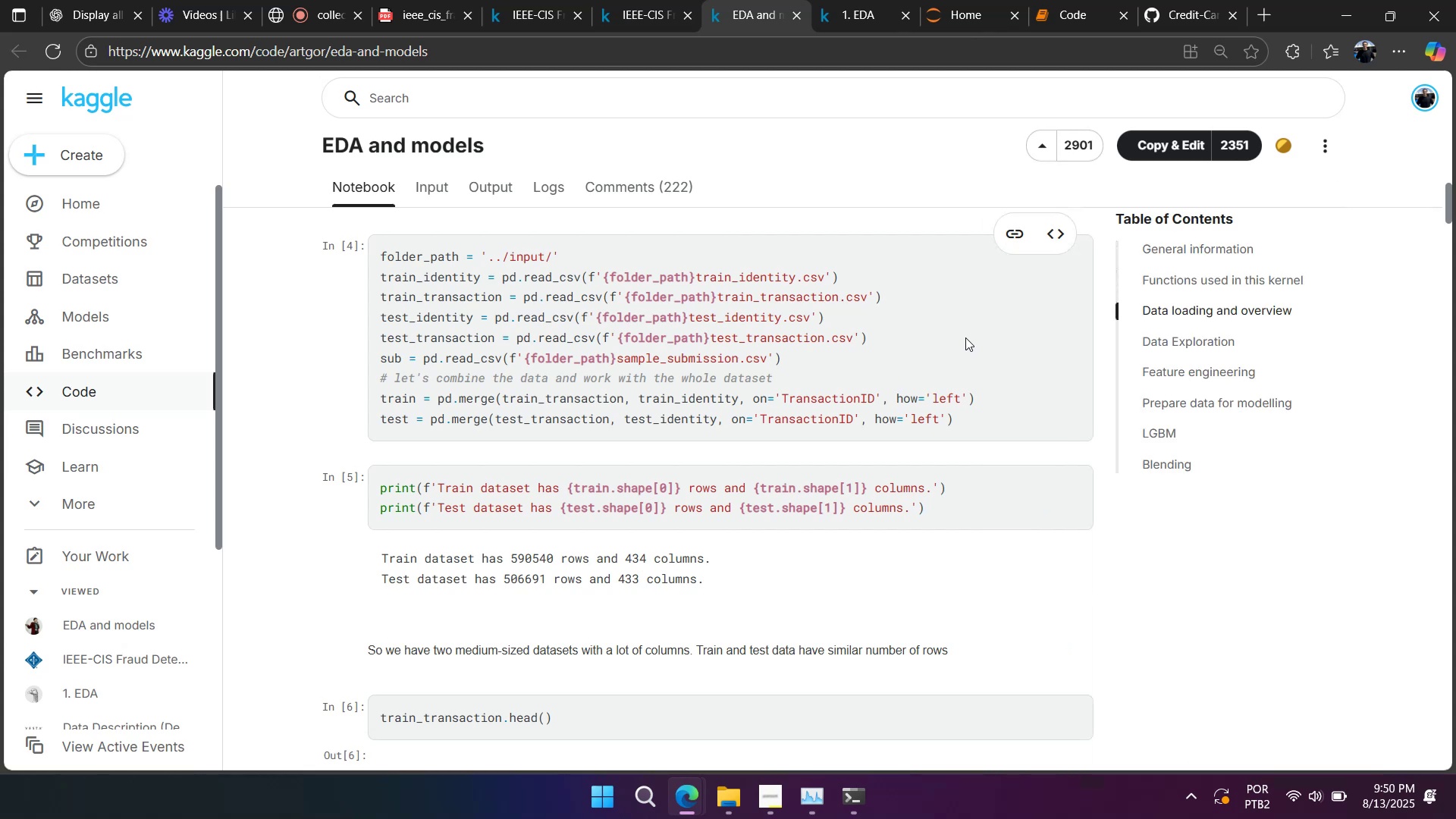 
scroll: coordinate [965, 337], scroll_direction: up, amount: 34.0
 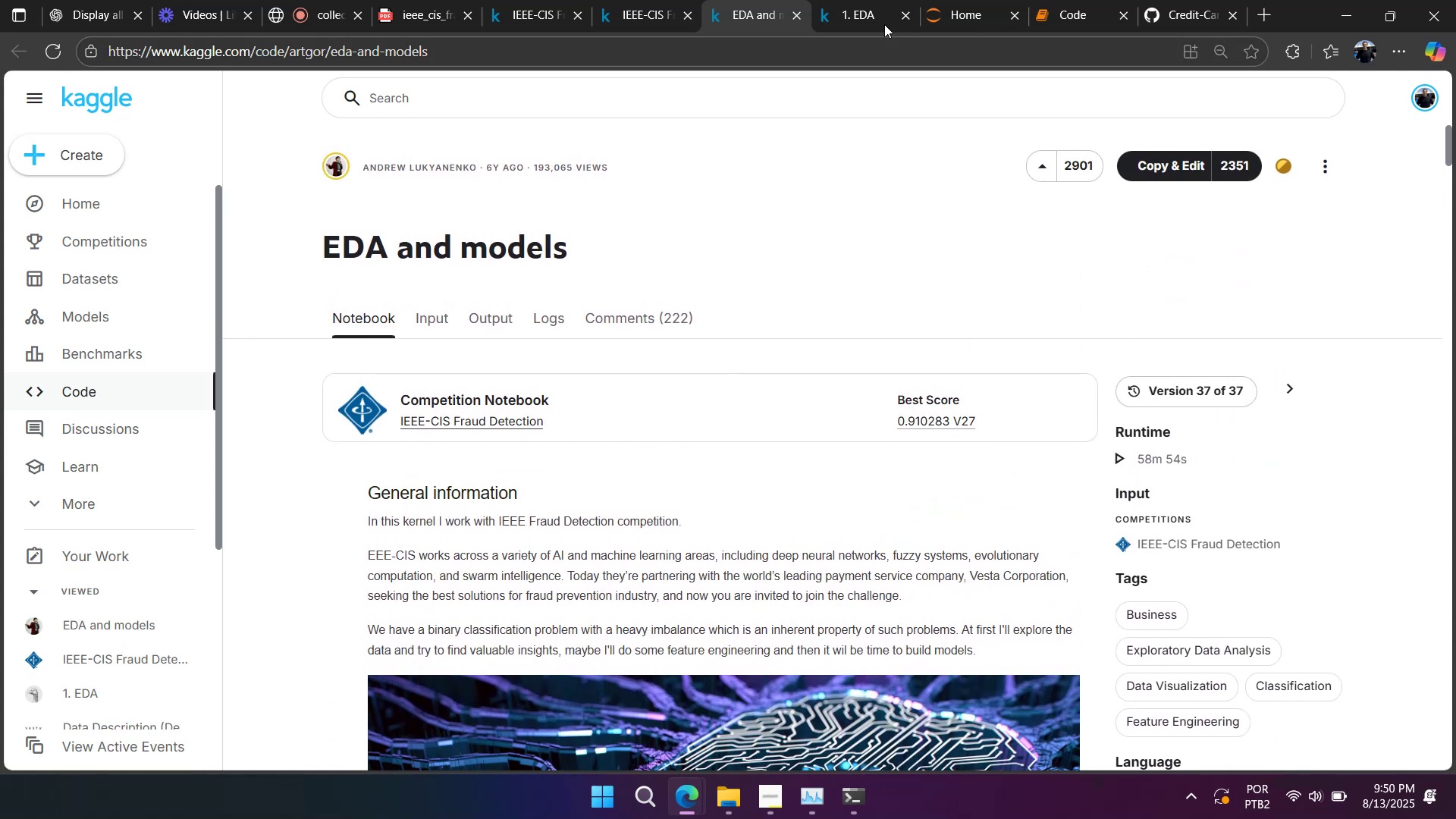 
mouse_move([844, 5])
 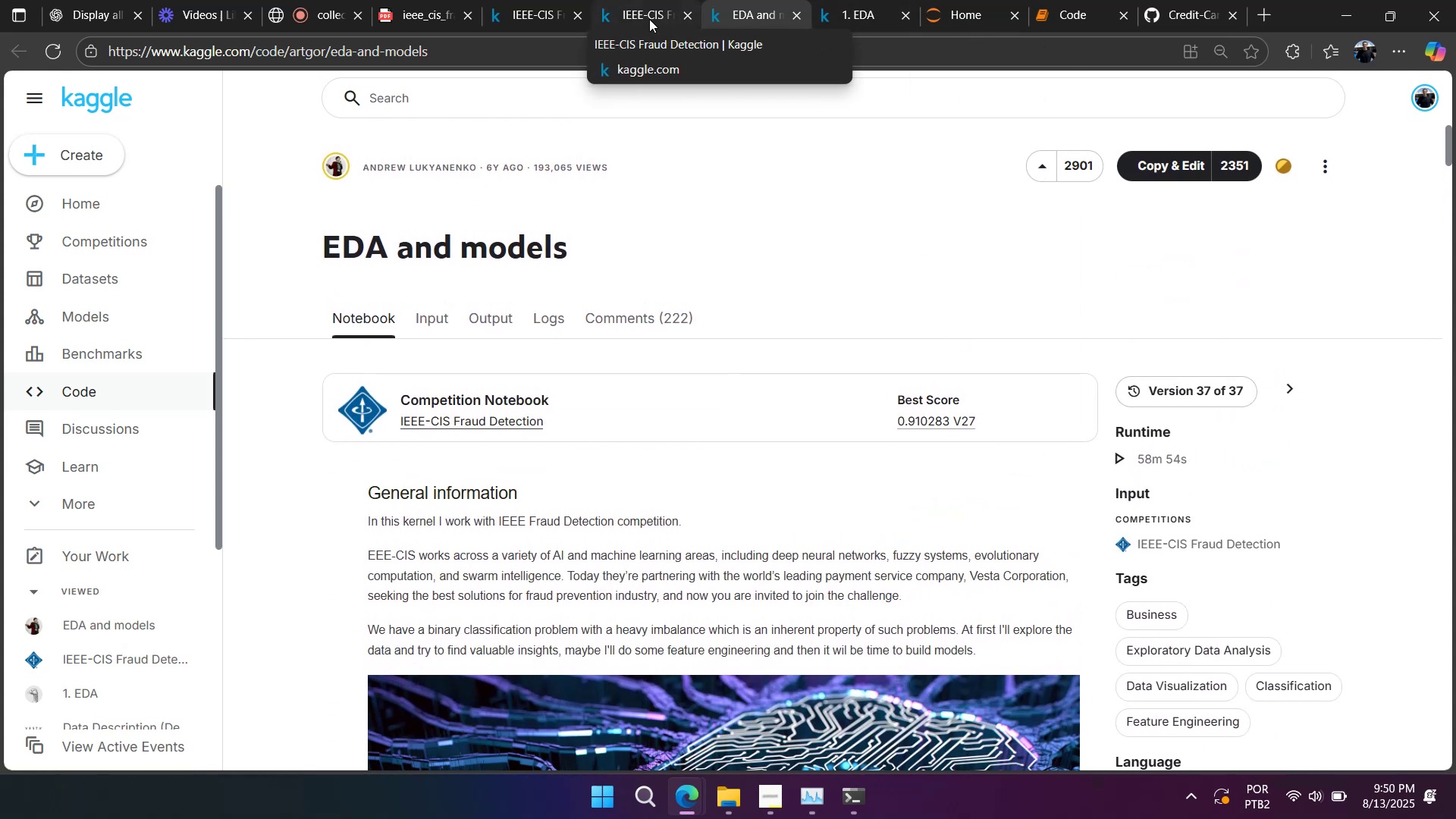 
left_click([647, 19])
 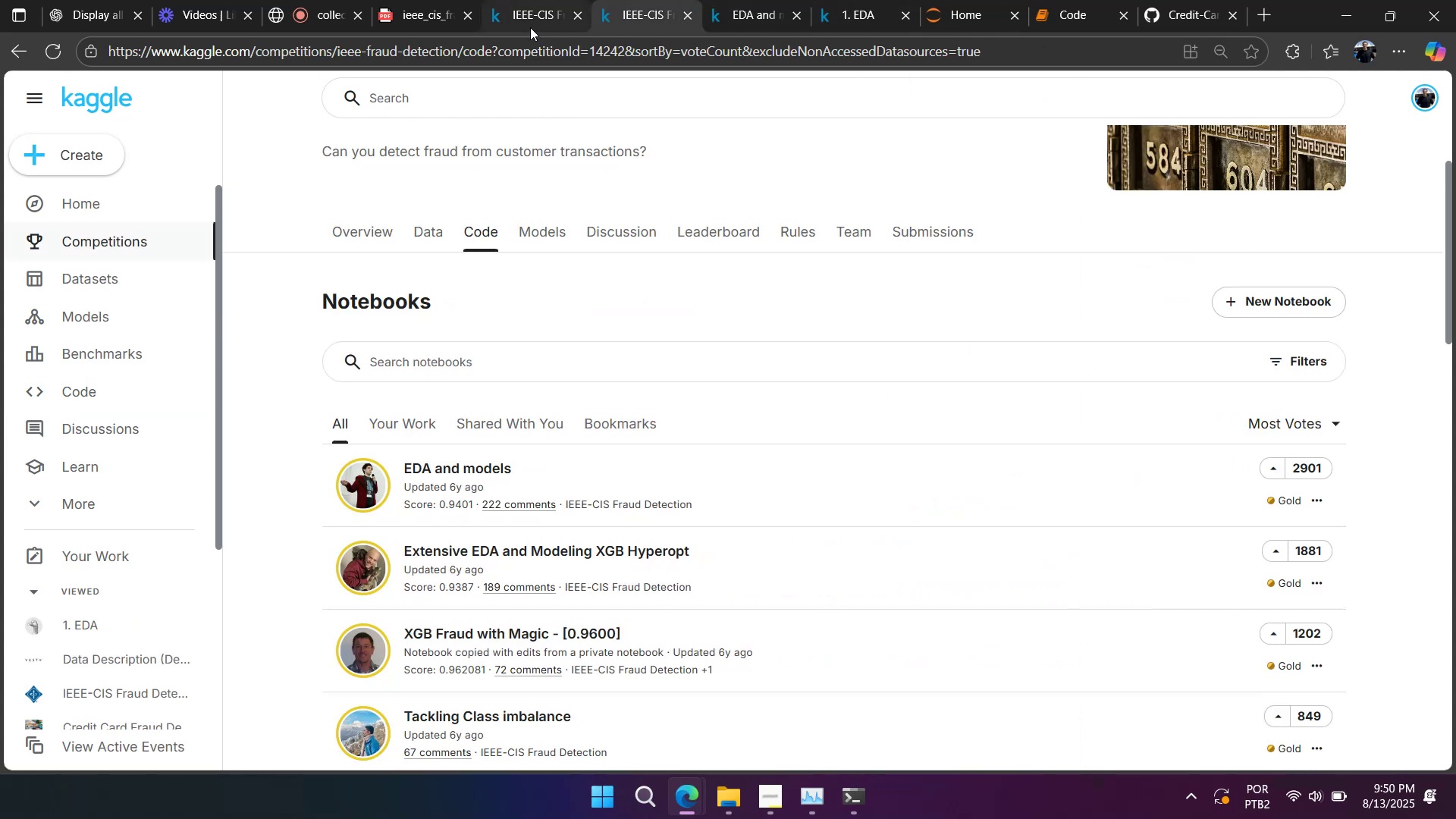 
left_click([530, 23])
 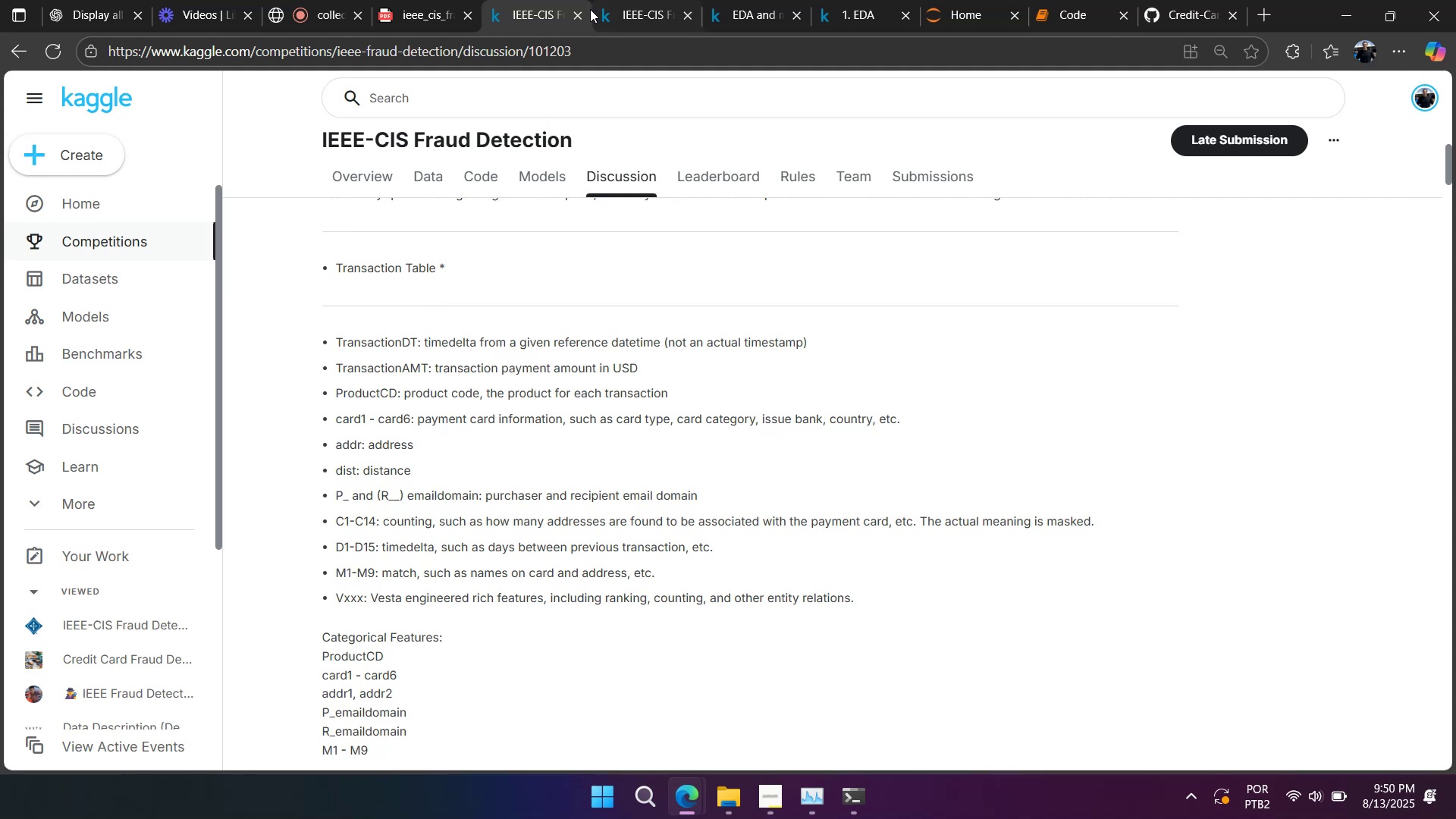 
left_click([610, 13])
 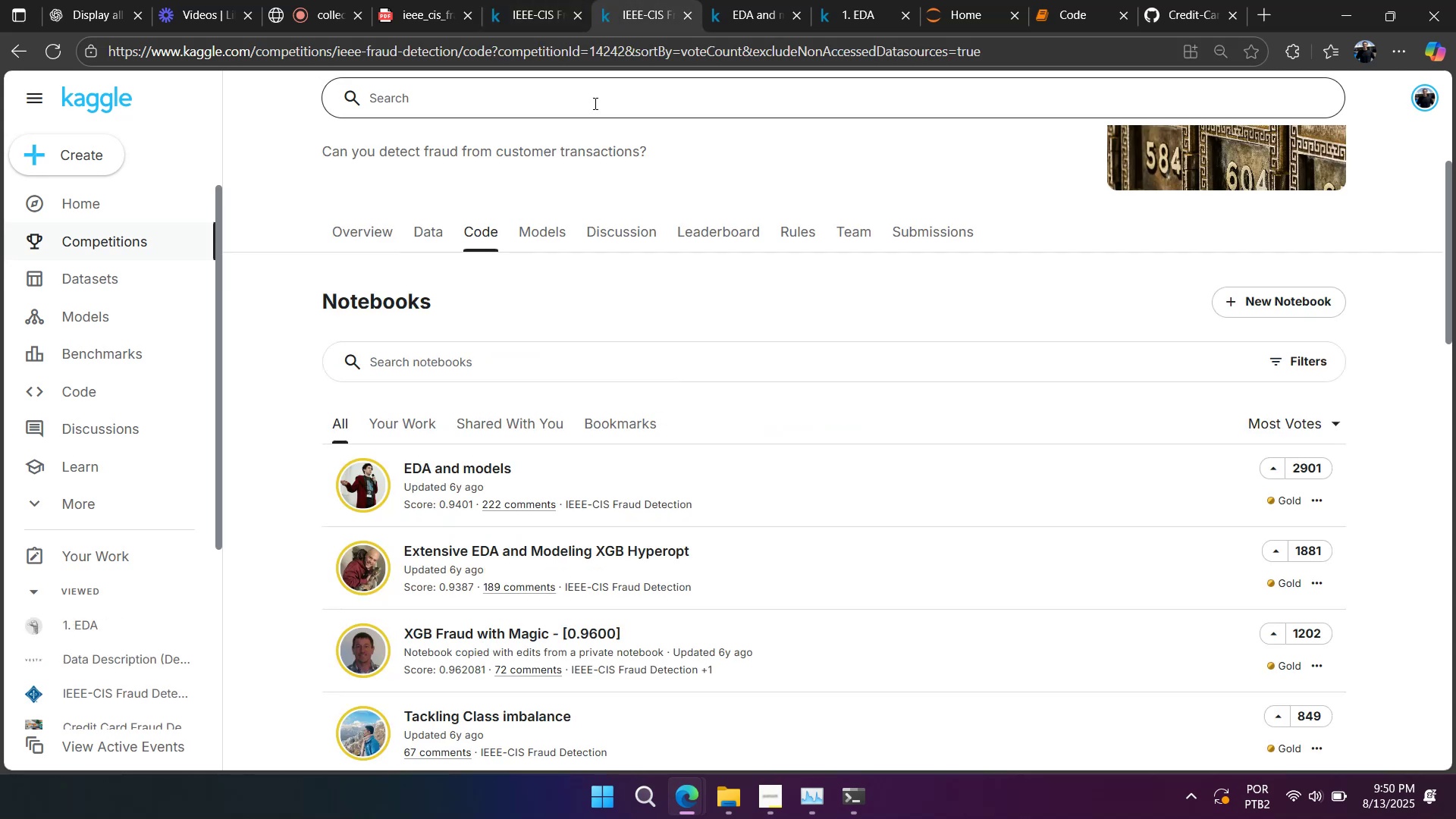 
scroll: coordinate [622, 147], scroll_direction: up, amount: 7.0
 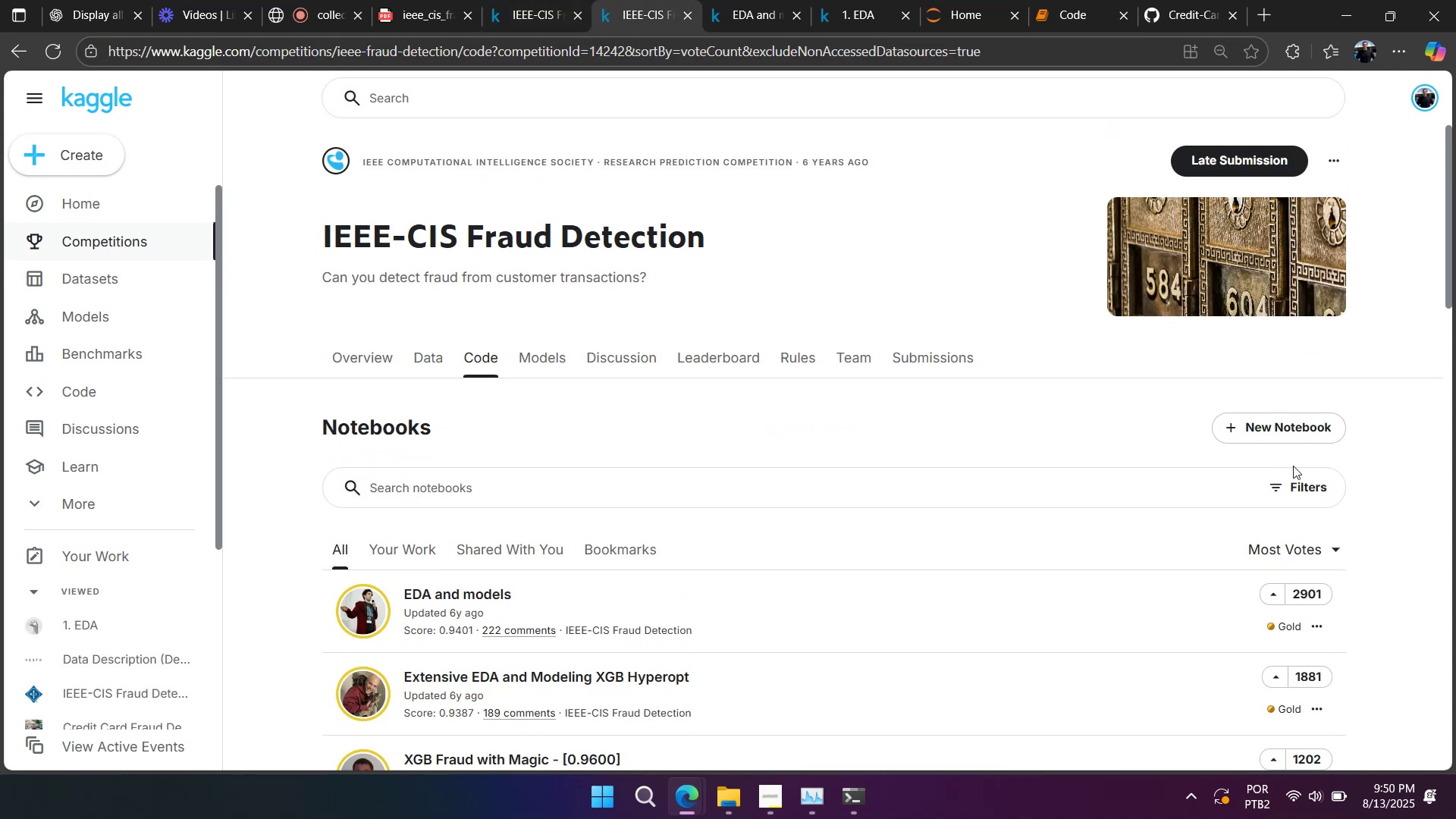 
left_click([1286, 426])
 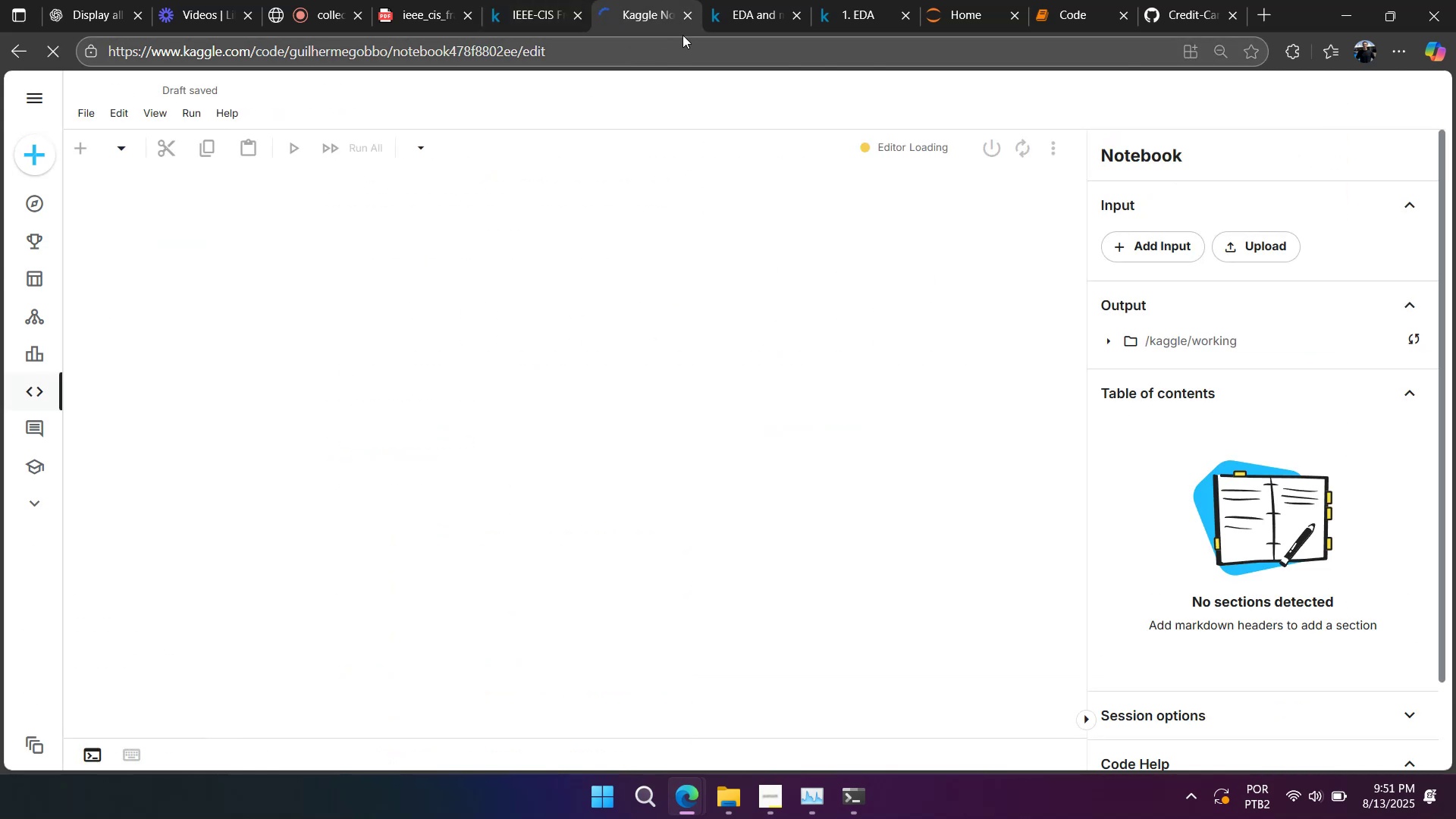 
left_click([1038, 8])
 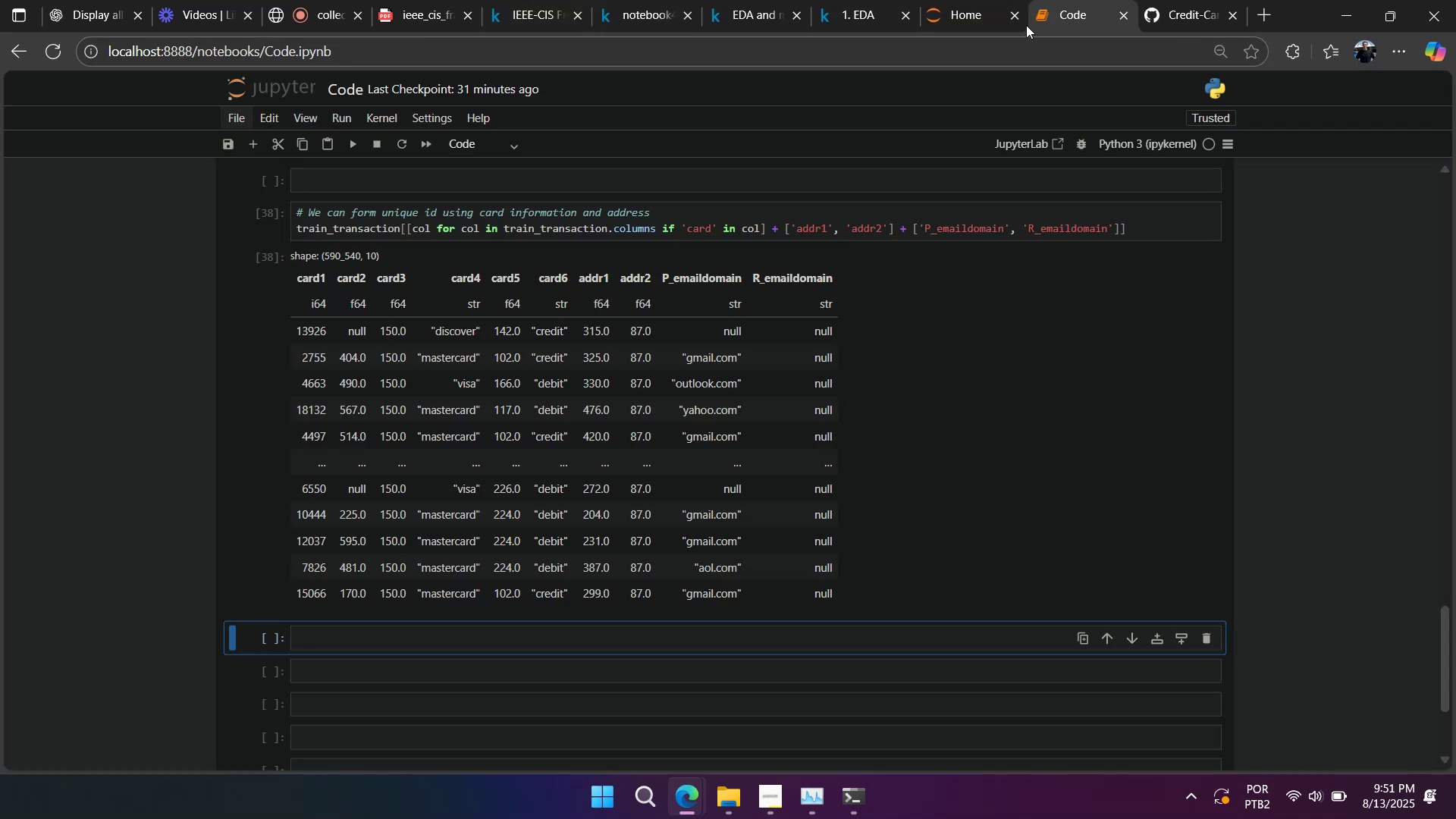 
scroll: coordinate [971, 184], scroll_direction: up, amount: 36.0
 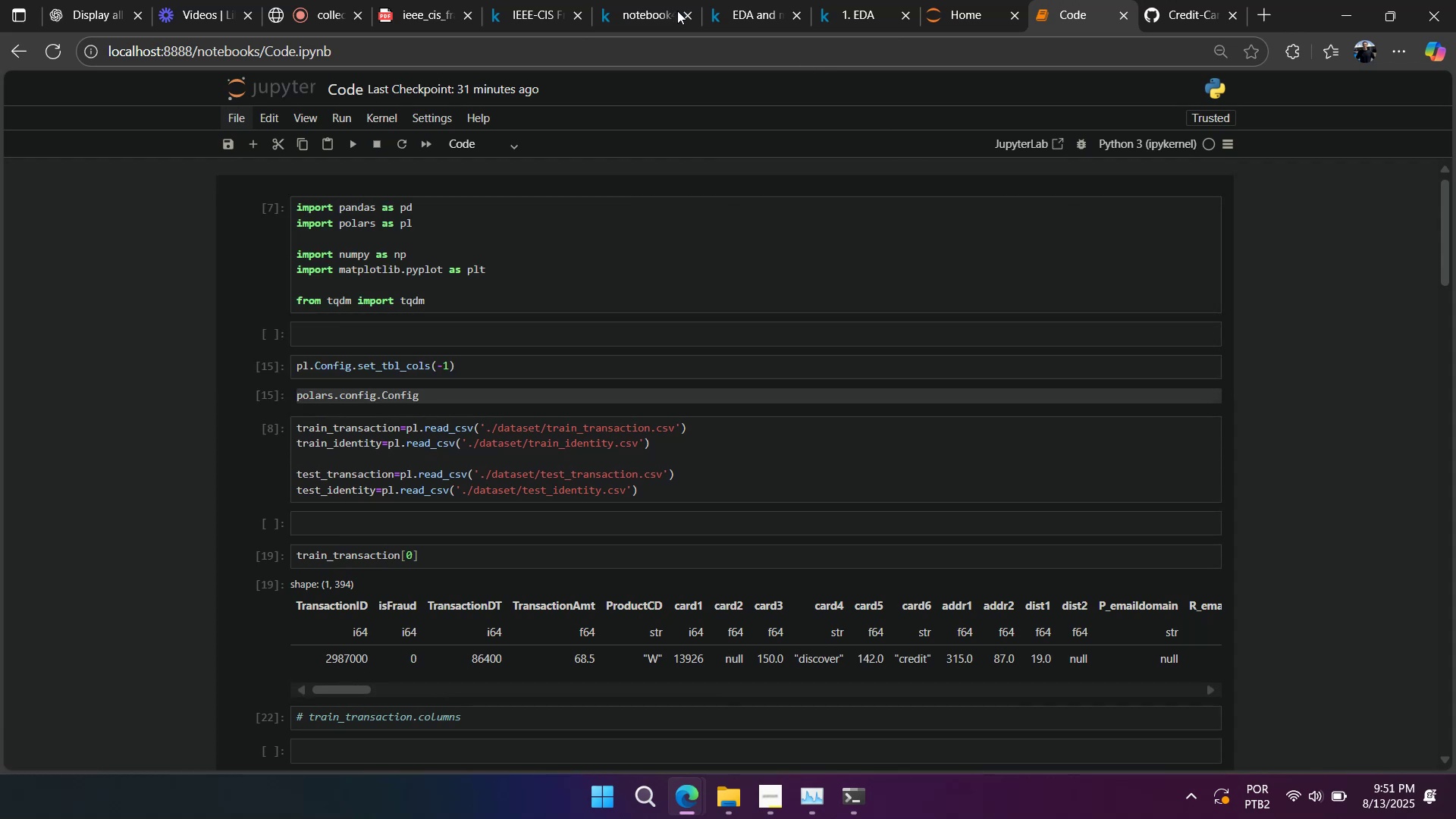 
left_click([632, 8])
 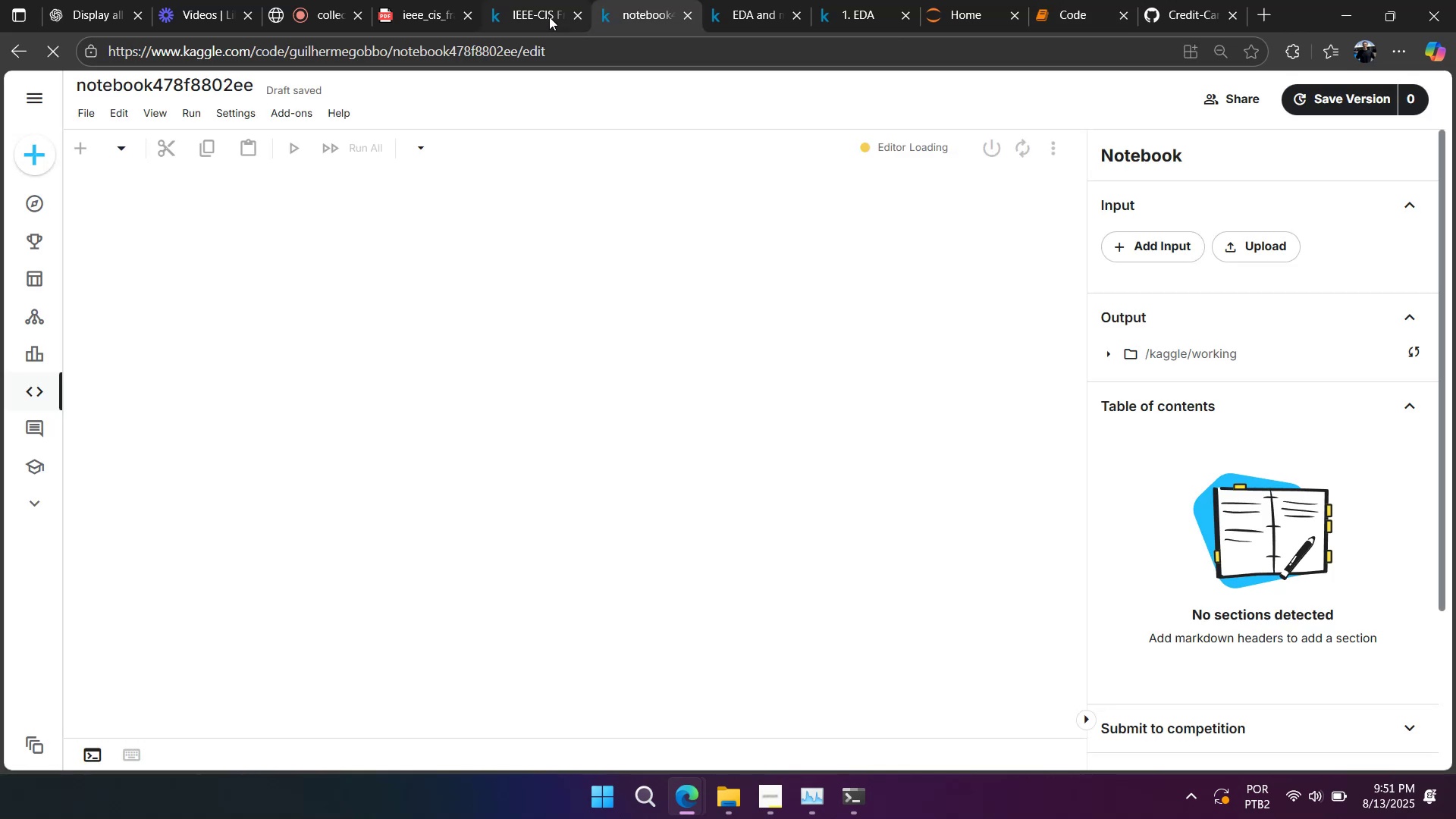 
left_click([546, 17])
 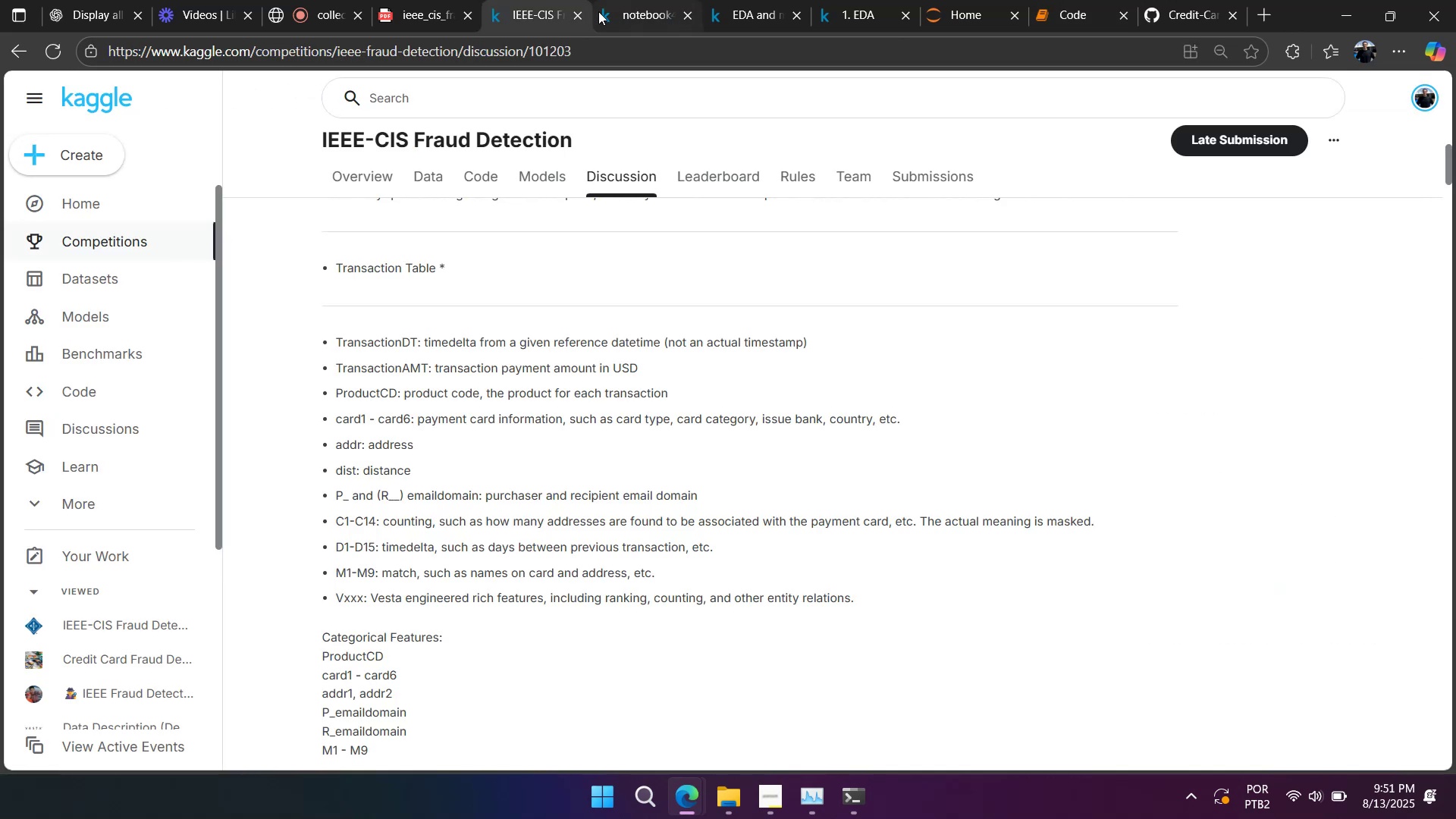 
left_click([600, 11])
 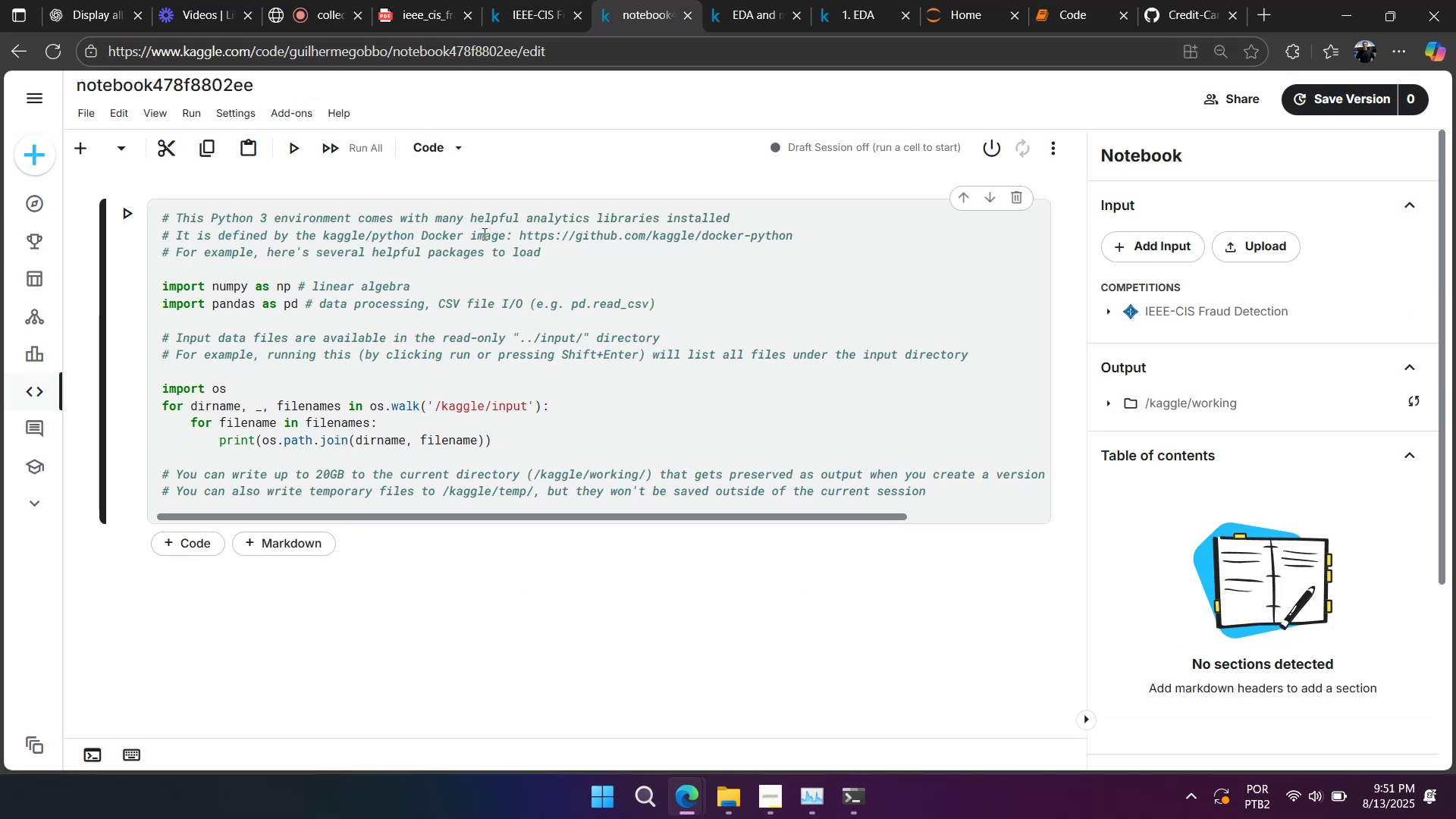 
wait(5.34)
 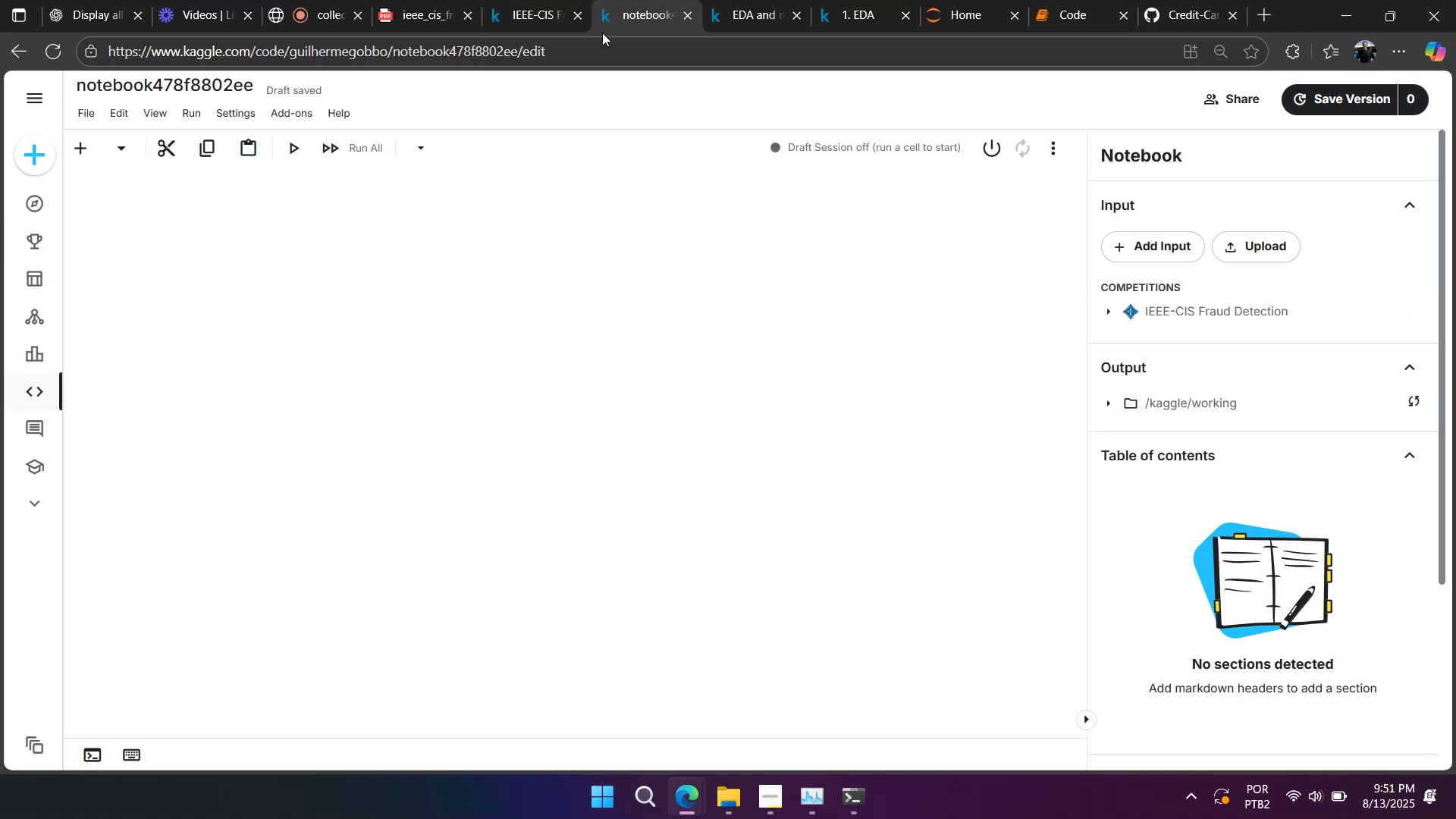 
double_click([217, 83])
 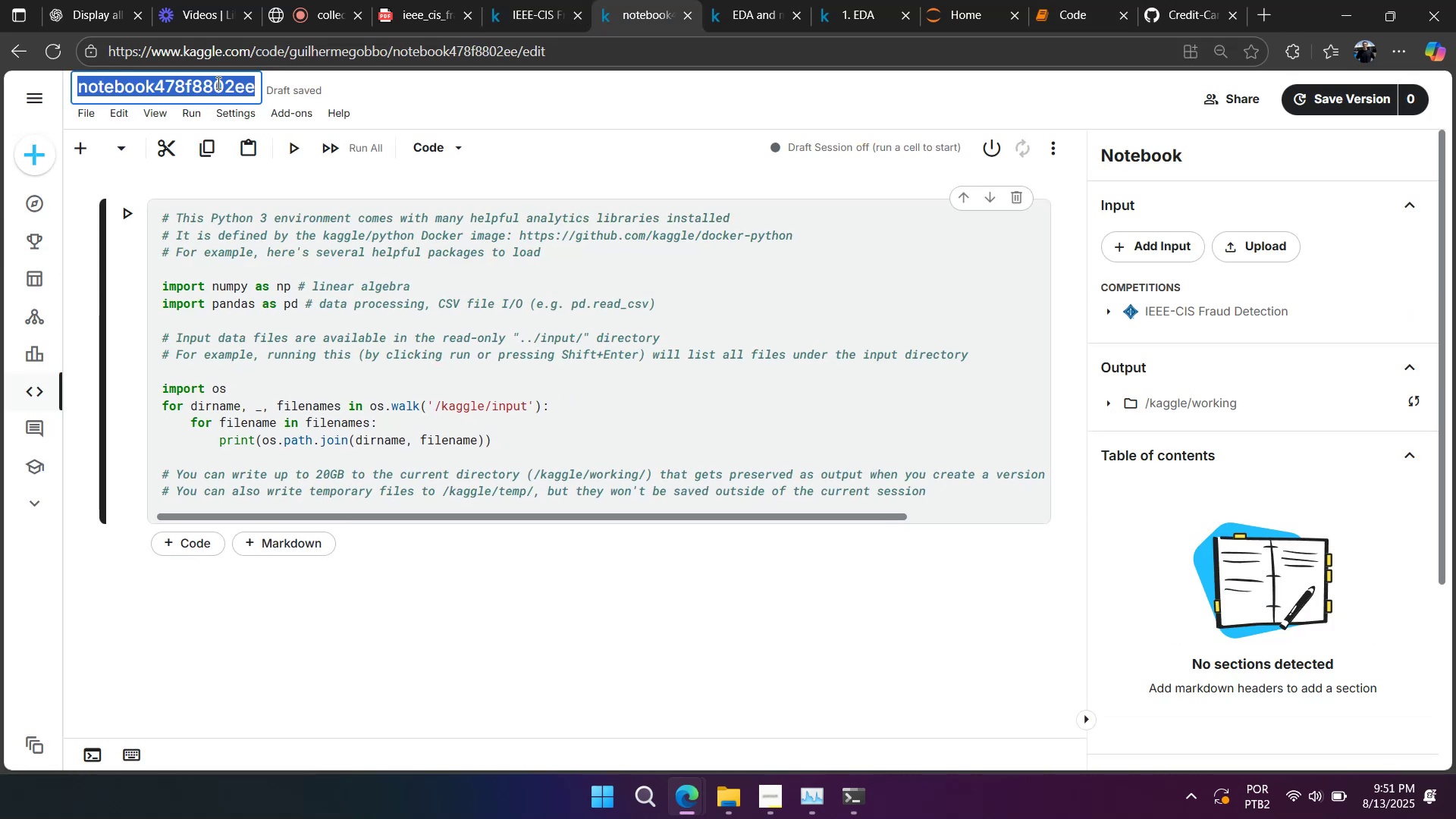 
double_click([217, 83])
 